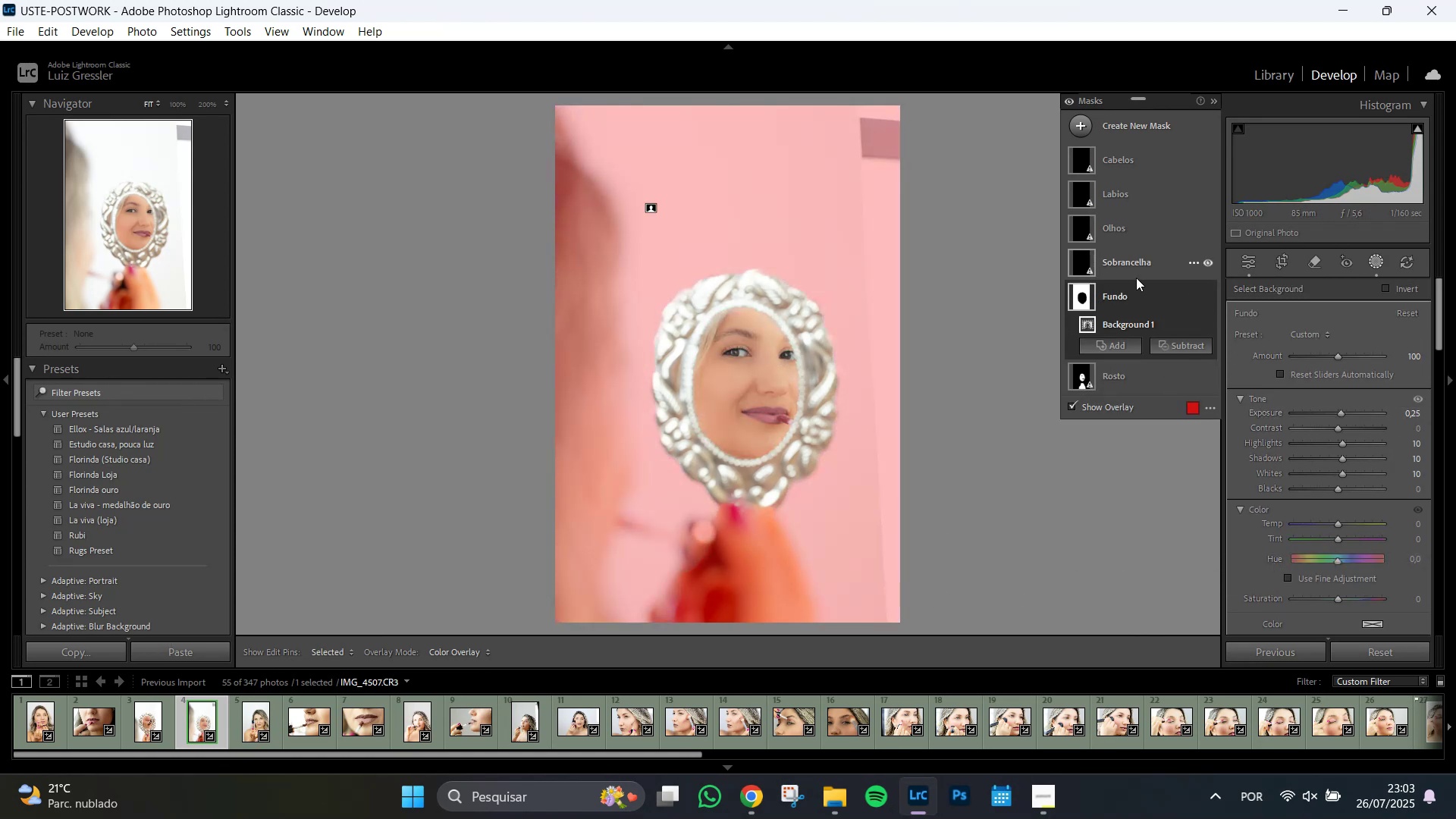 
left_click([1132, 263])
 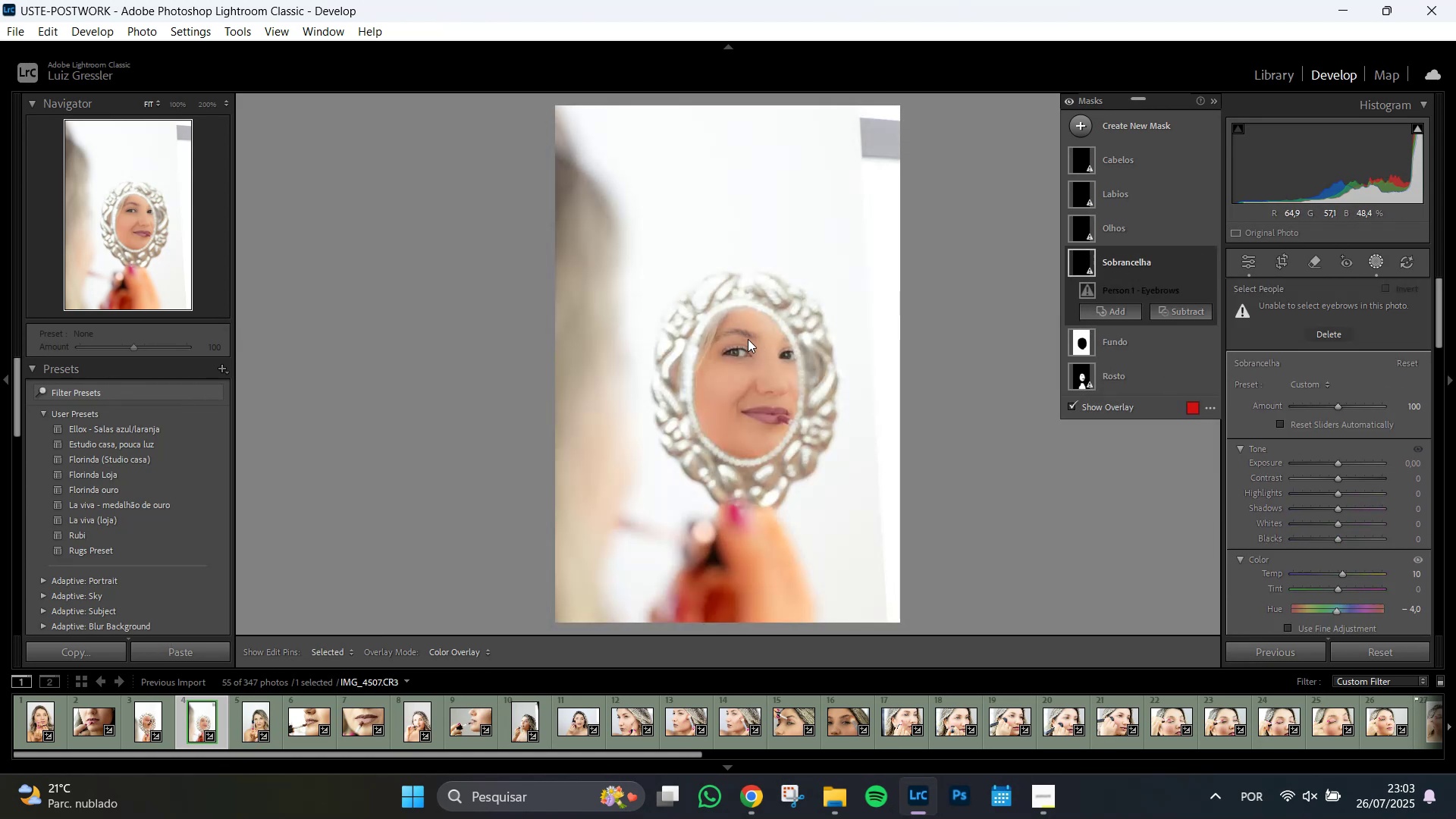 
key(Z)
 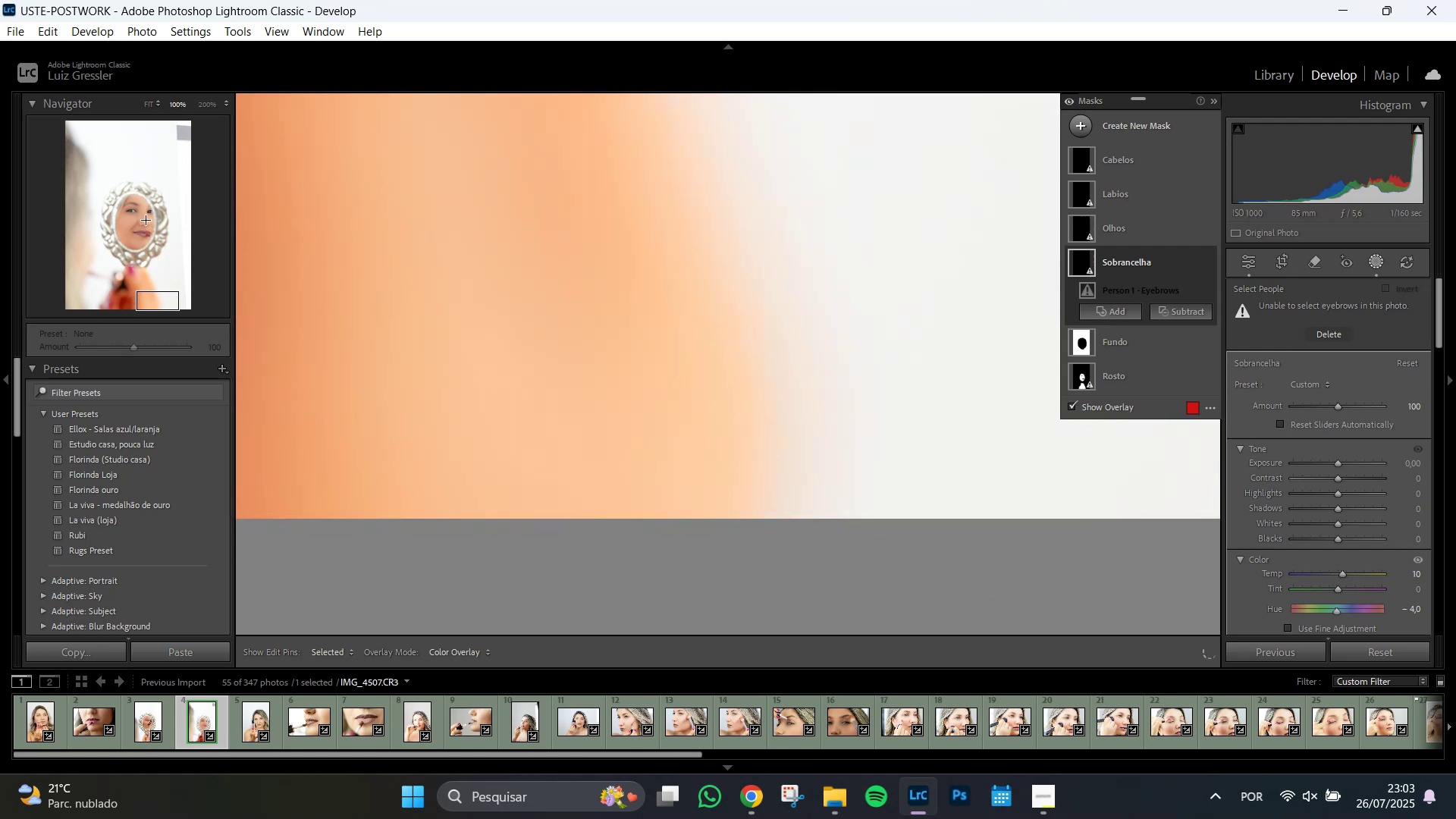 
left_click([129, 206])
 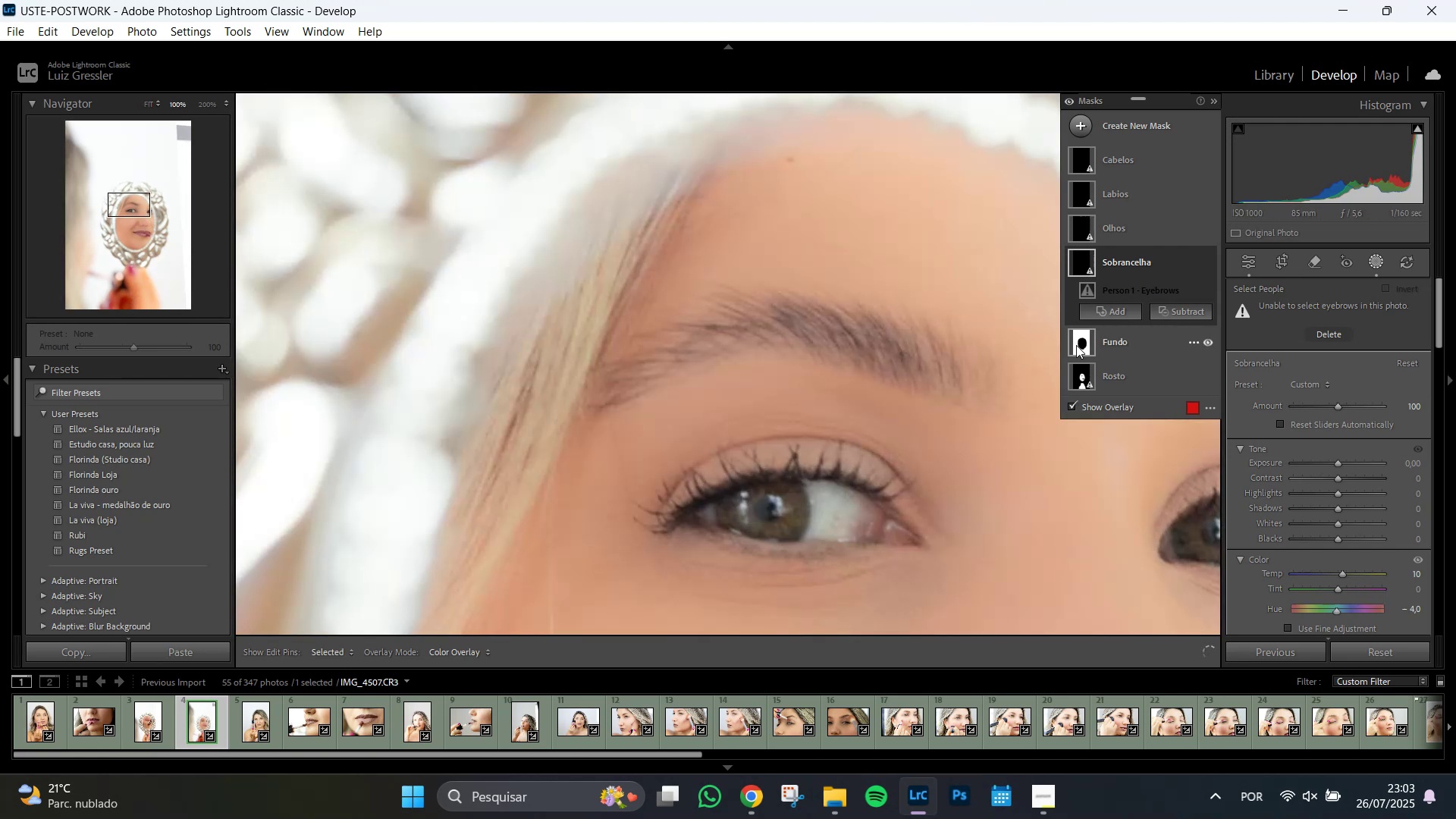 
left_click([1122, 312])
 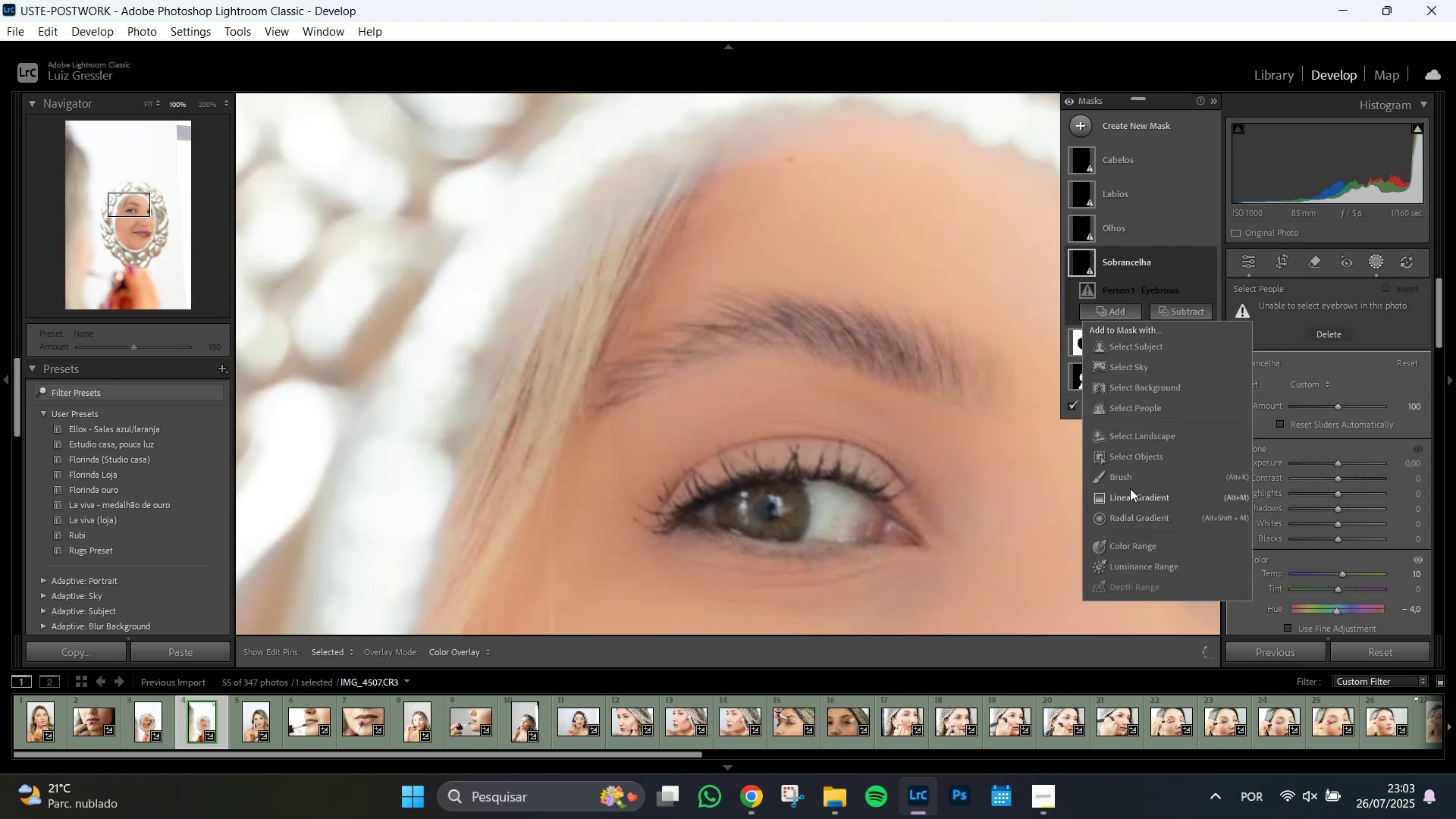 
left_click([1126, 479])
 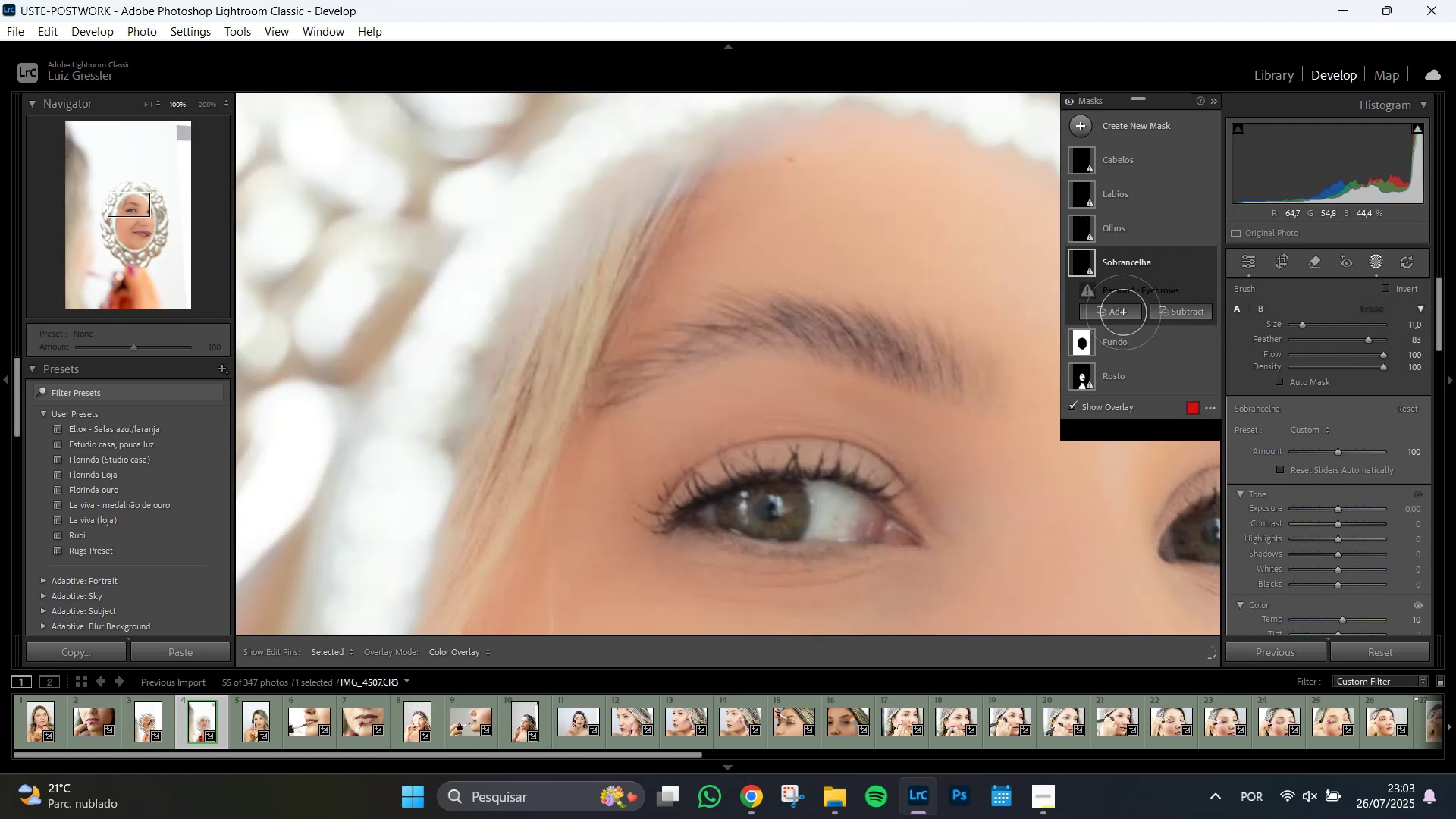 
scroll: coordinate [953, 387], scroll_direction: down, amount: 2.0
 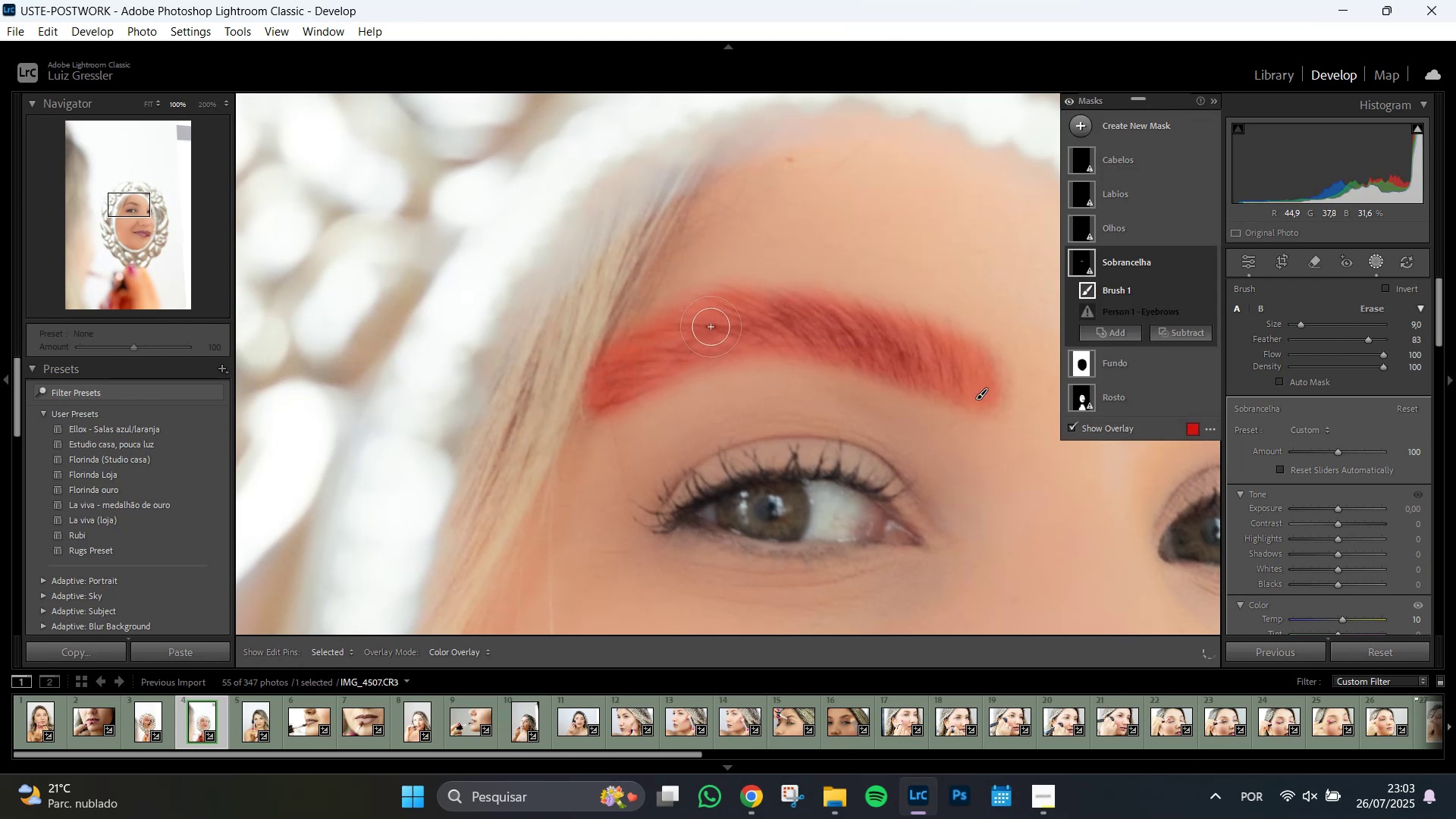 
wait(32.69)
 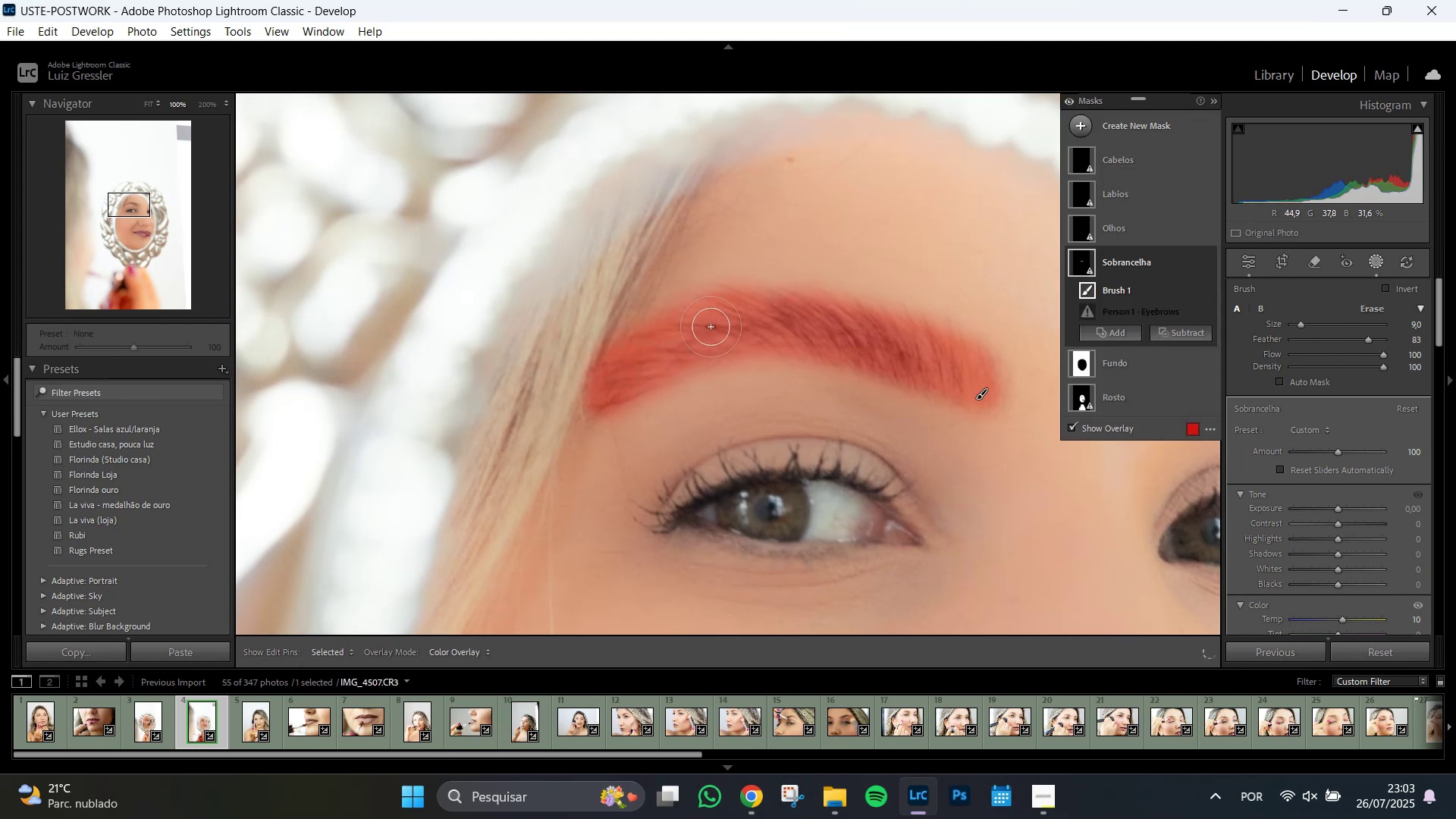 
left_click([1119, 401])
 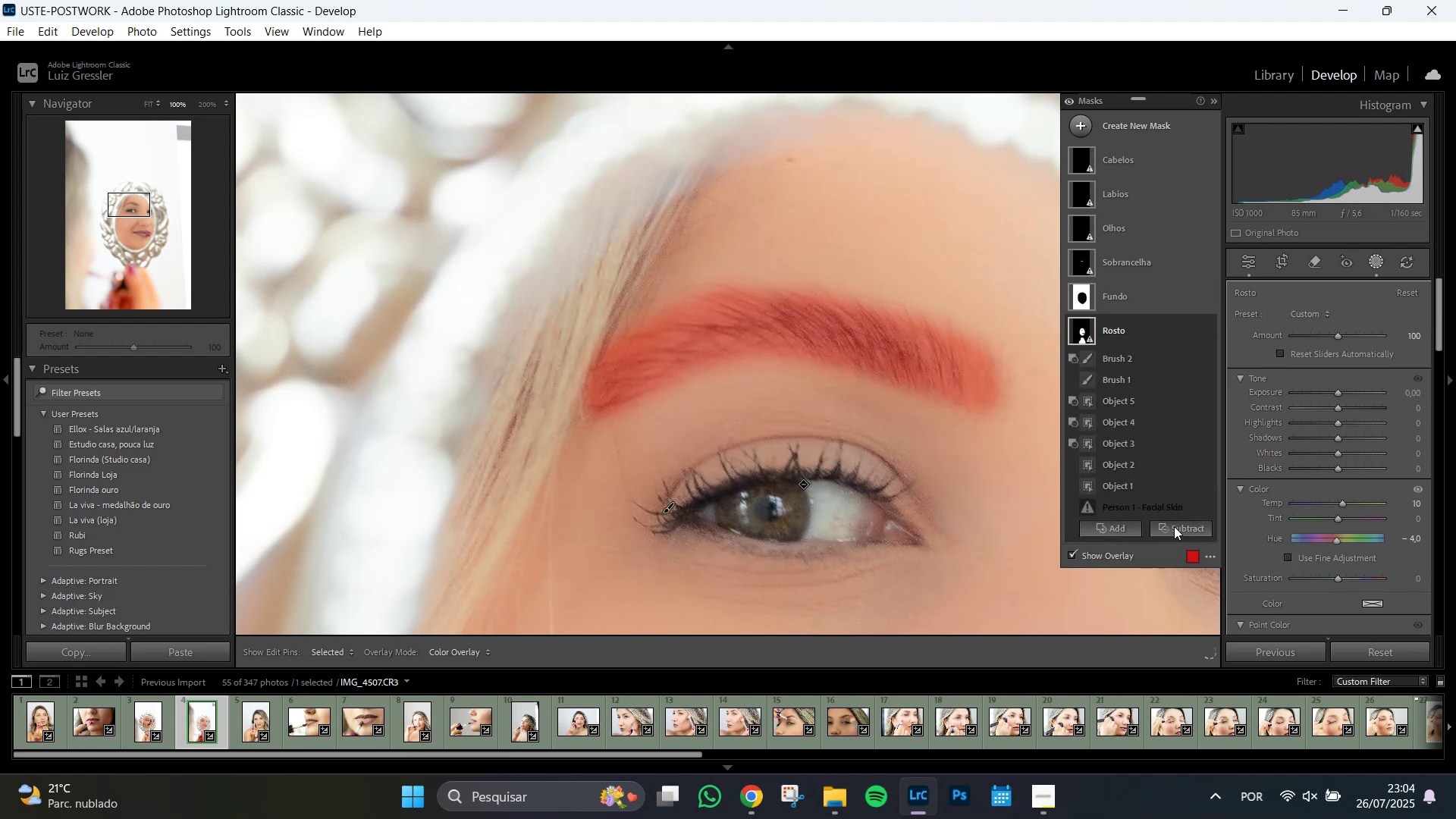 
wait(9.5)
 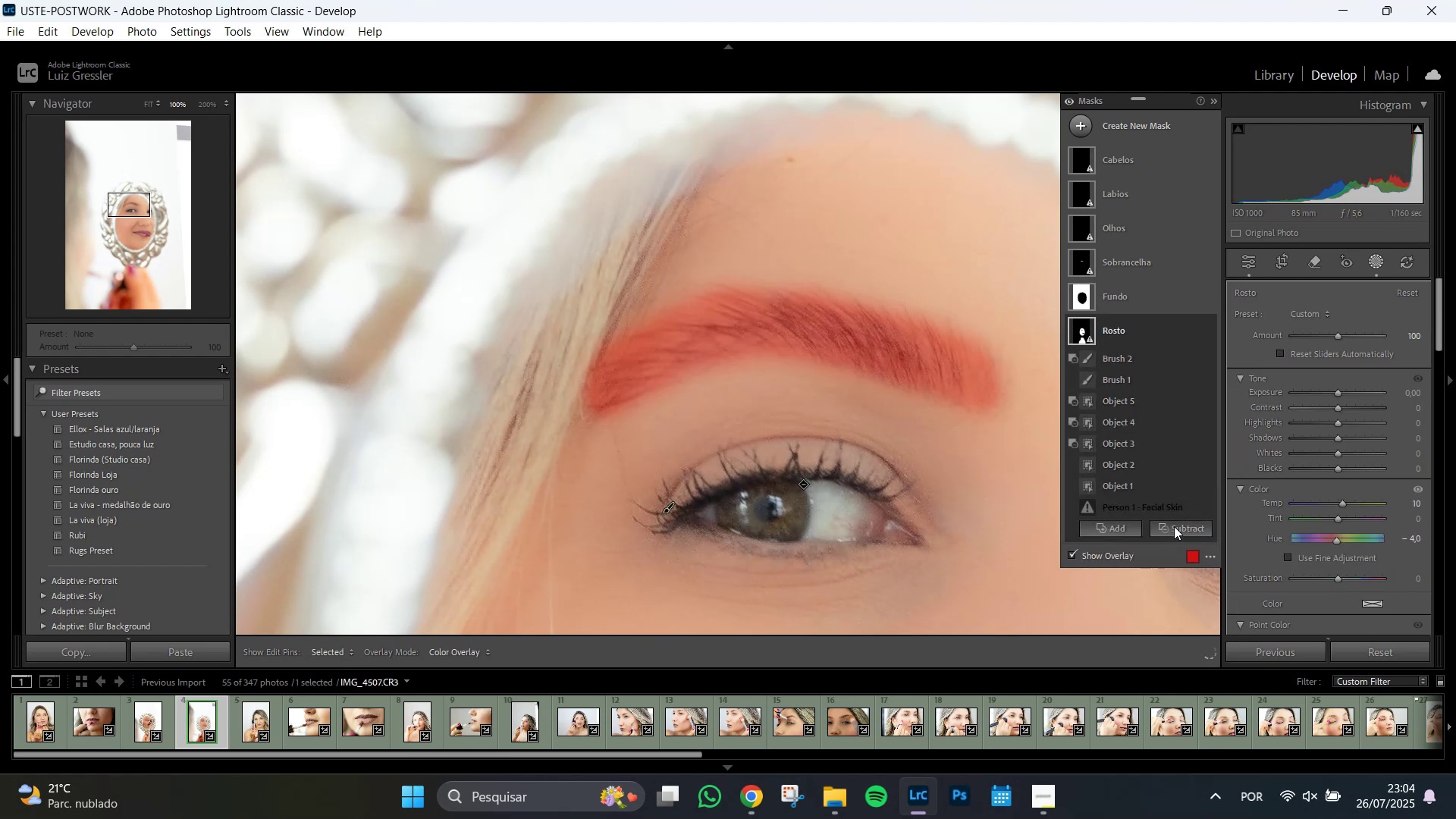 
left_click([1181, 525])
 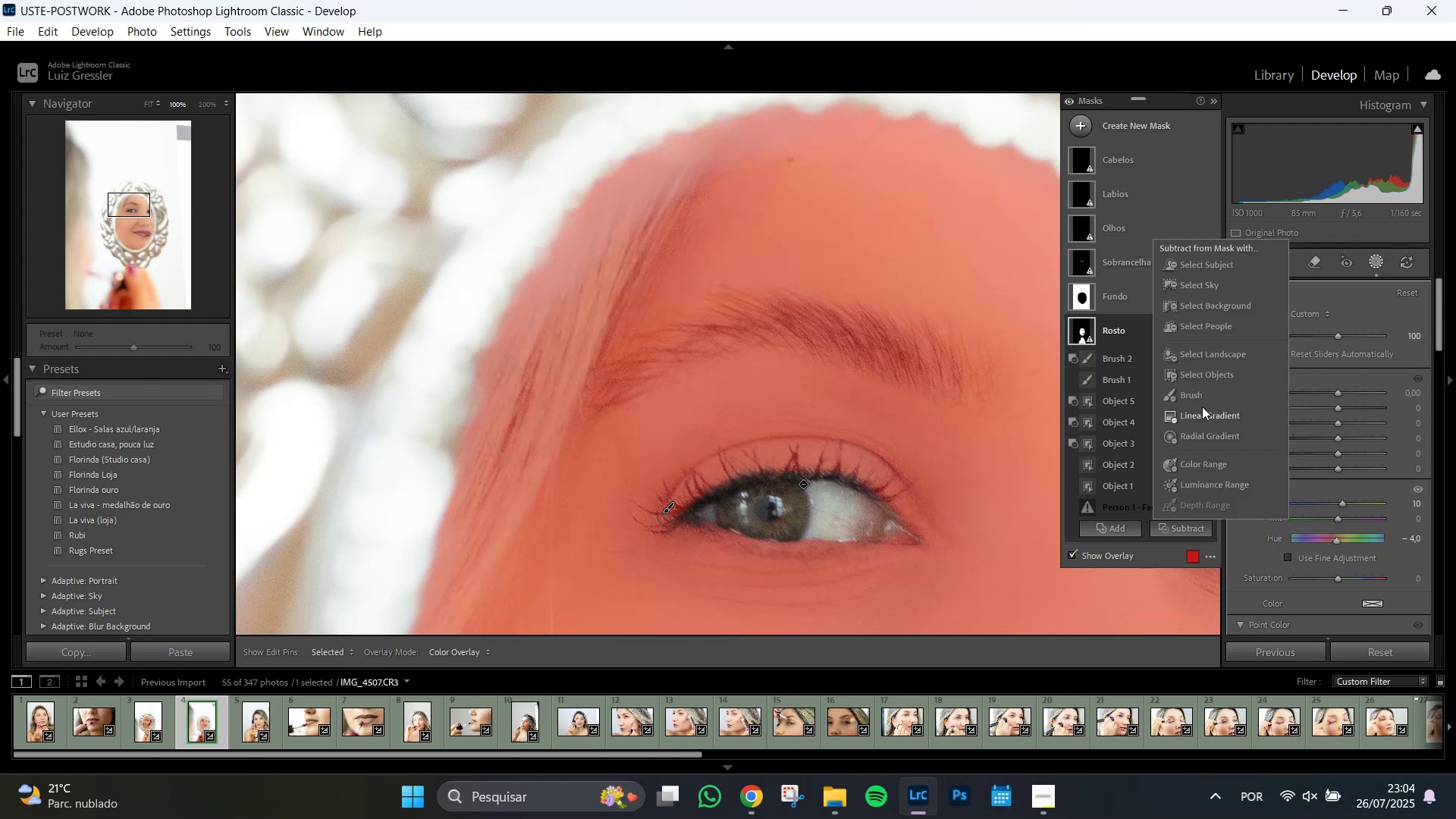 
left_click([1202, 391])
 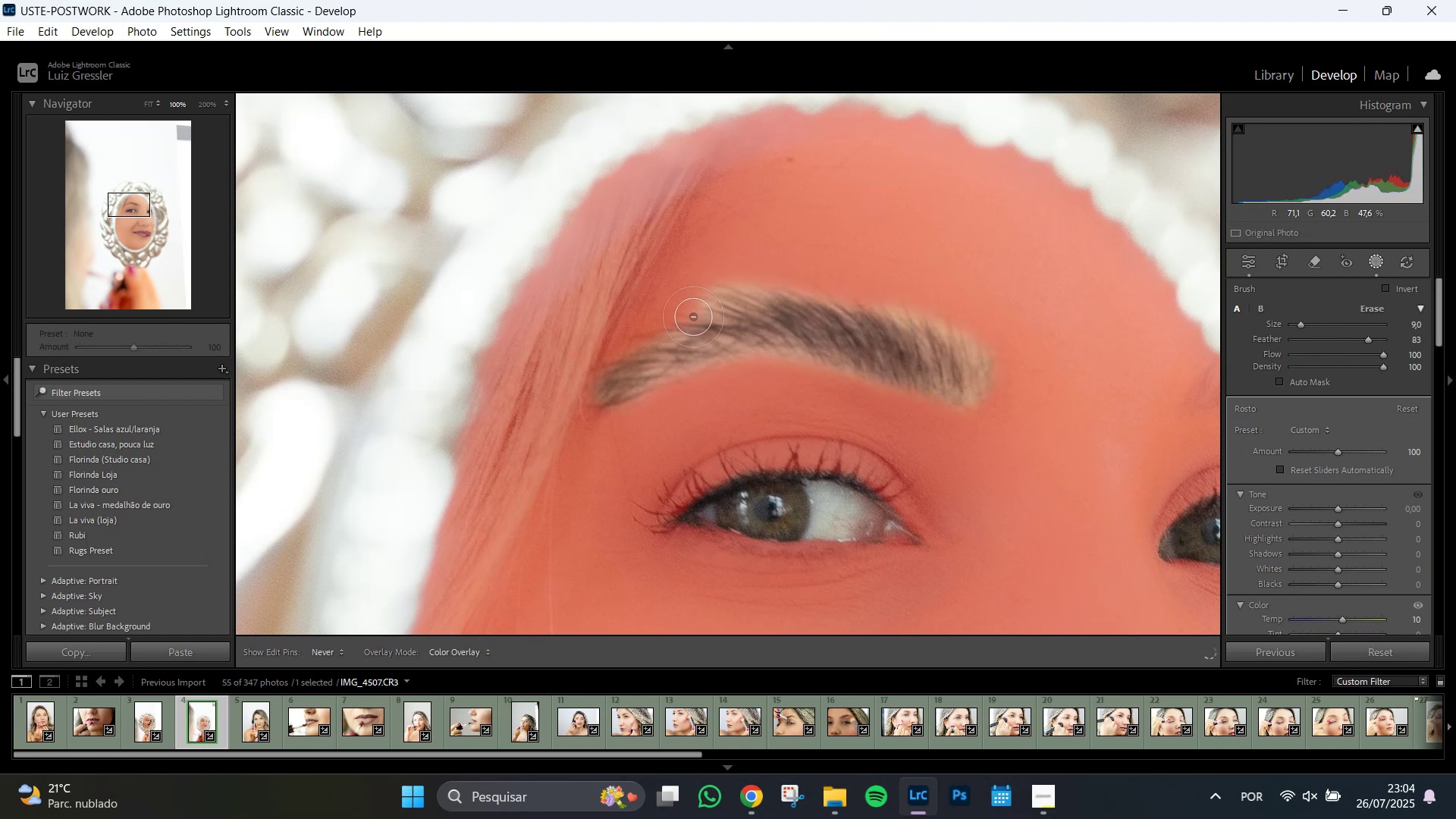 
wait(28.14)
 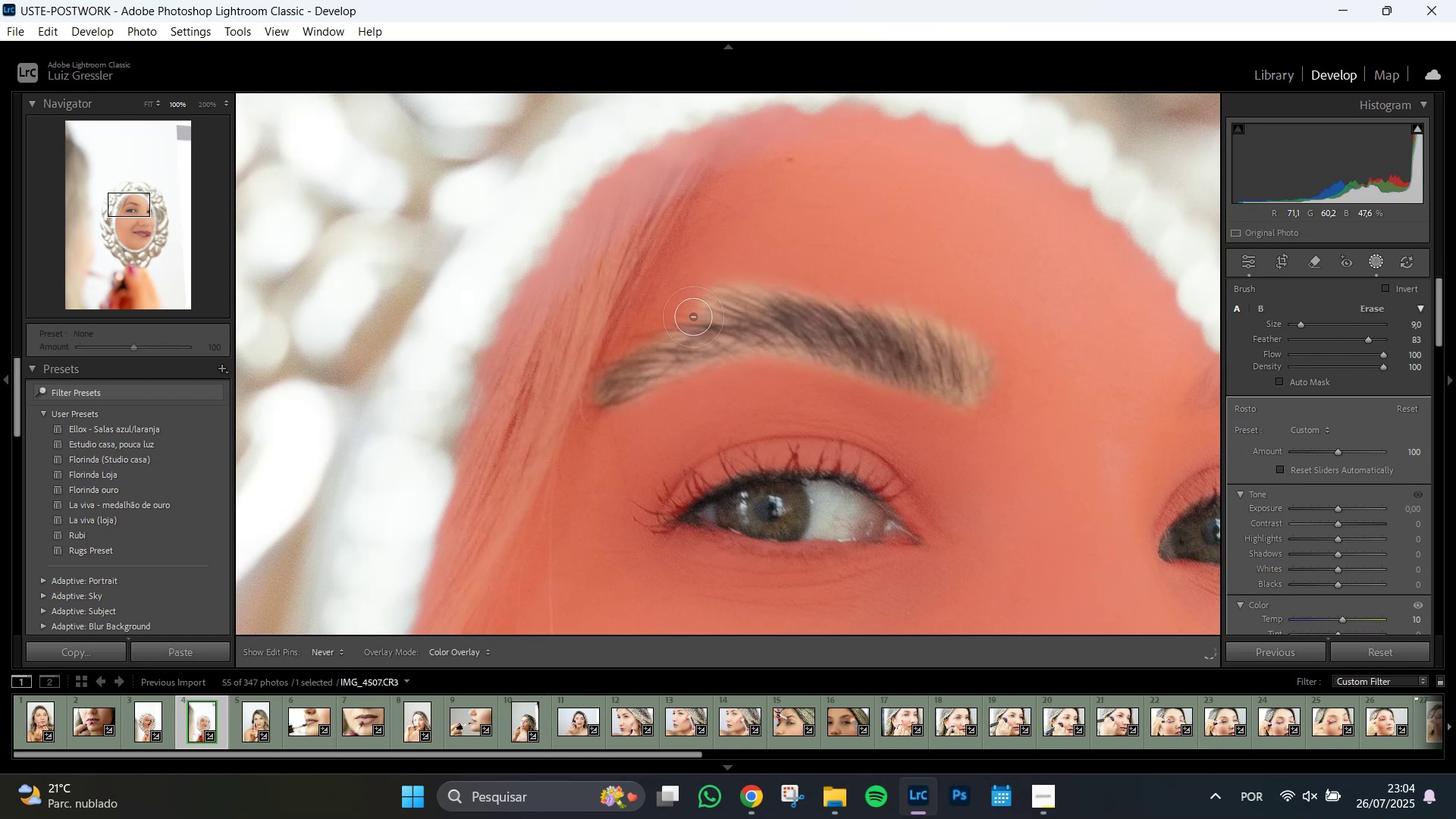 
hold_key(key=Space, duration=1.51)
 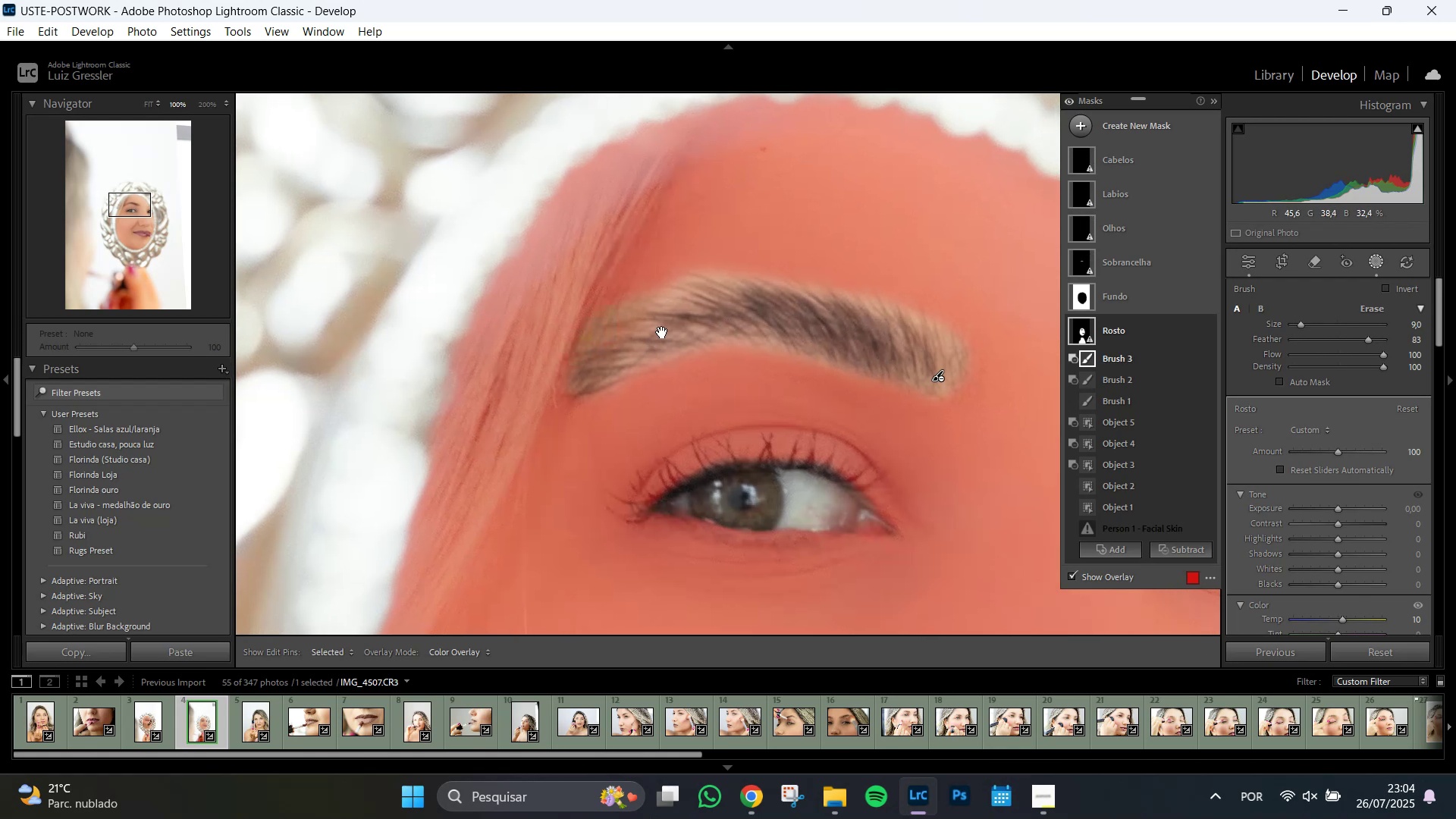 
hold_key(key=Space, duration=1.51)
 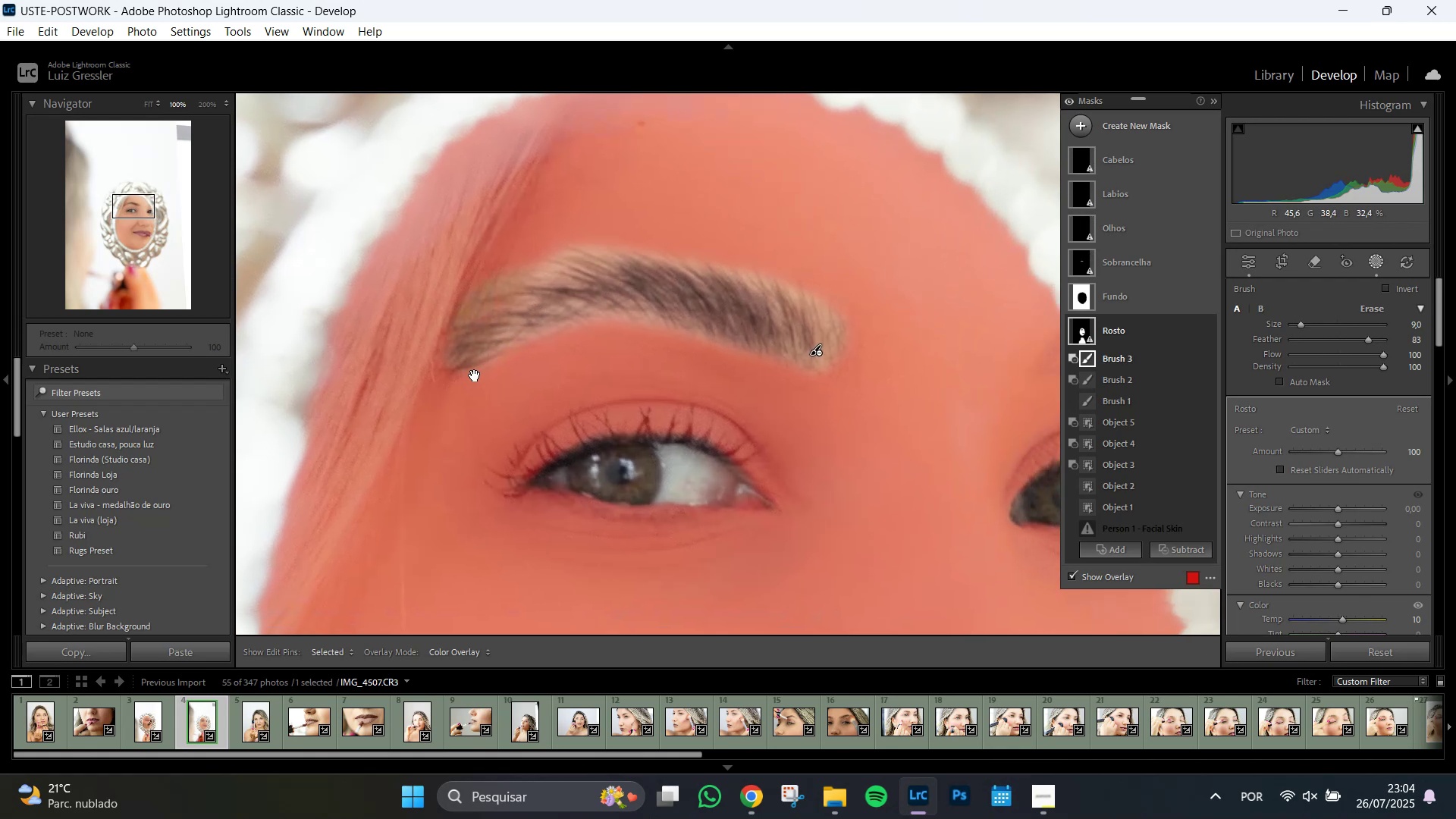 
hold_key(key=Space, duration=1.51)
 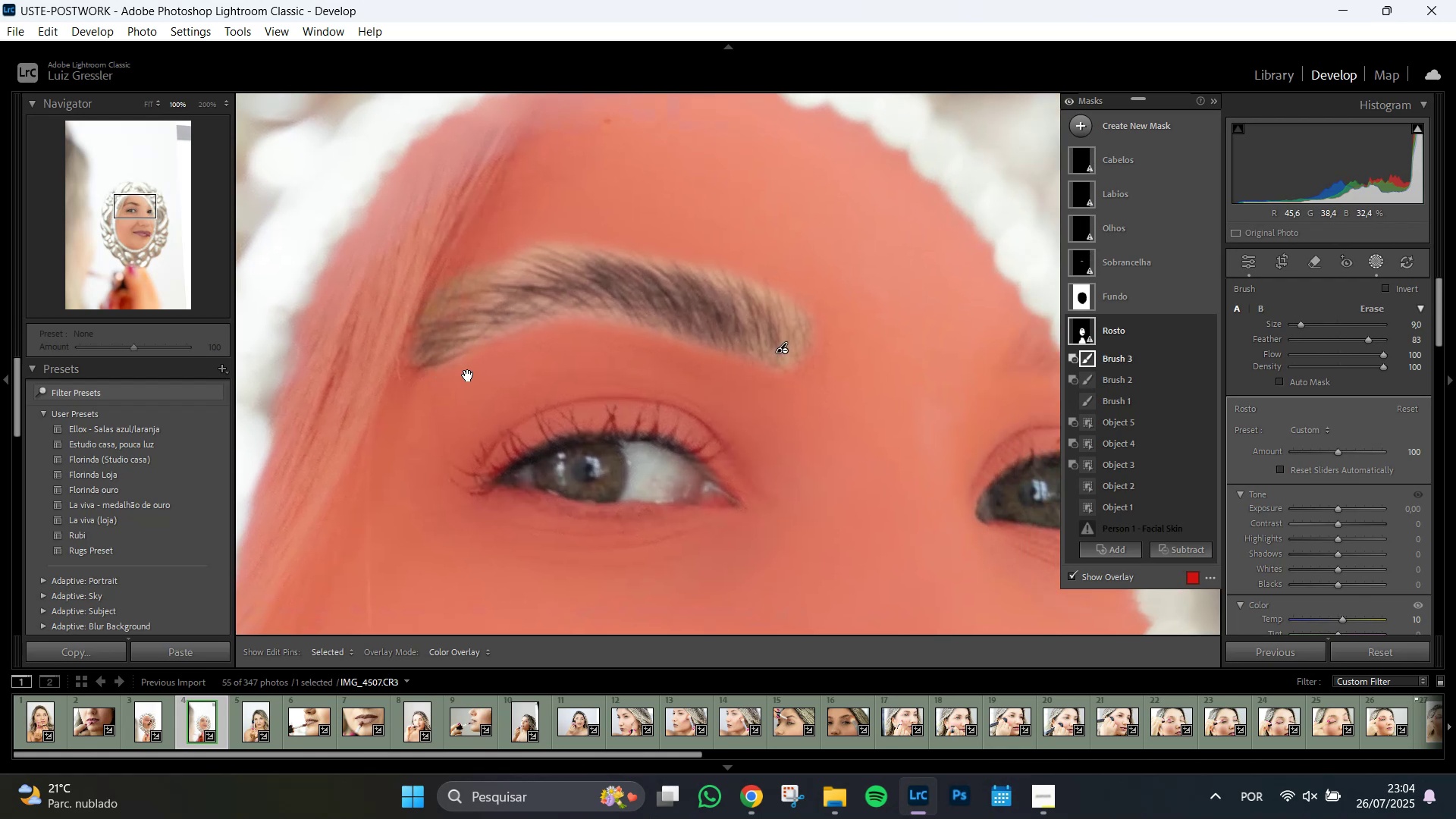 
hold_key(key=Space, duration=0.32)
 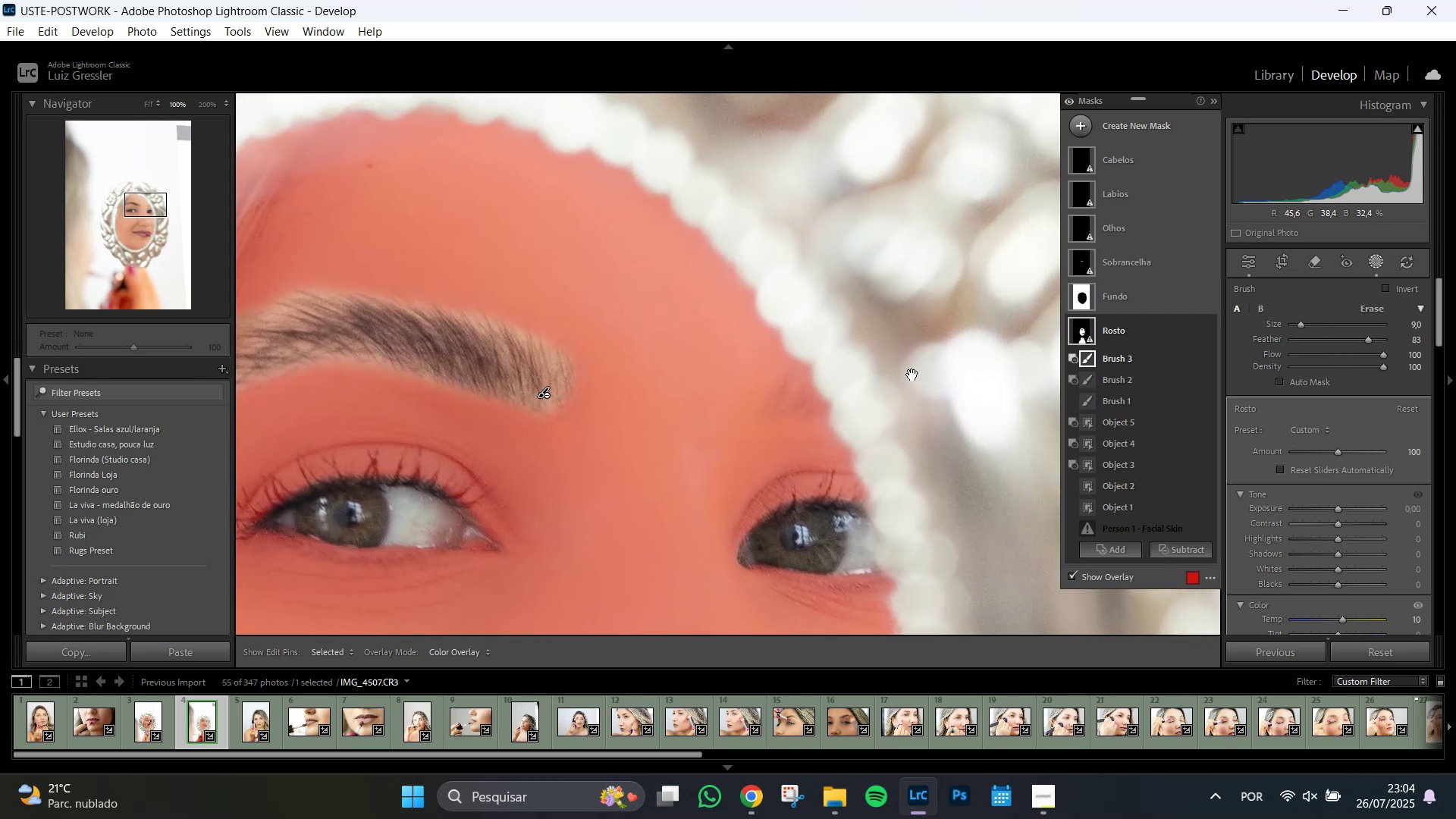 
scroll: coordinate [751, 403], scroll_direction: down, amount: 10.0
 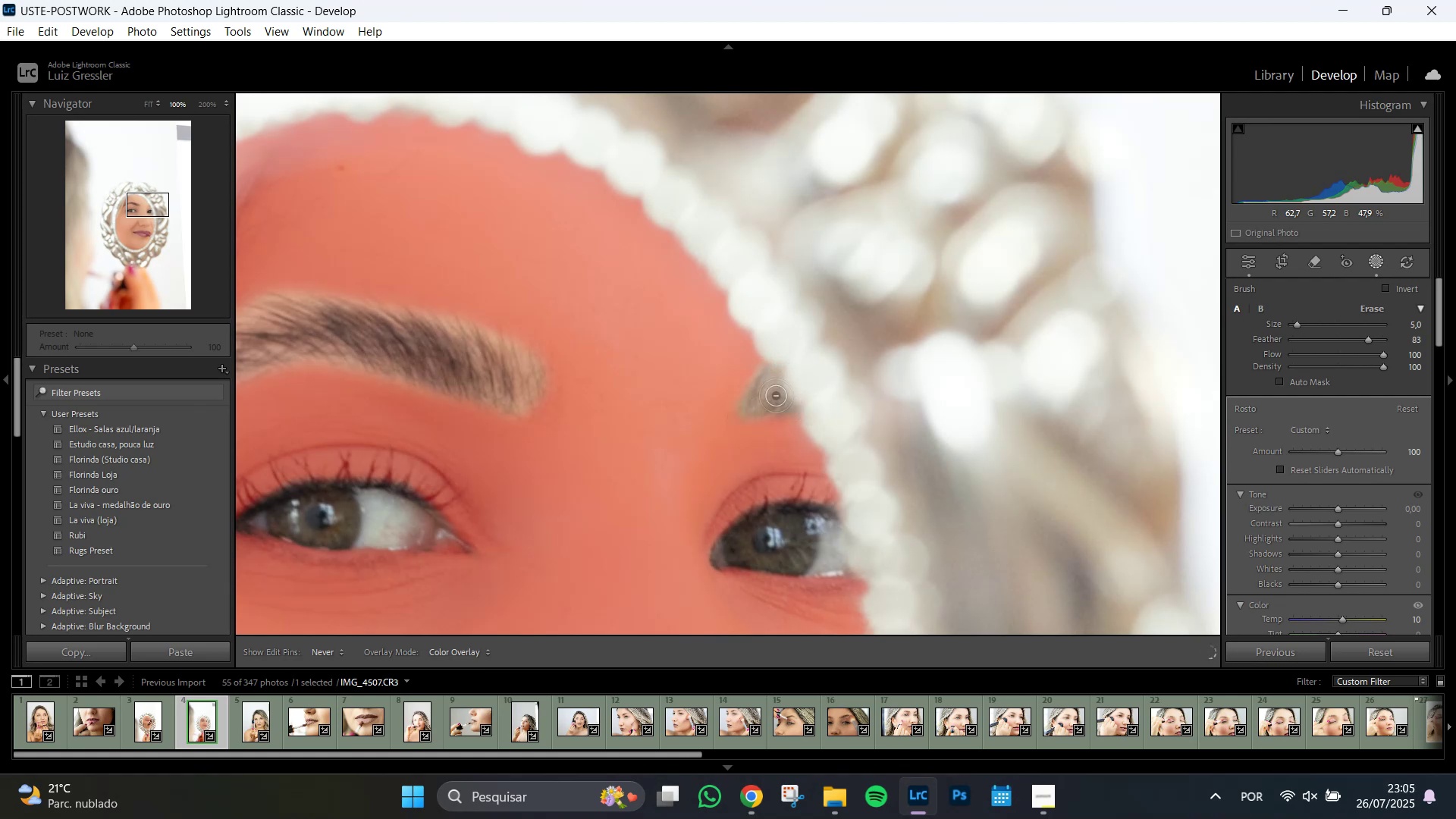 
wait(15.44)
 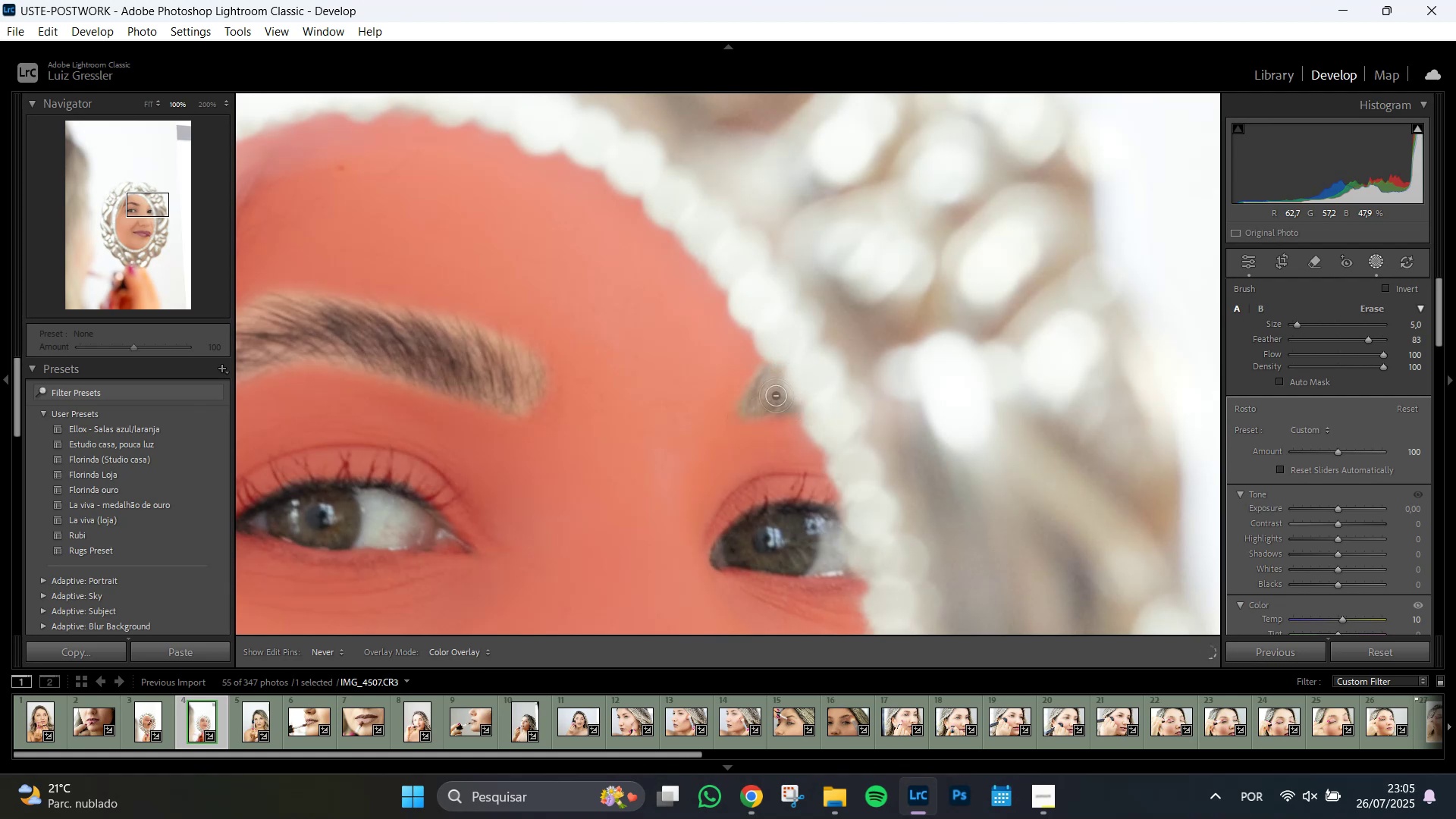 
left_click([1128, 253])
 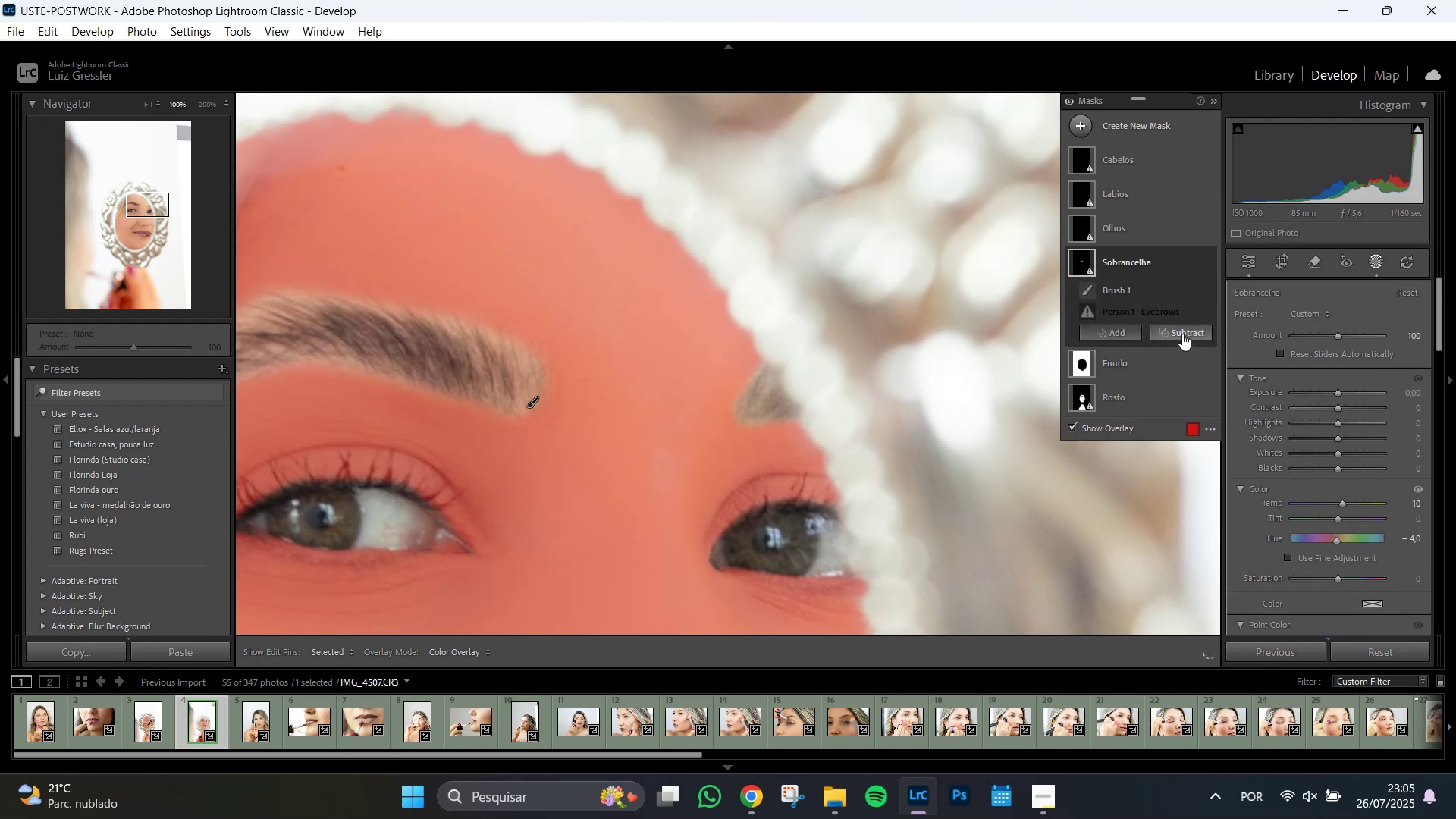 
left_click([1123, 331])
 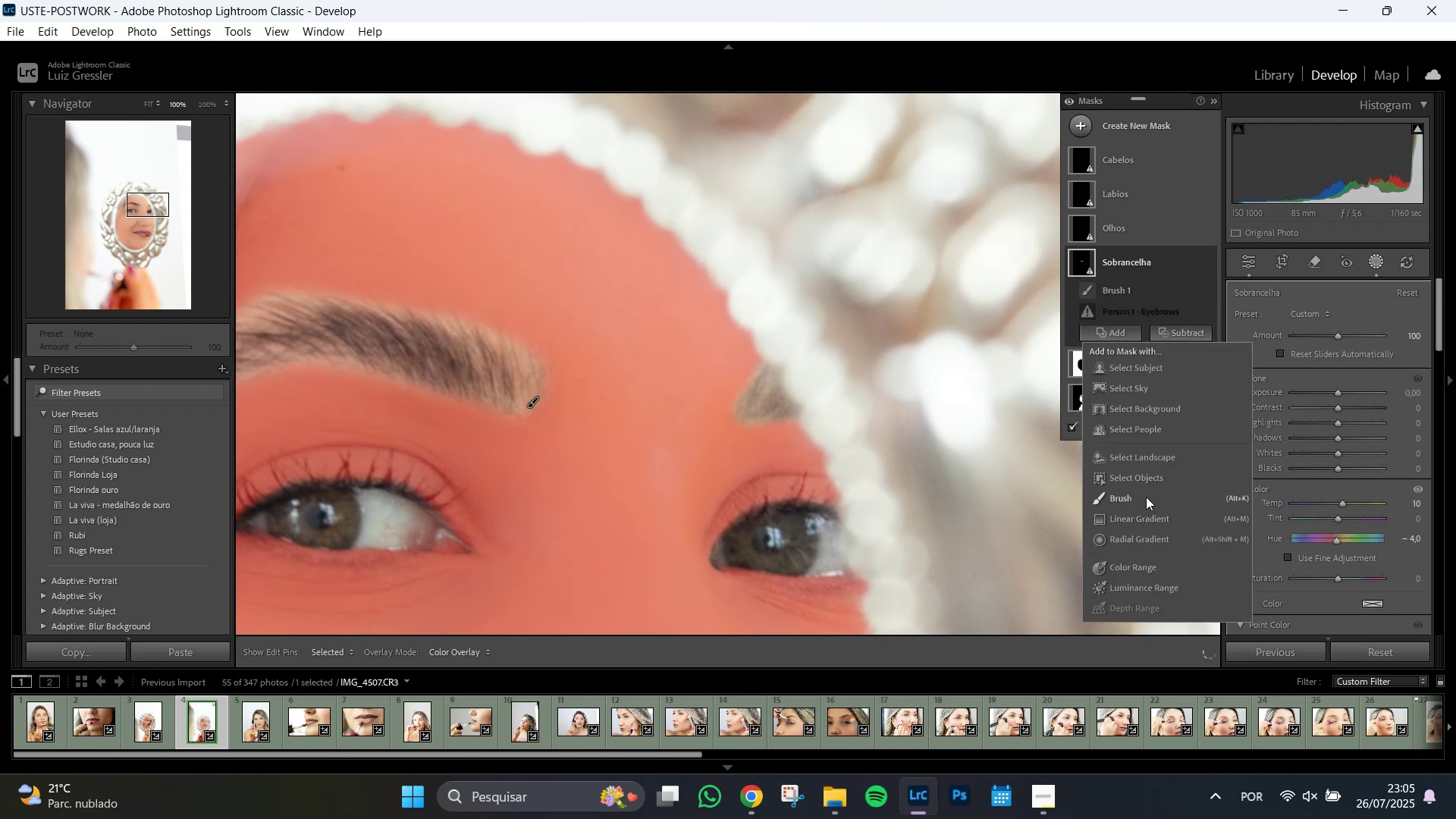 
left_click([1143, 494])
 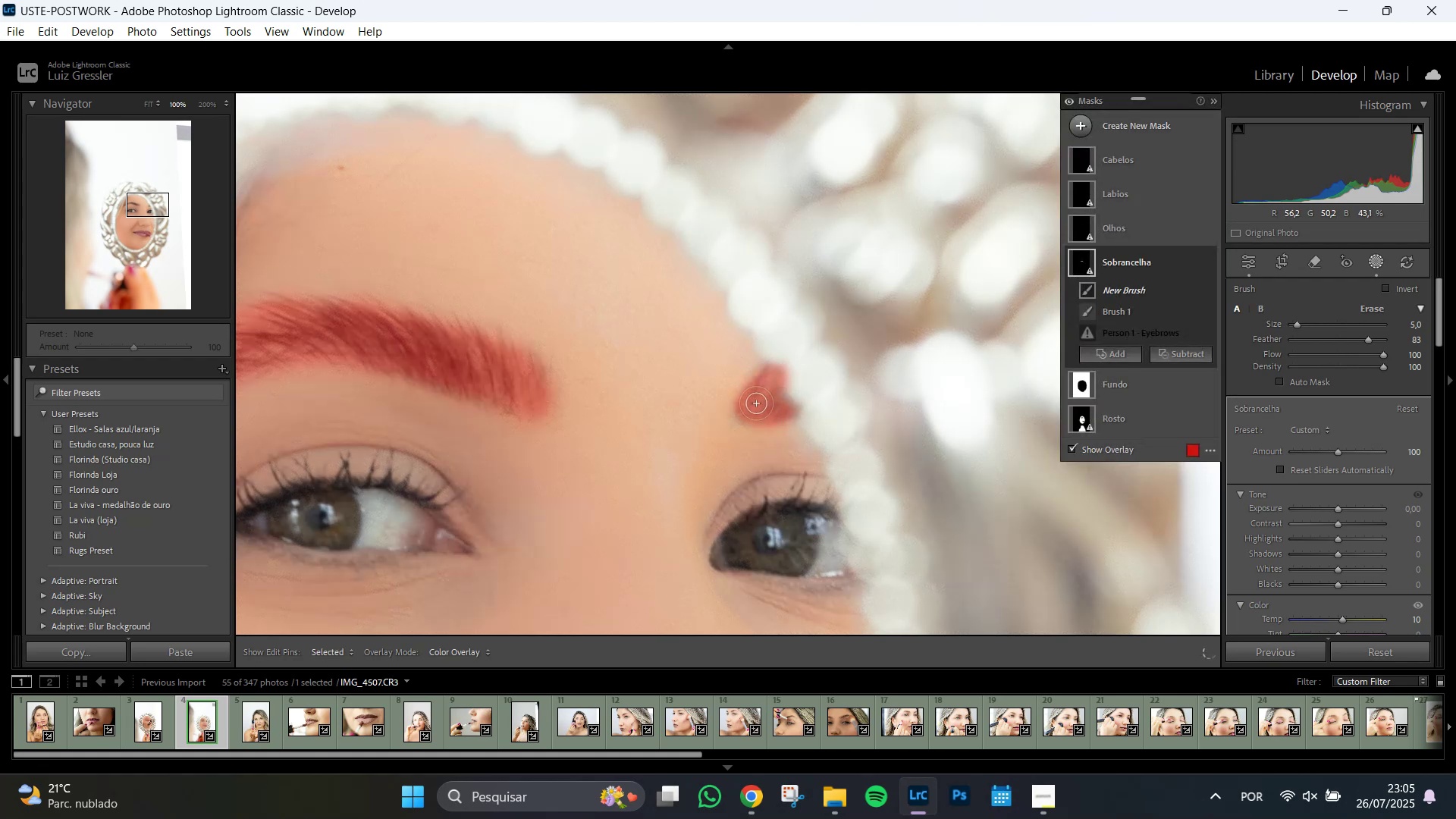 
wait(15.76)
 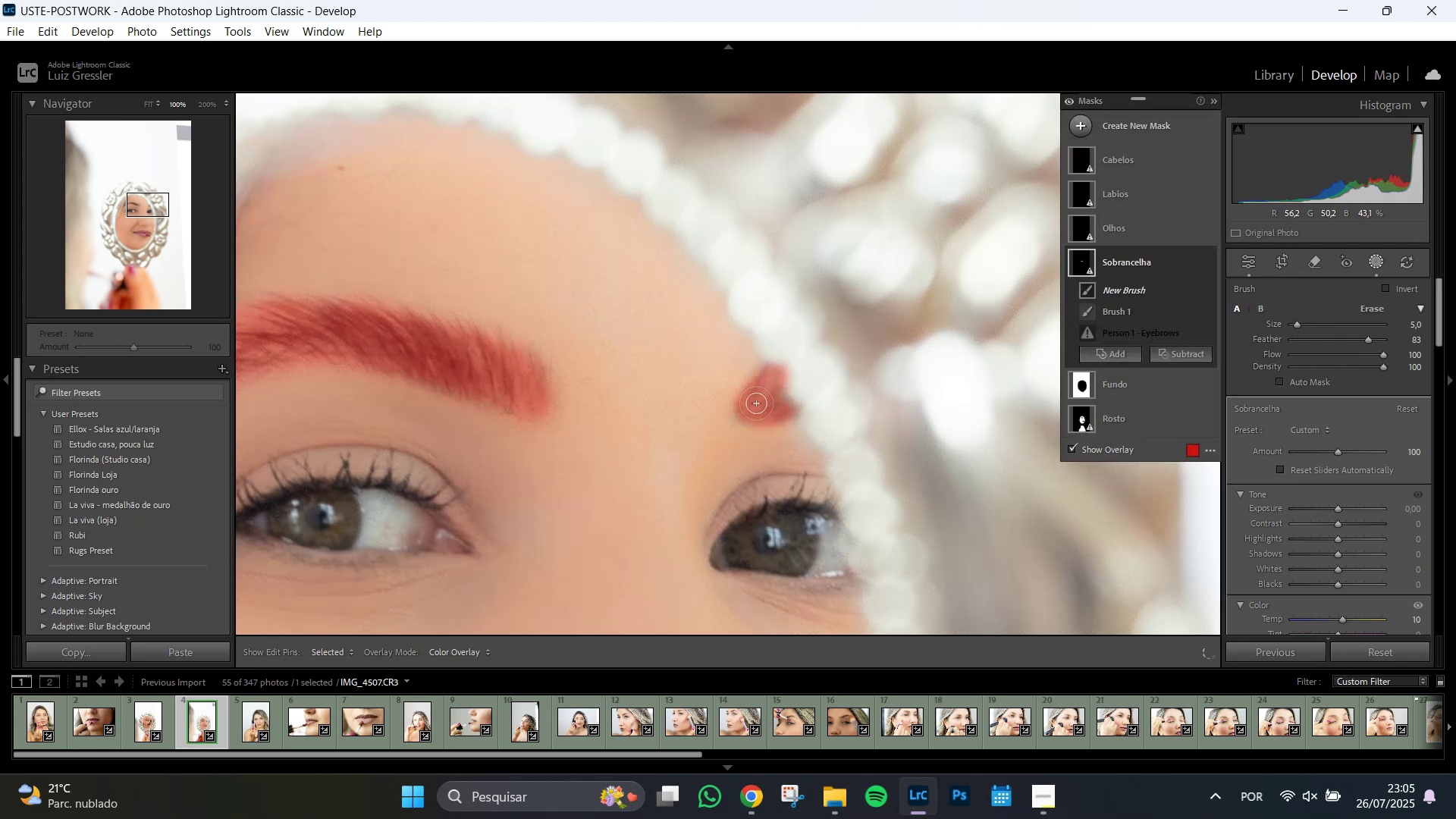 
left_click([1134, 225])
 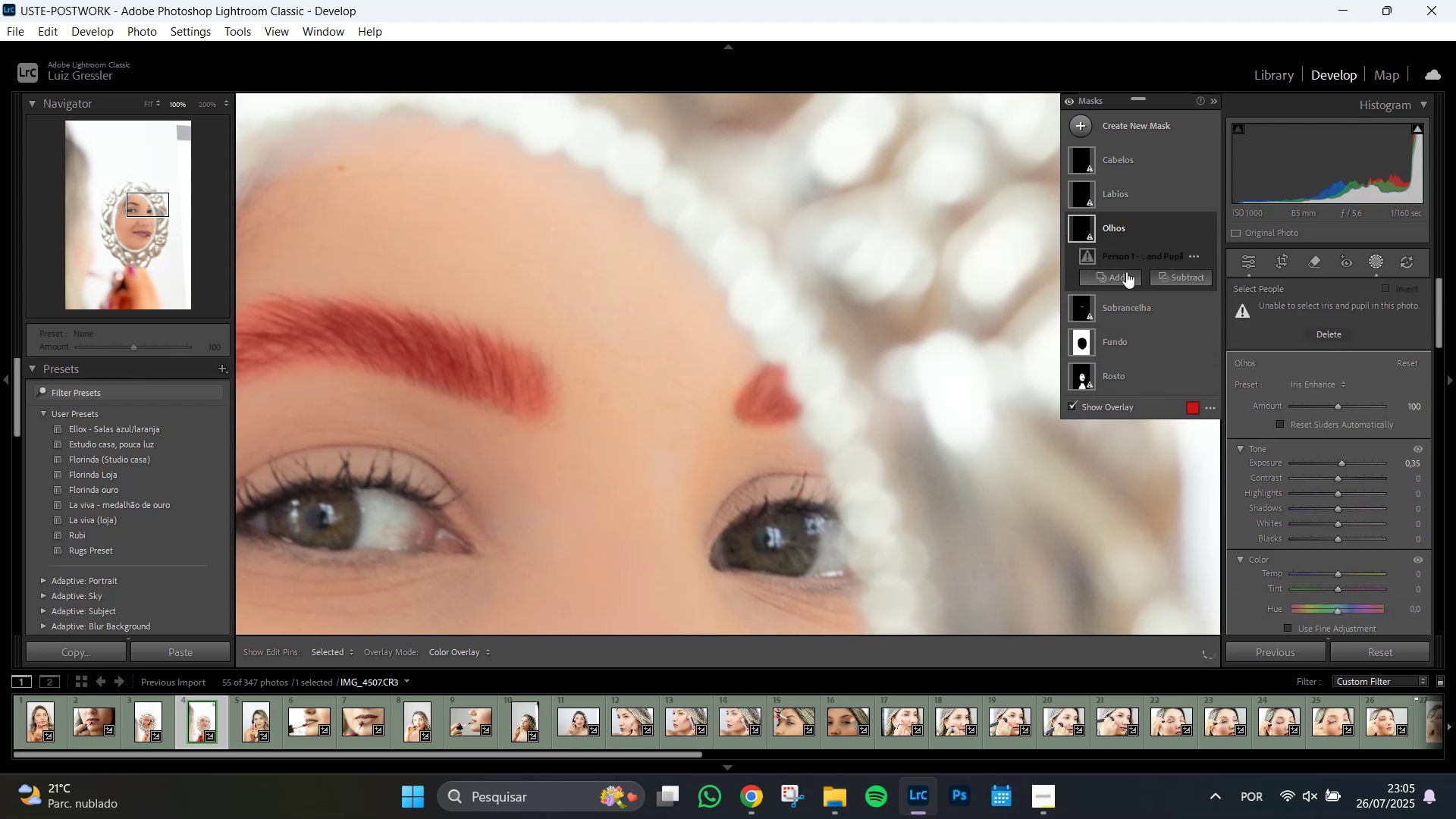 
wait(5.3)
 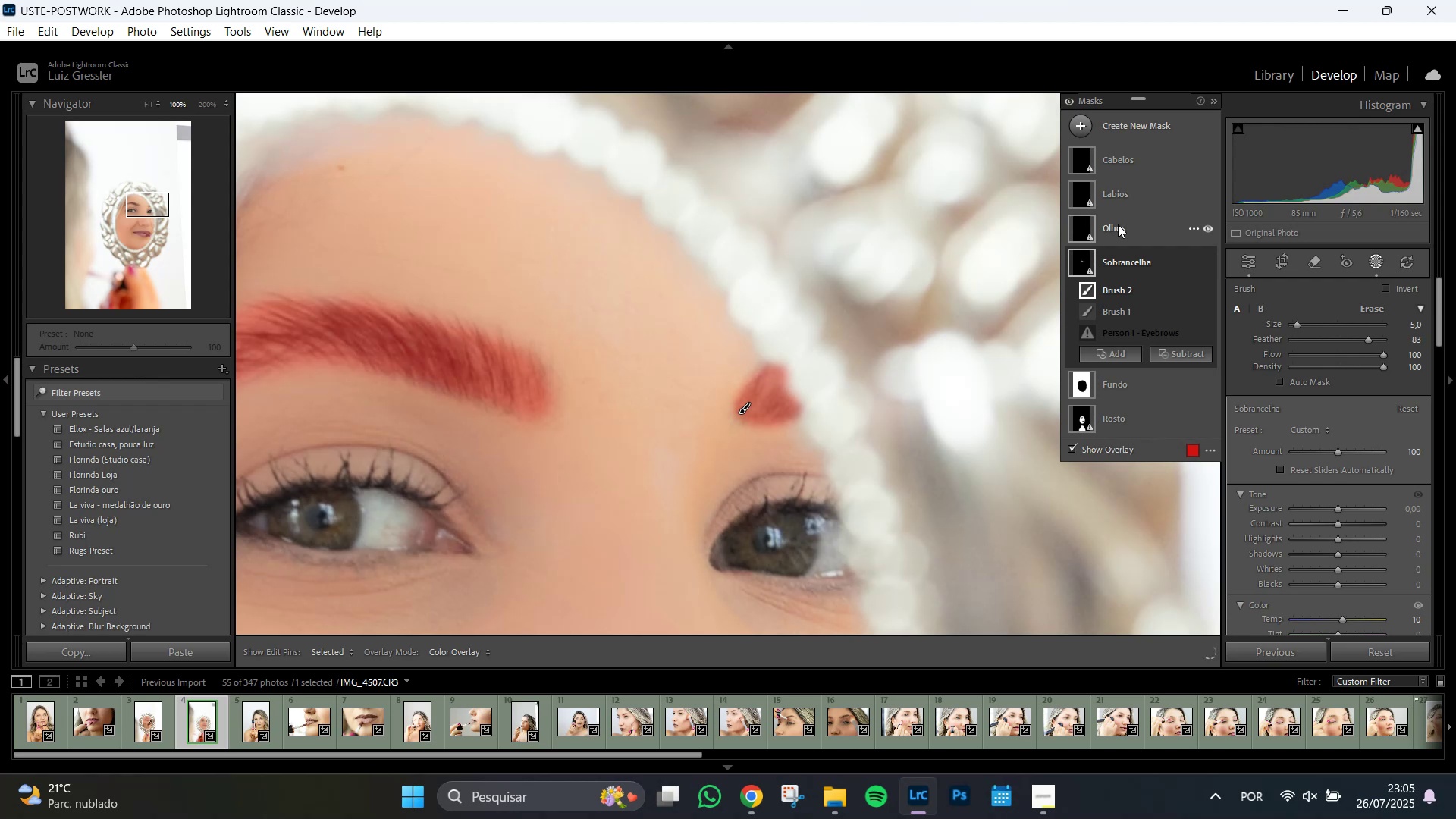 
left_click([1120, 278])
 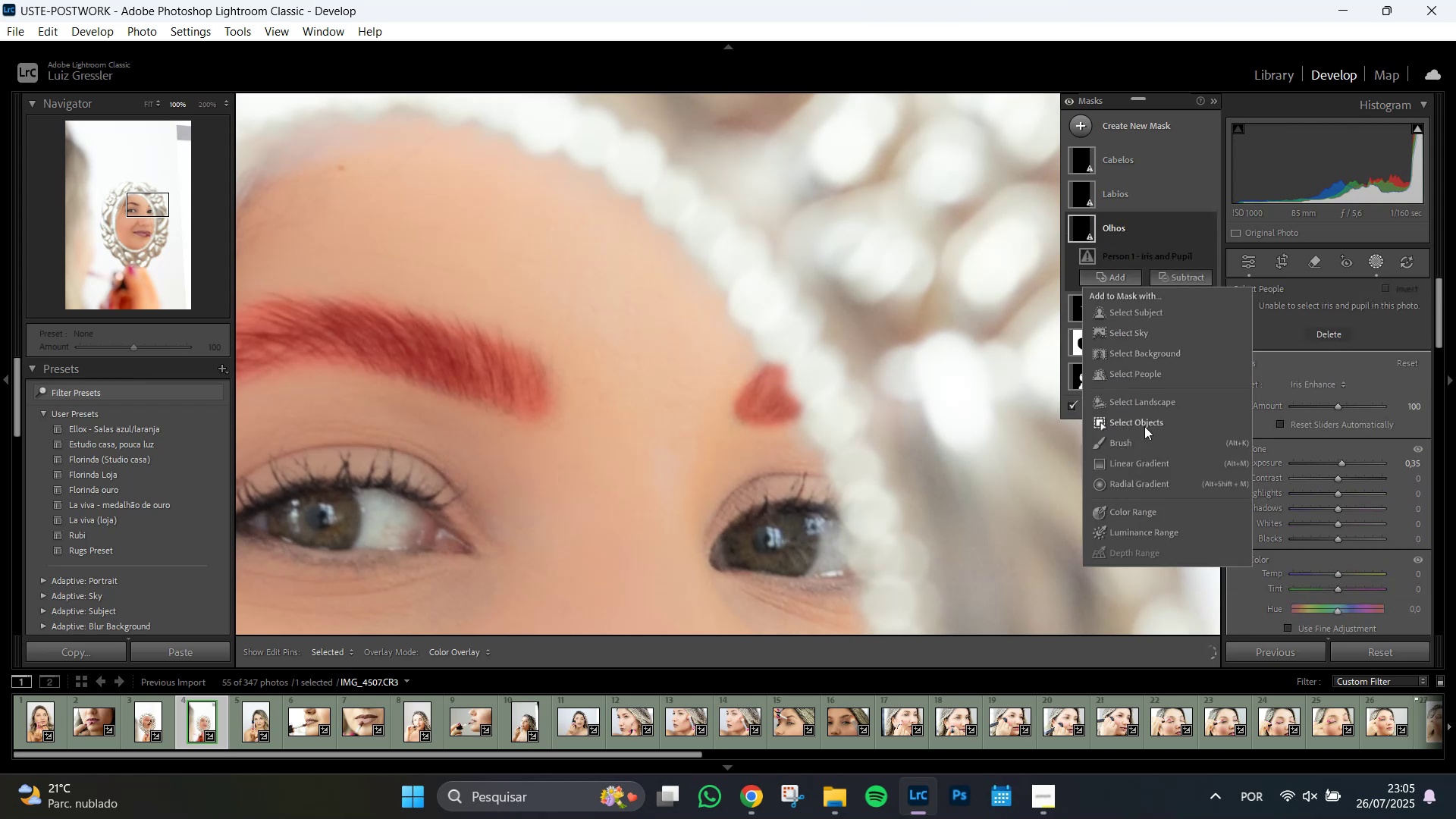 
left_click([1133, 441])
 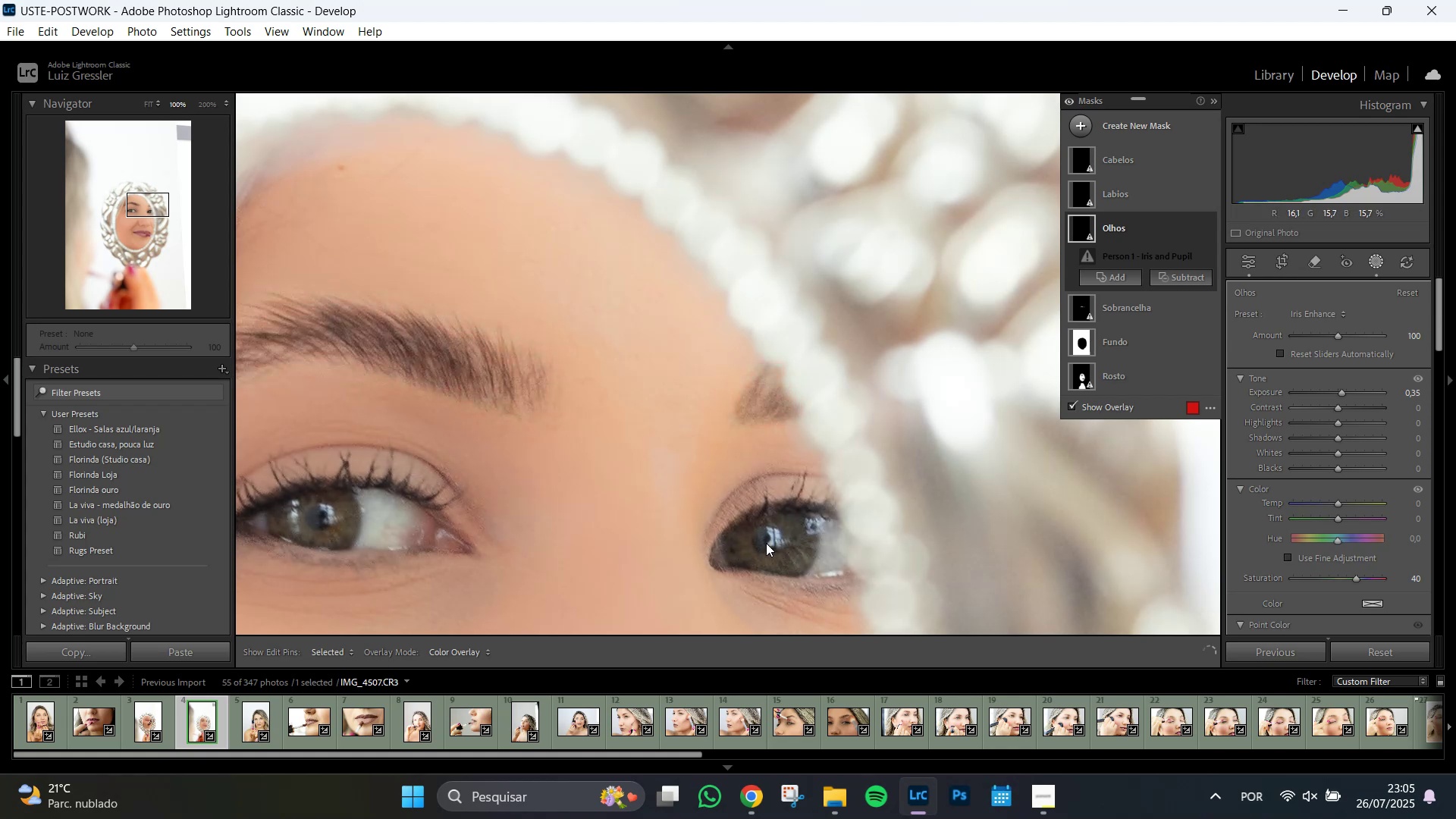 
scroll: coordinate [772, 538], scroll_direction: up, amount: 3.0
 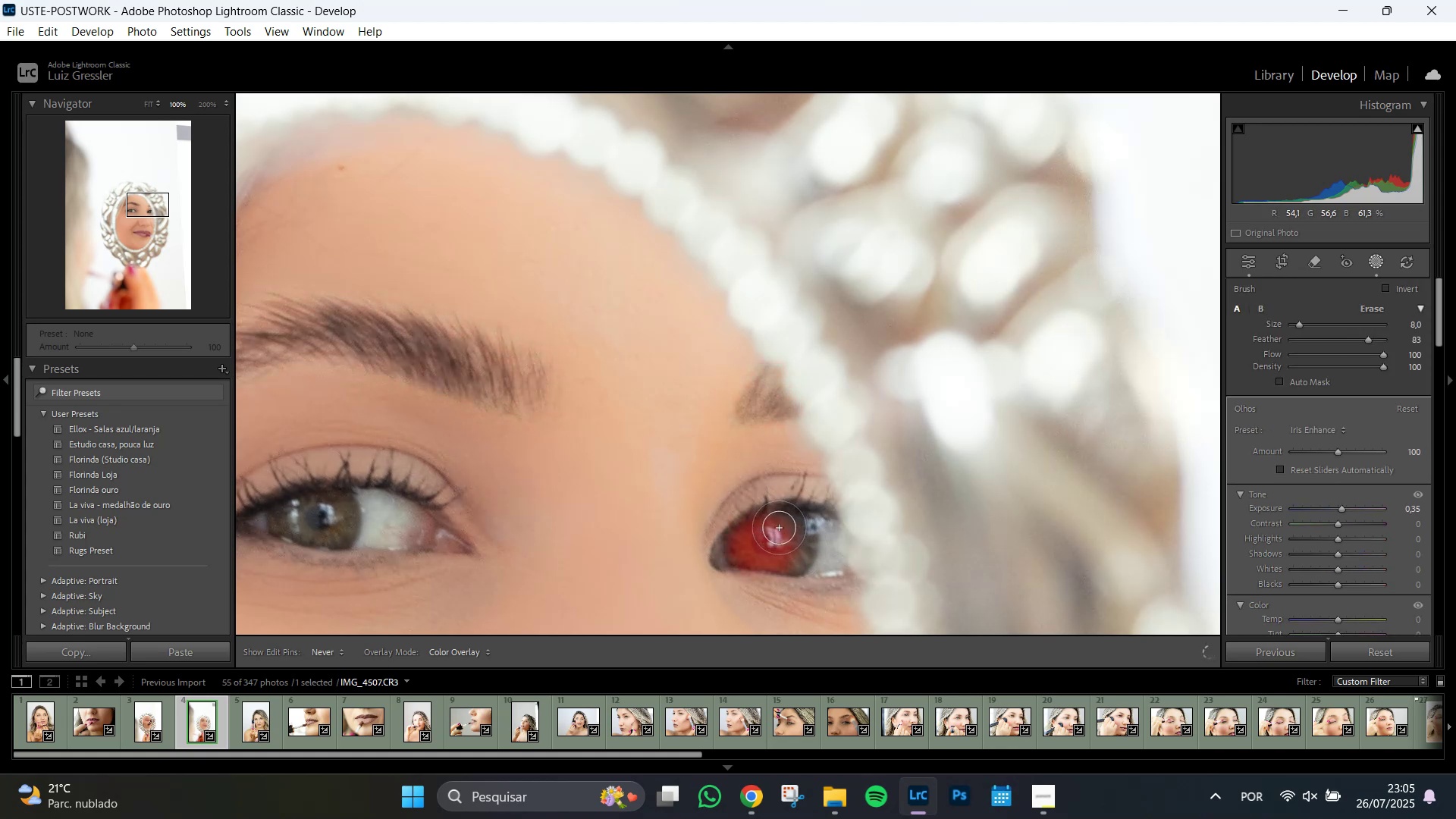 
wait(7.1)
 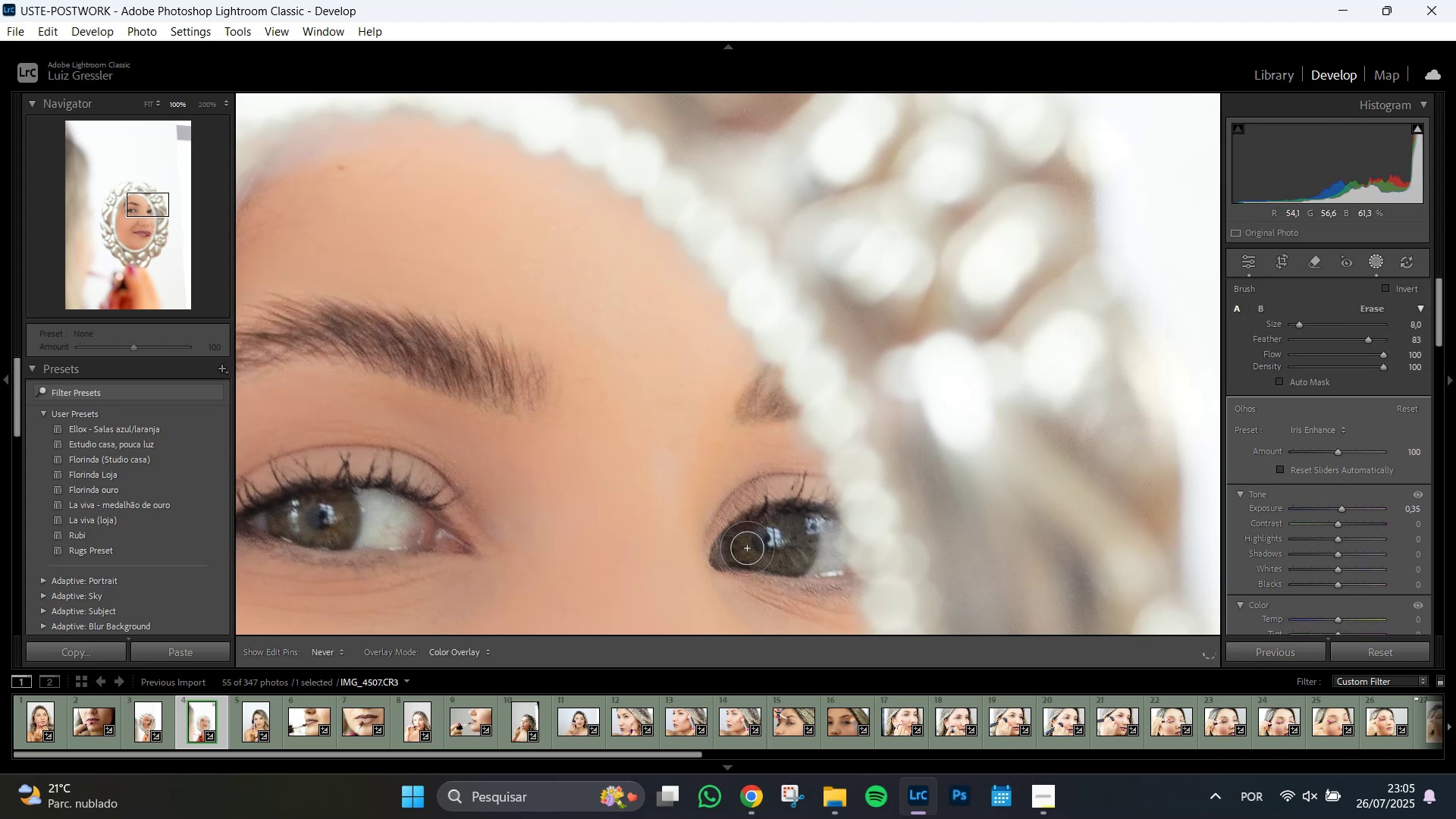 
scroll: coordinate [787, 535], scroll_direction: down, amount: 5.0
 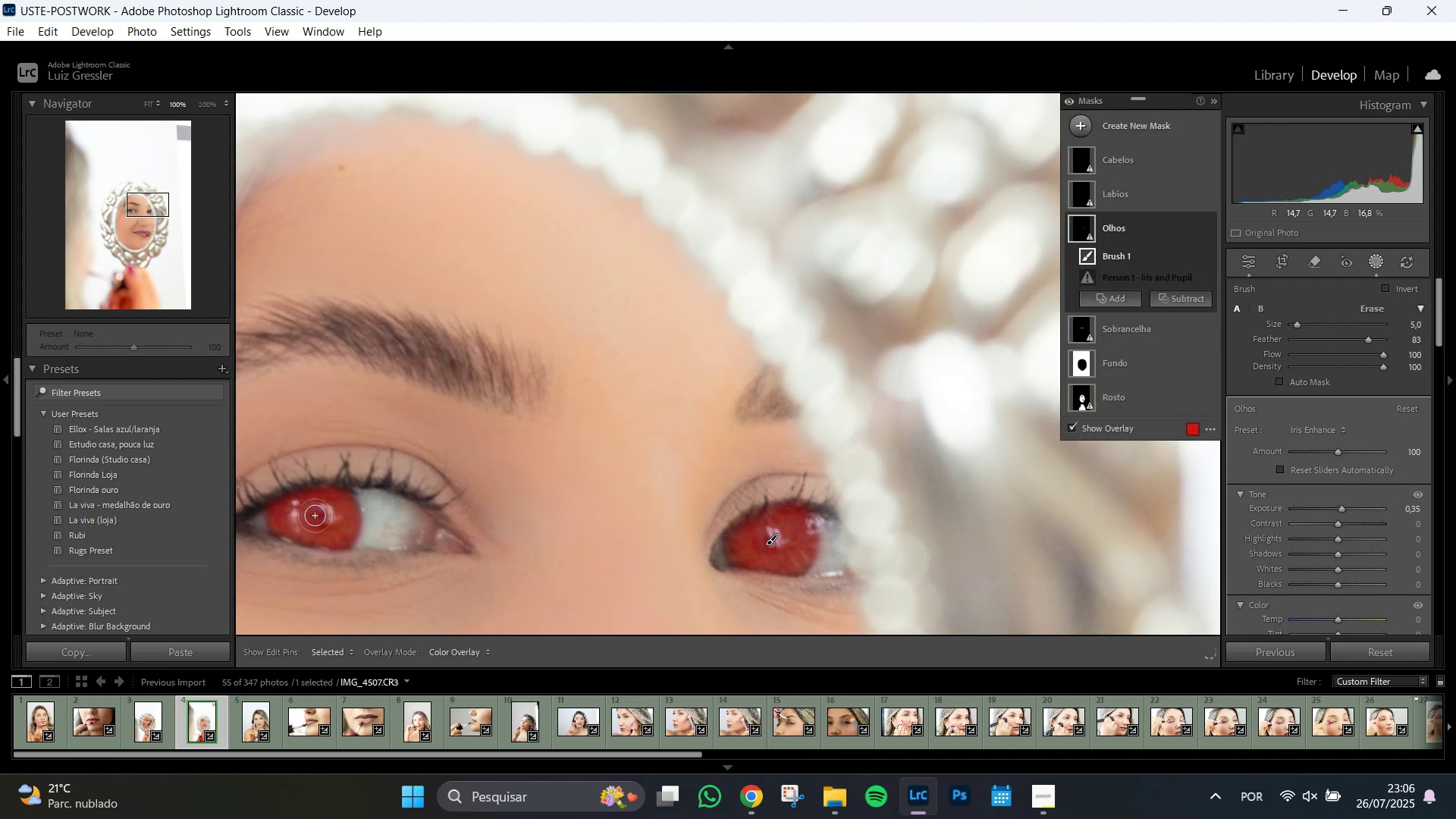 
wait(21.36)
 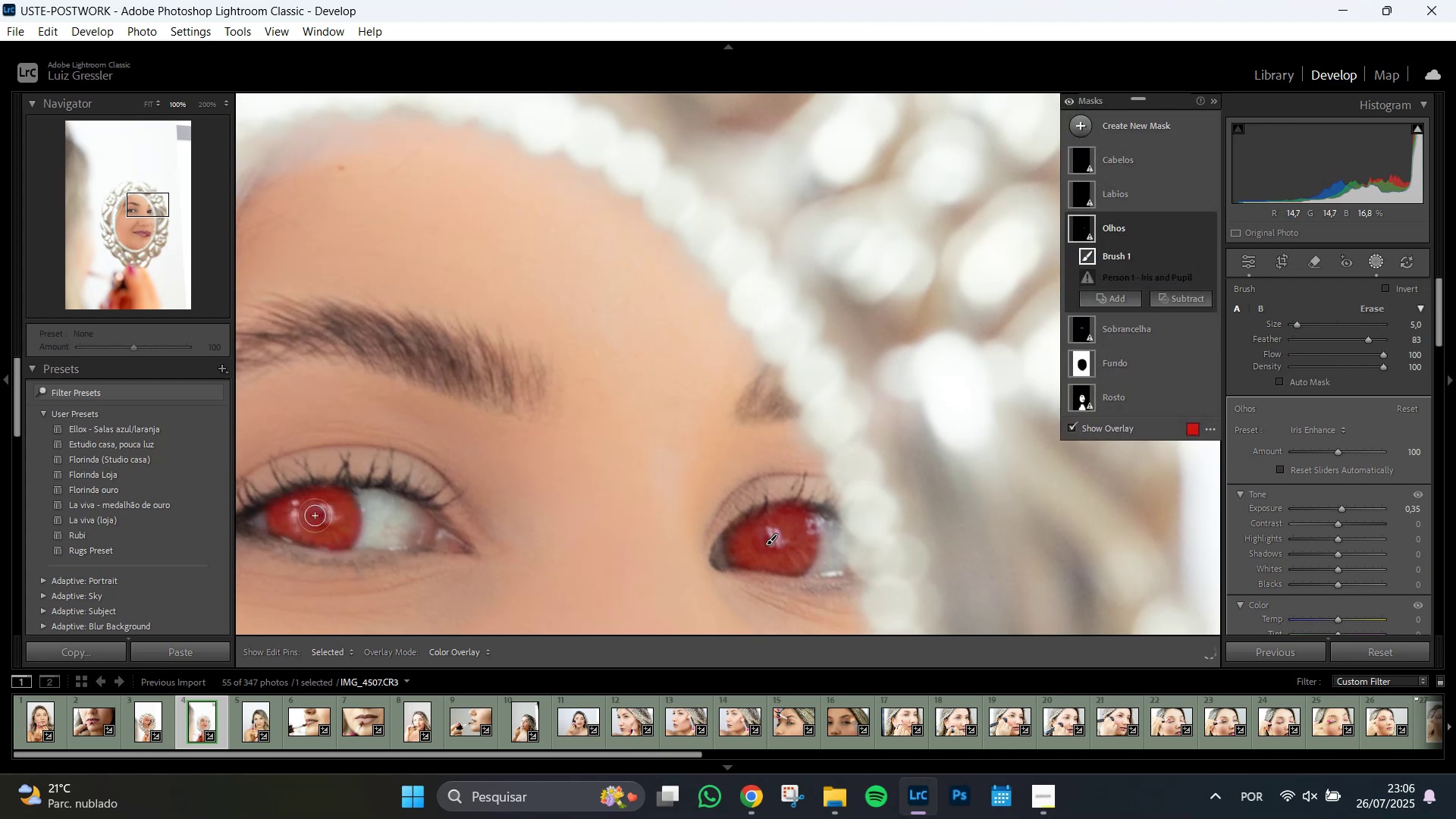 
left_click([1195, 162])
 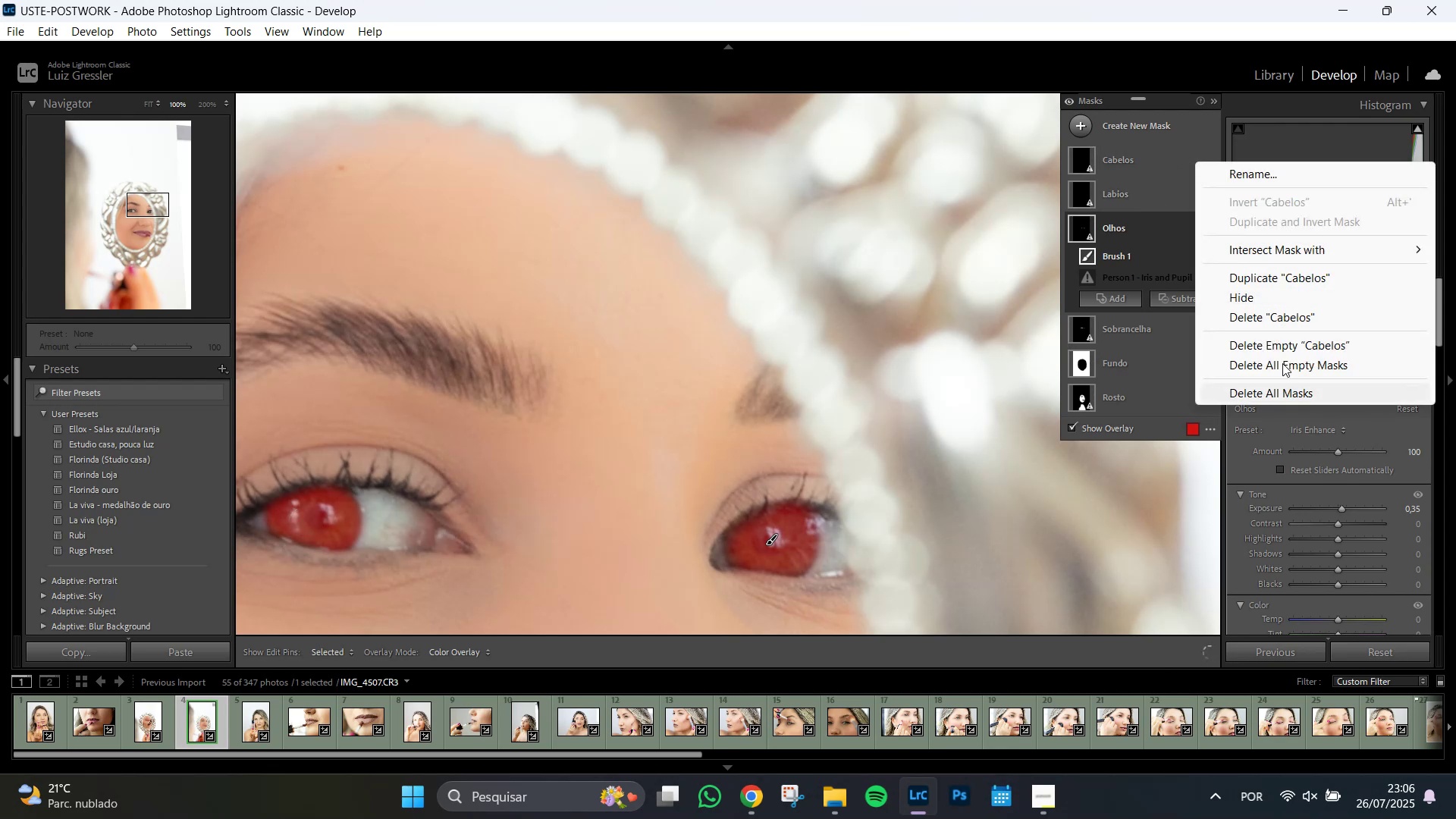 
left_click([1287, 316])
 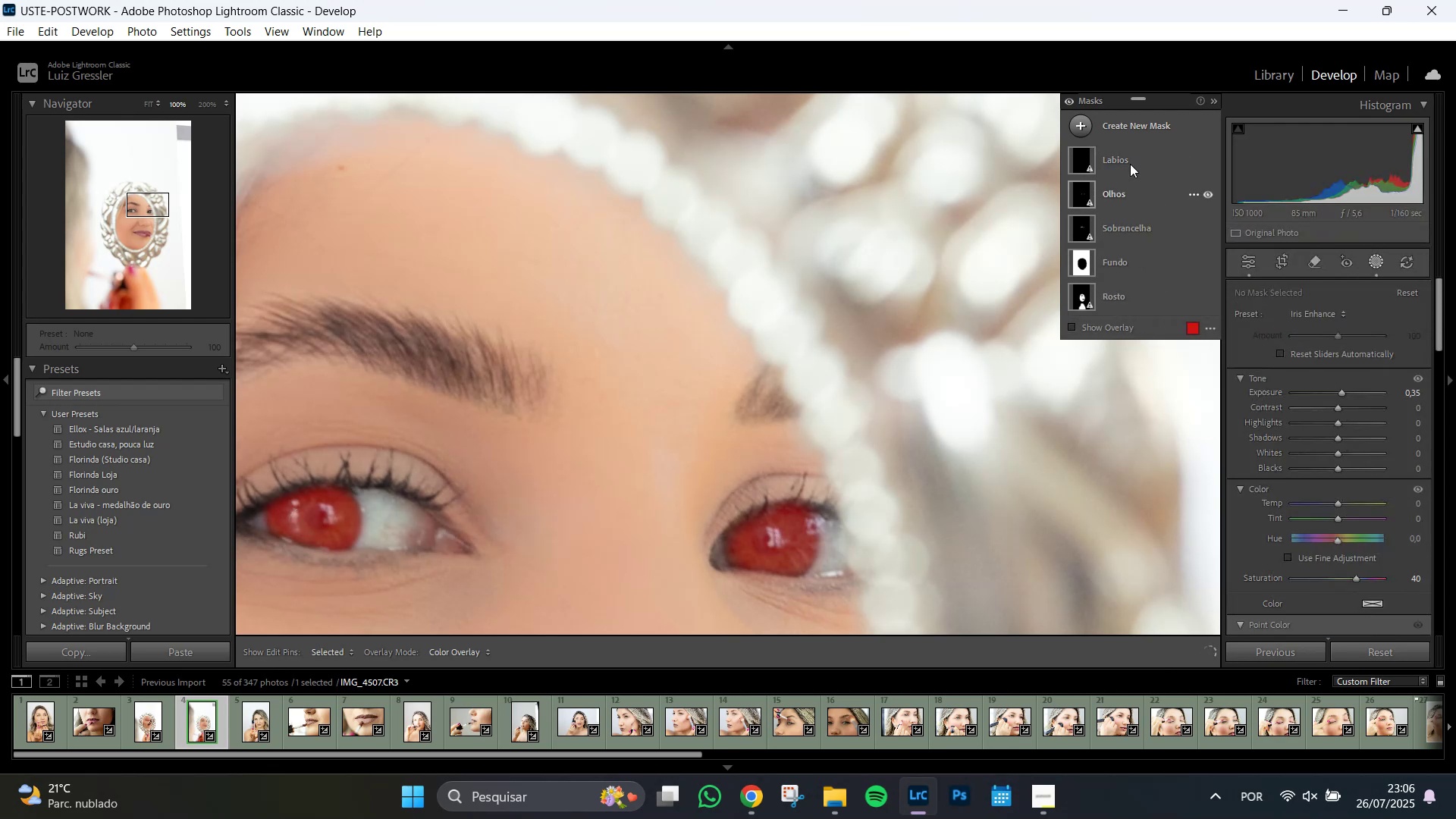 
left_click([1119, 162])
 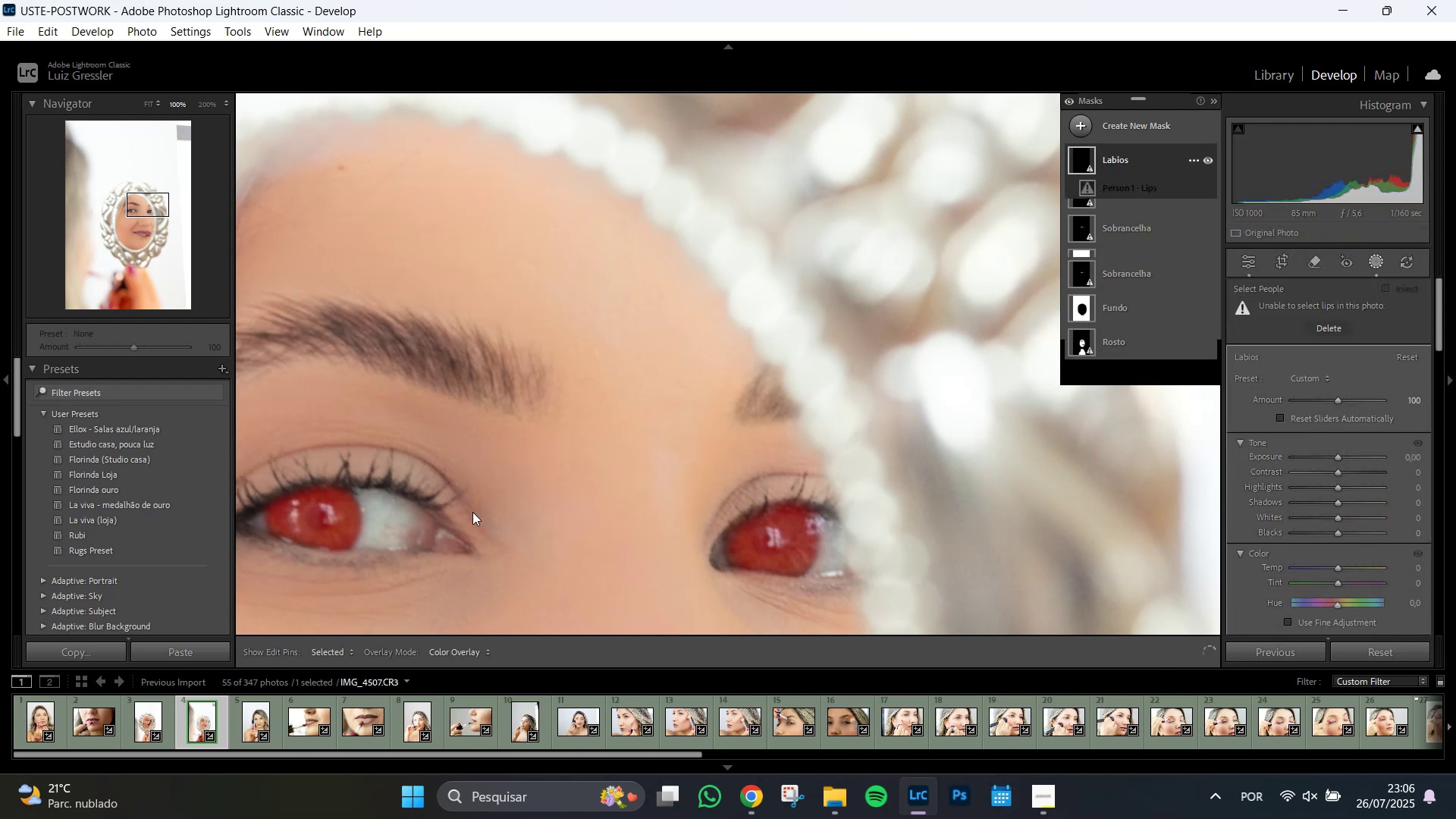 
key(Z)
 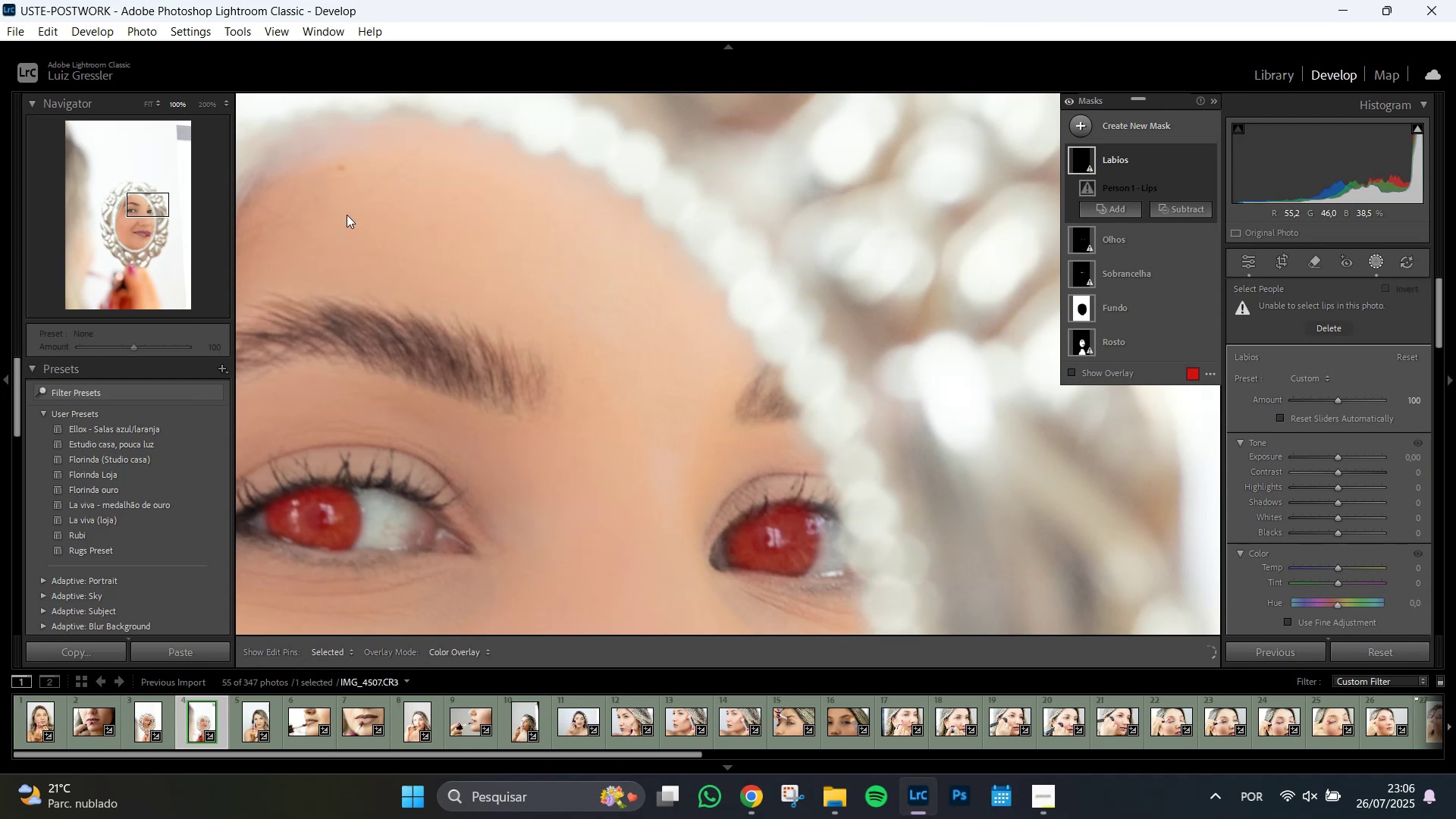 
wait(10.88)
 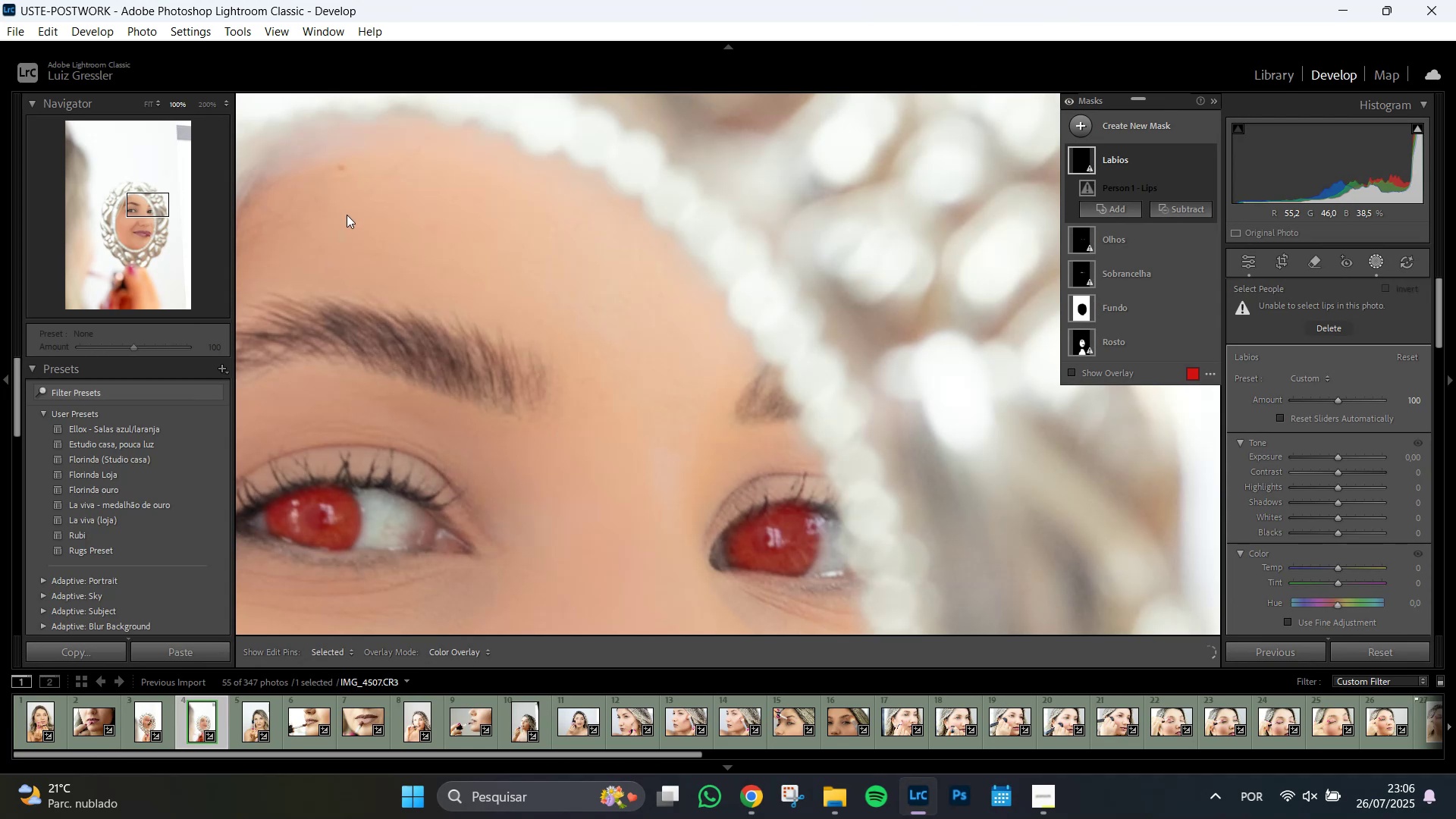 
left_click([228, 101])
 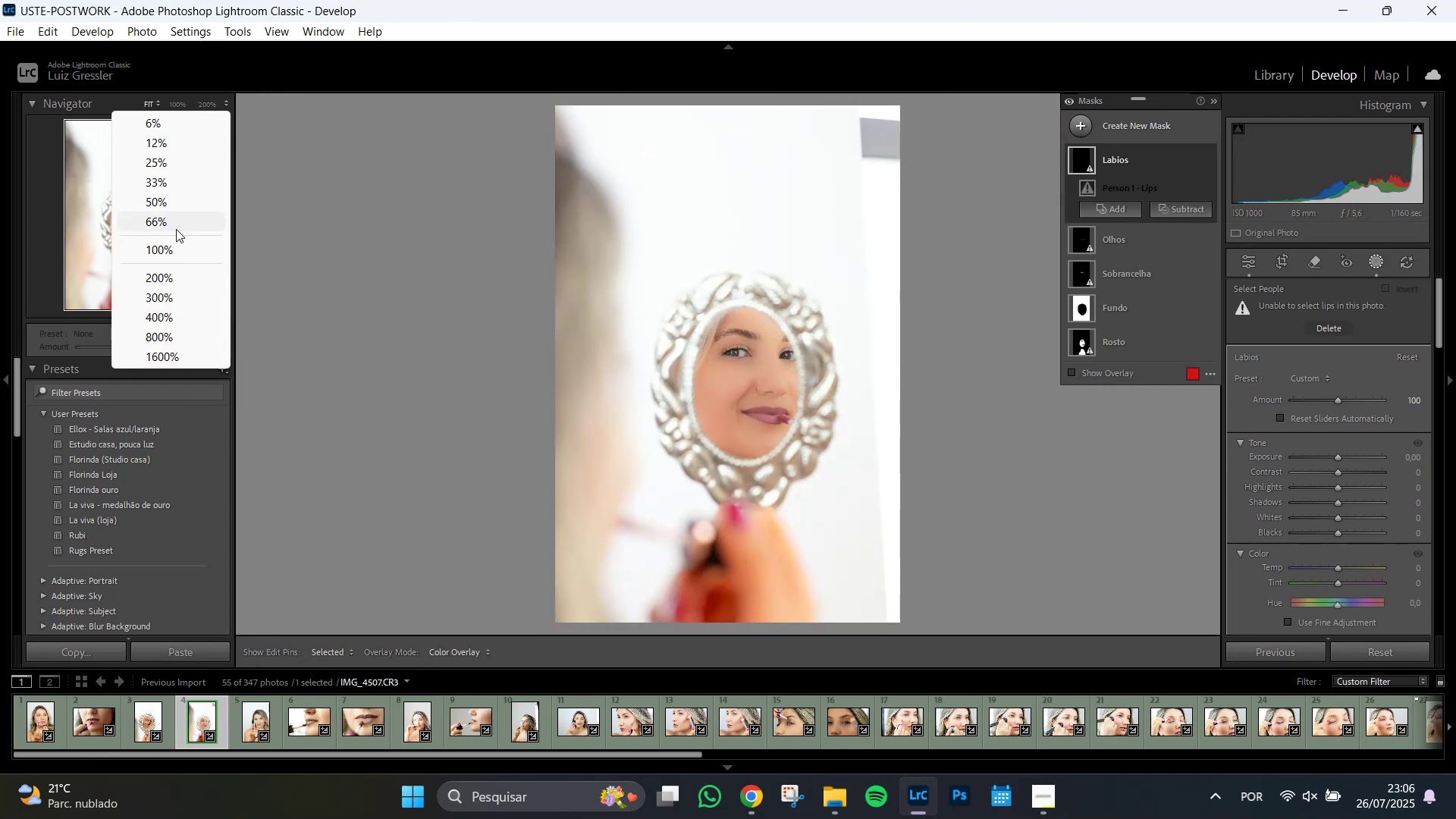 
left_click([176, 224])
 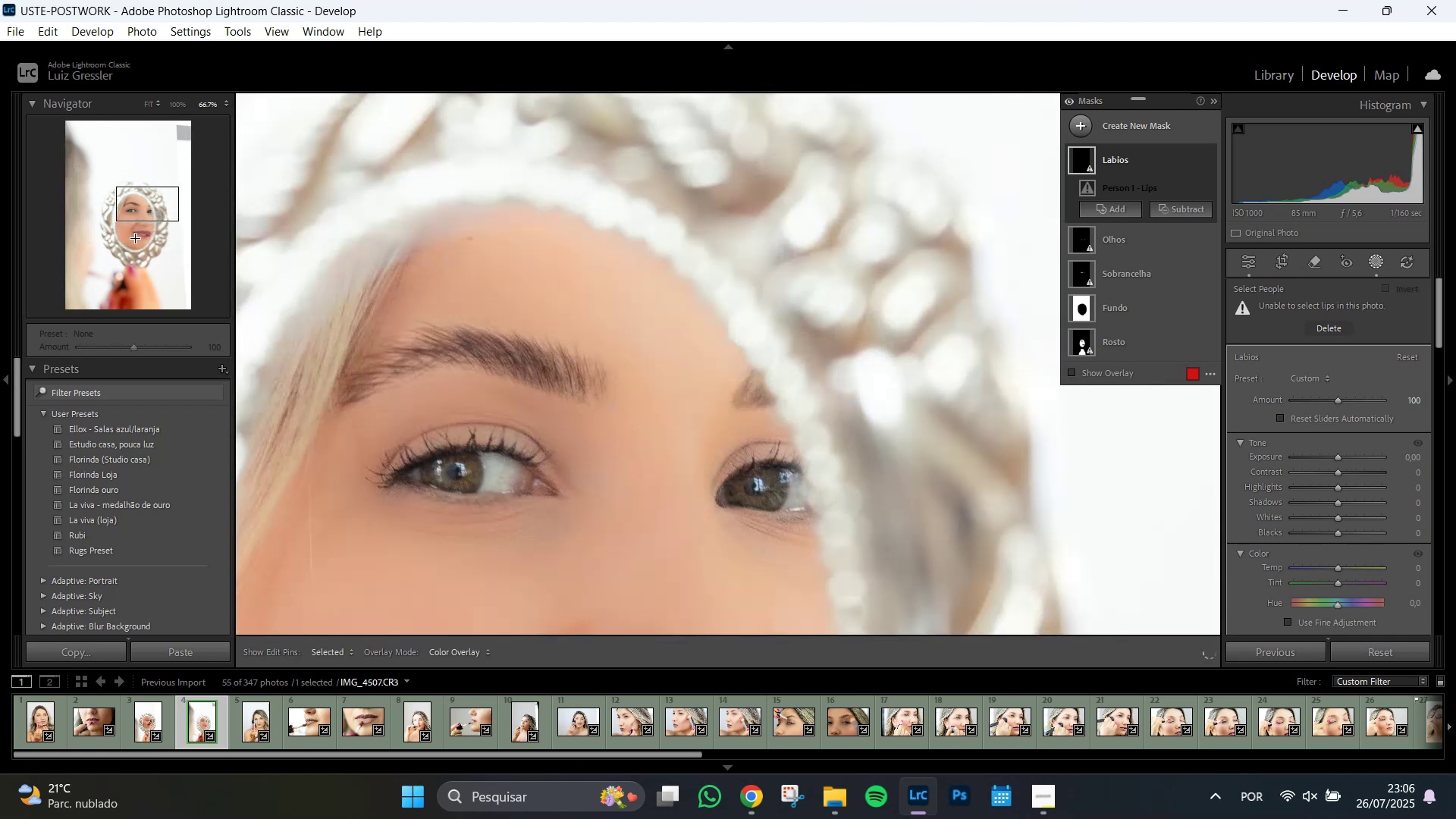 
left_click([146, 234])
 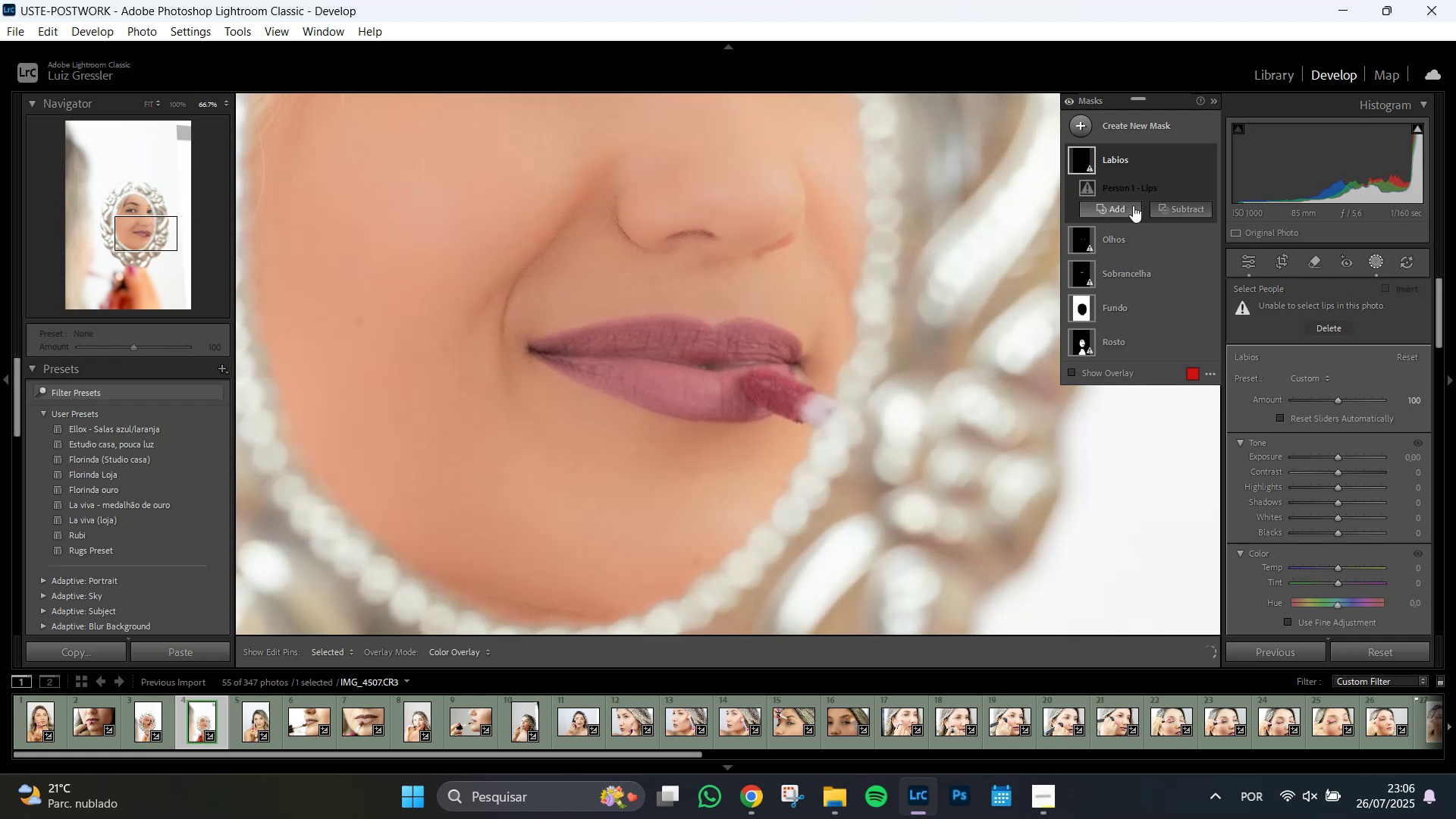 
left_click([1124, 209])
 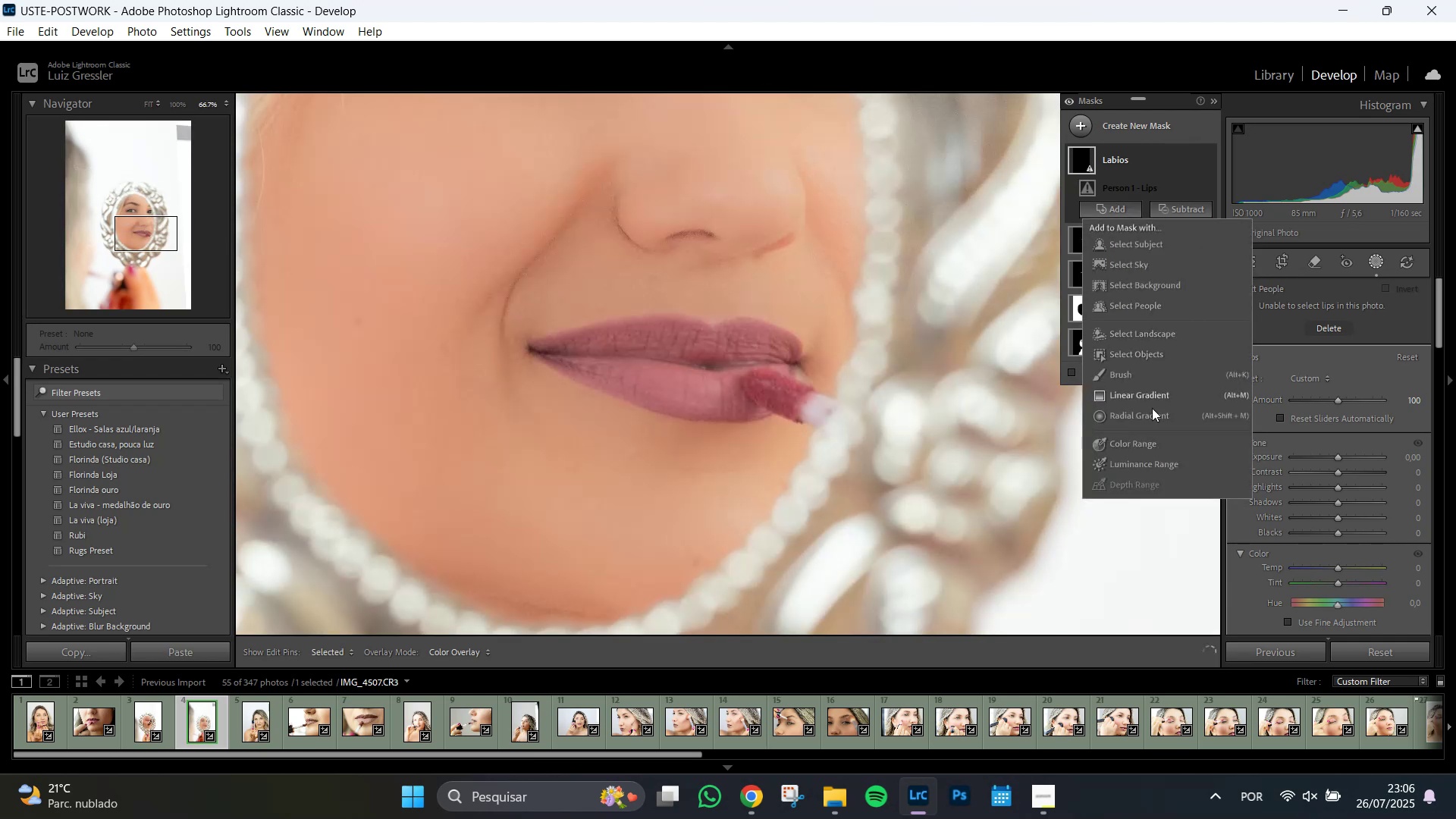 
left_click([1138, 359])
 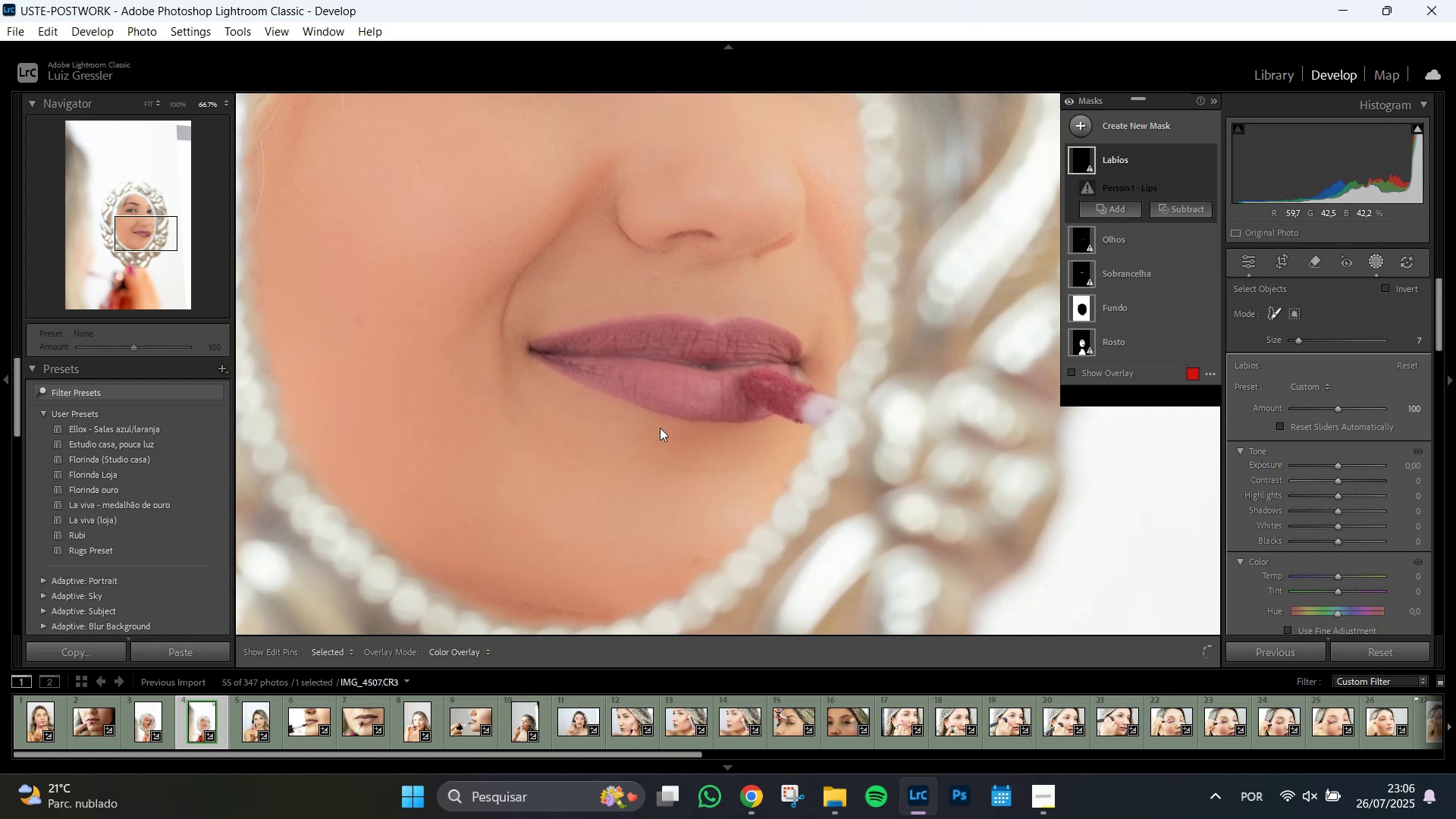 
scroll: coordinate [566, 361], scroll_direction: down, amount: 4.0
 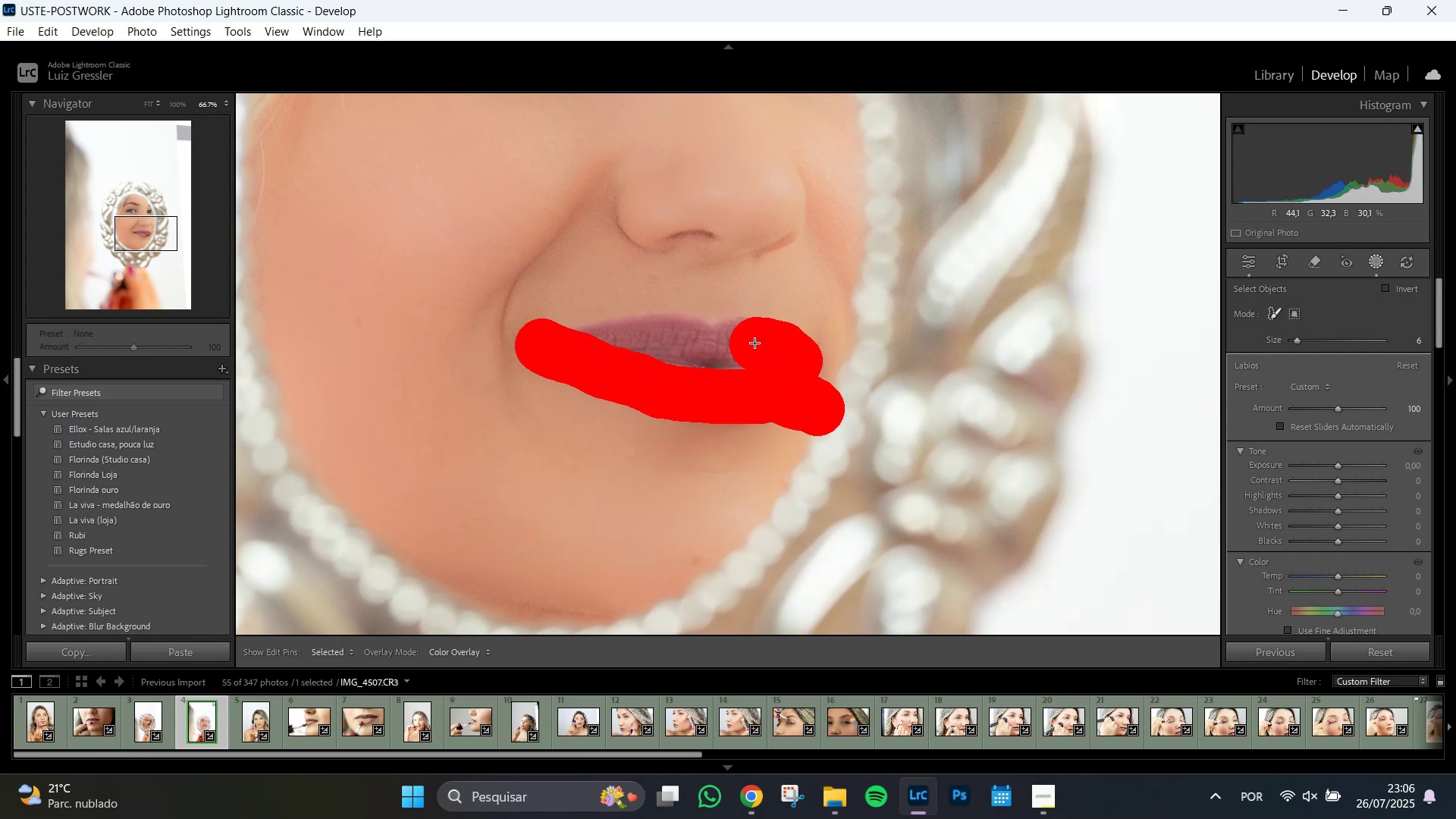 
wait(13.12)
 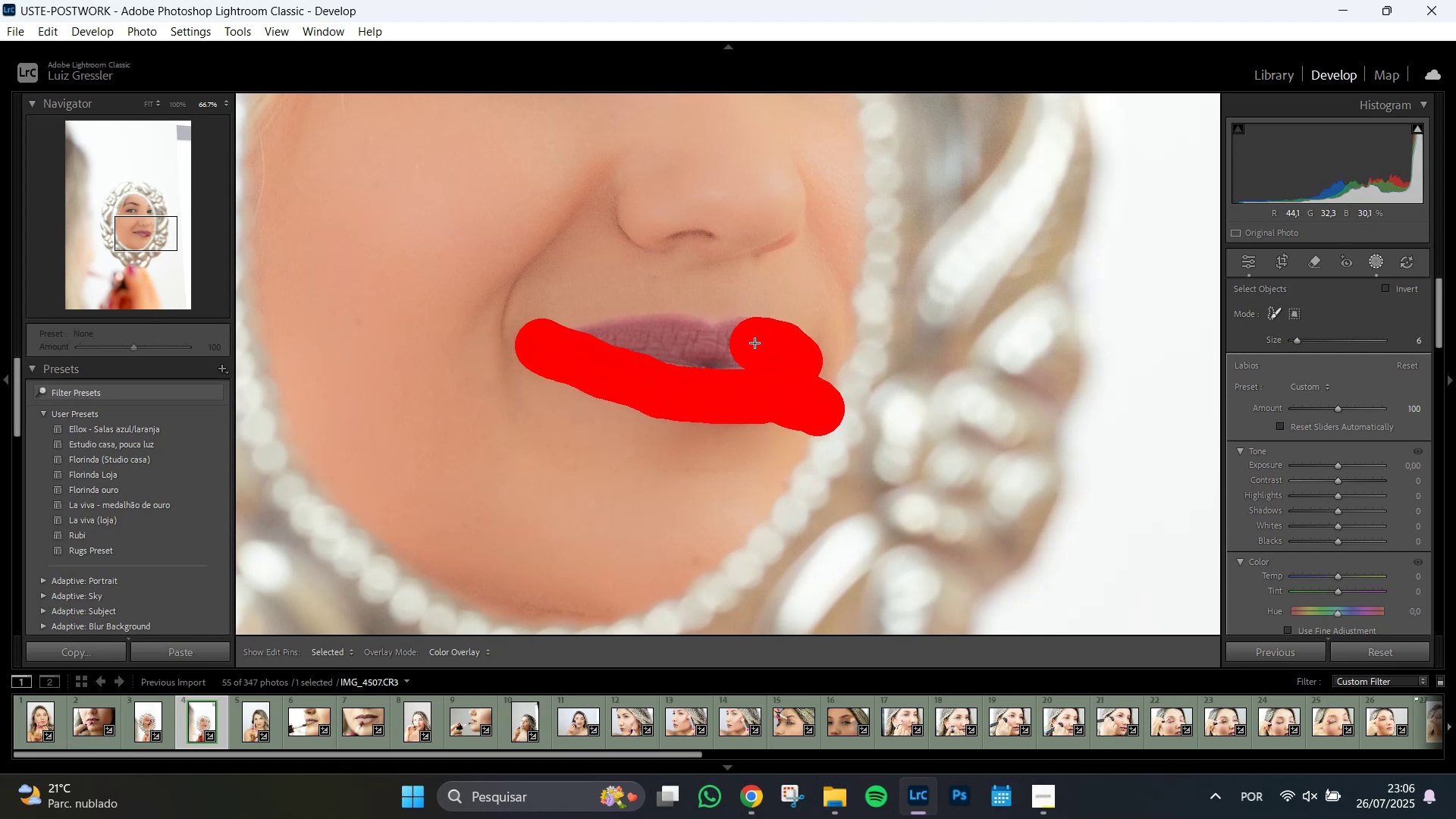 
mouse_move([1075, 169])
 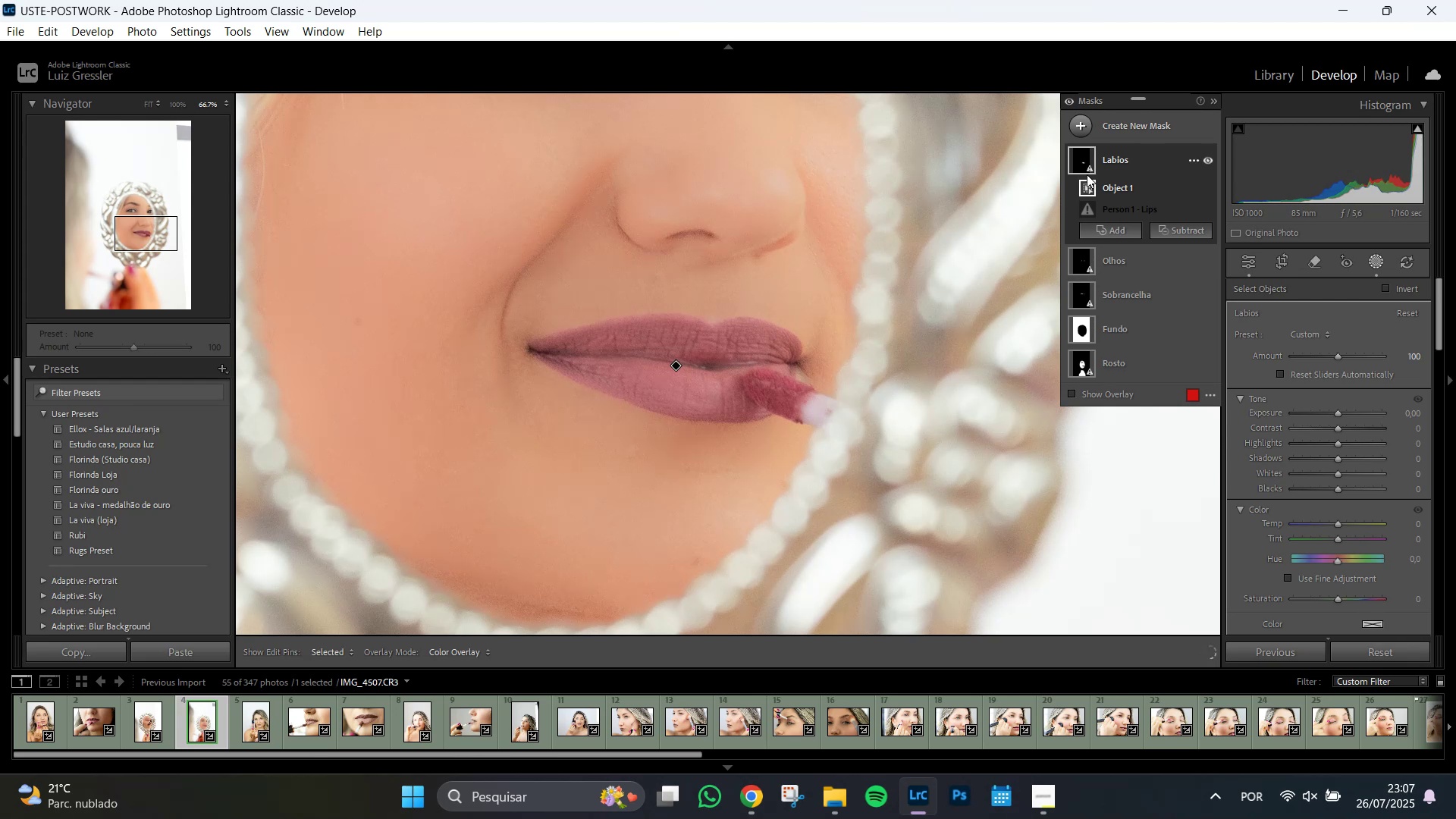 
wait(6.03)
 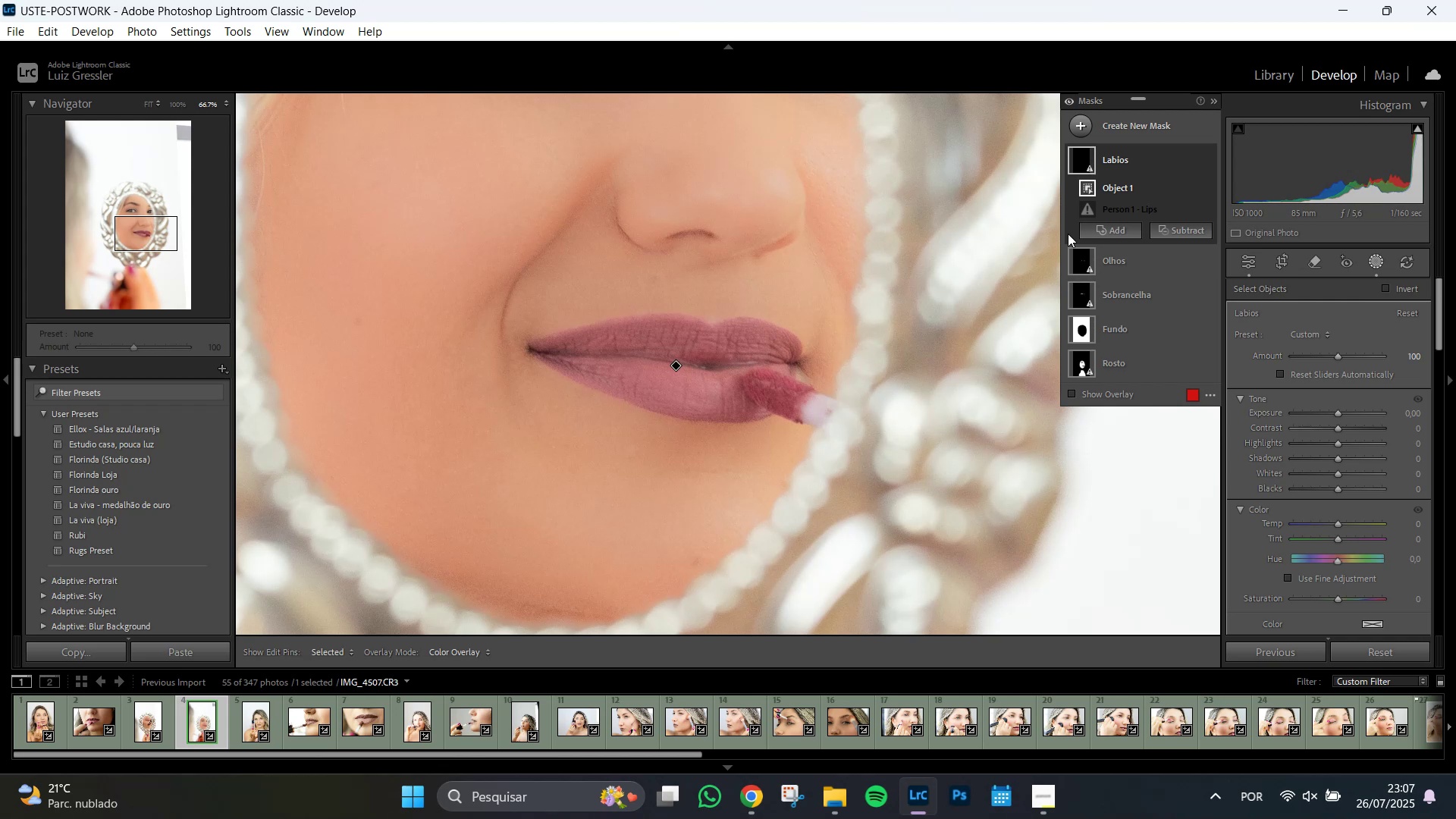 
left_click([1073, 394])
 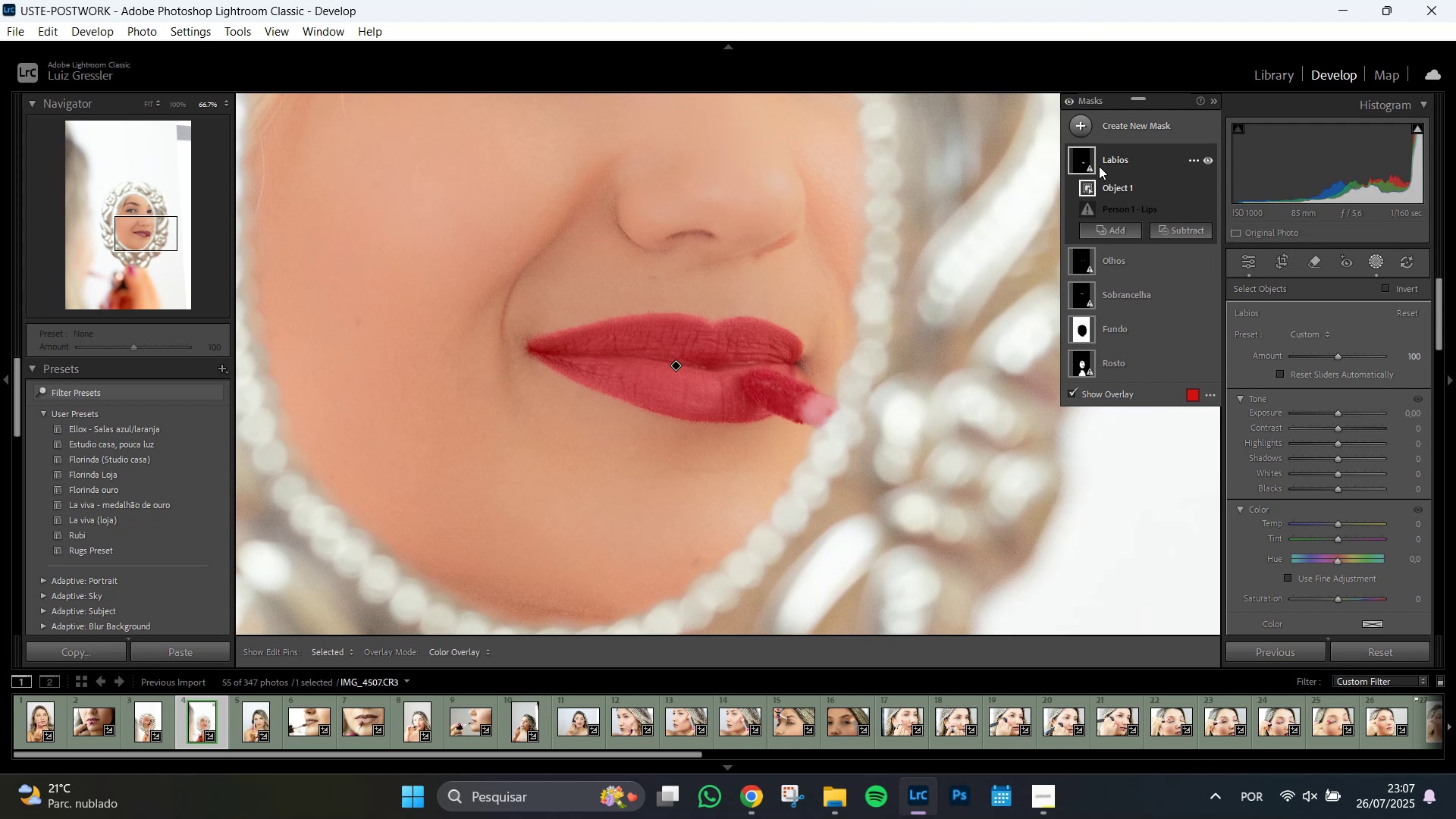 
wait(28.54)
 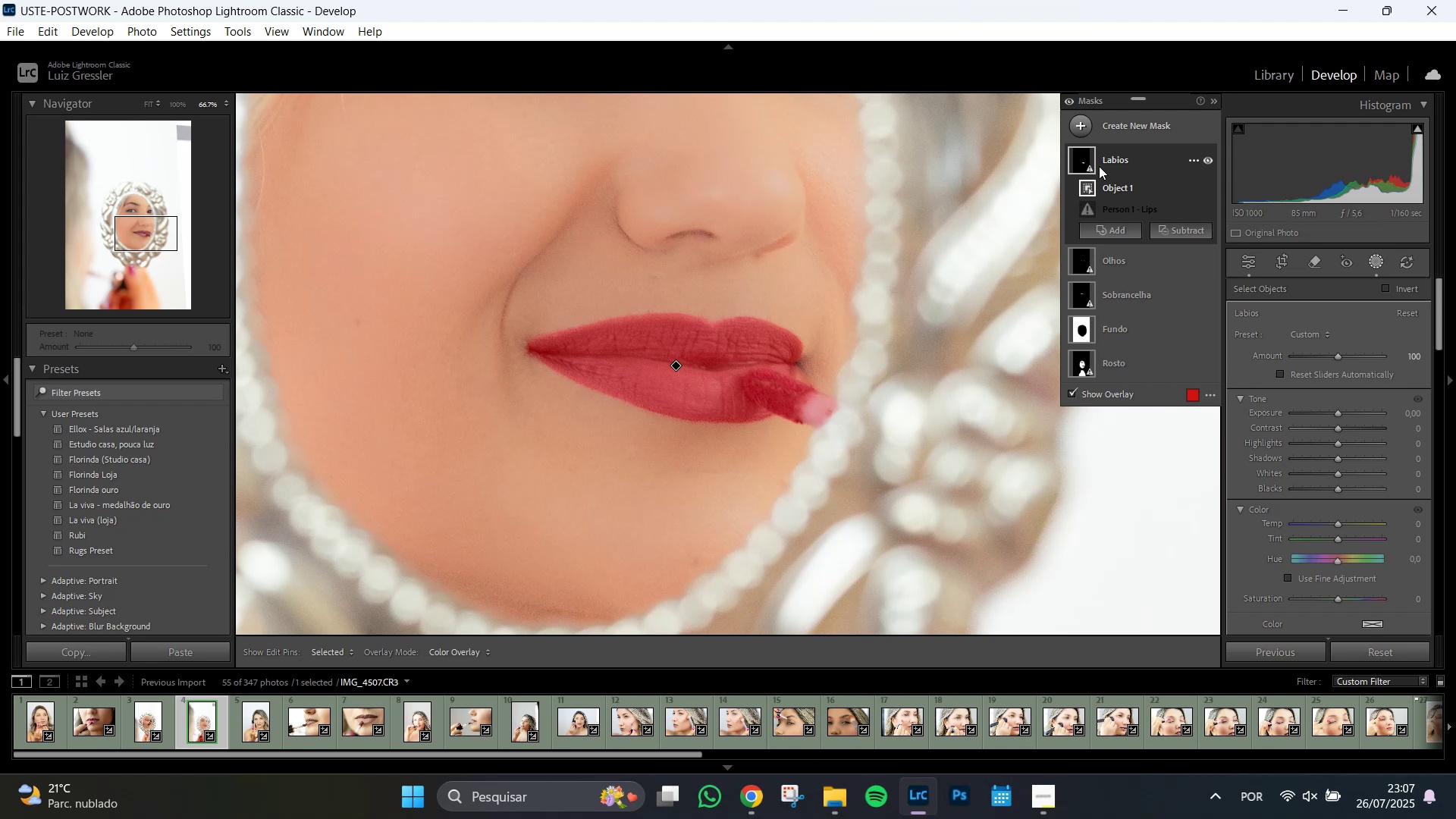 
key(Z)
 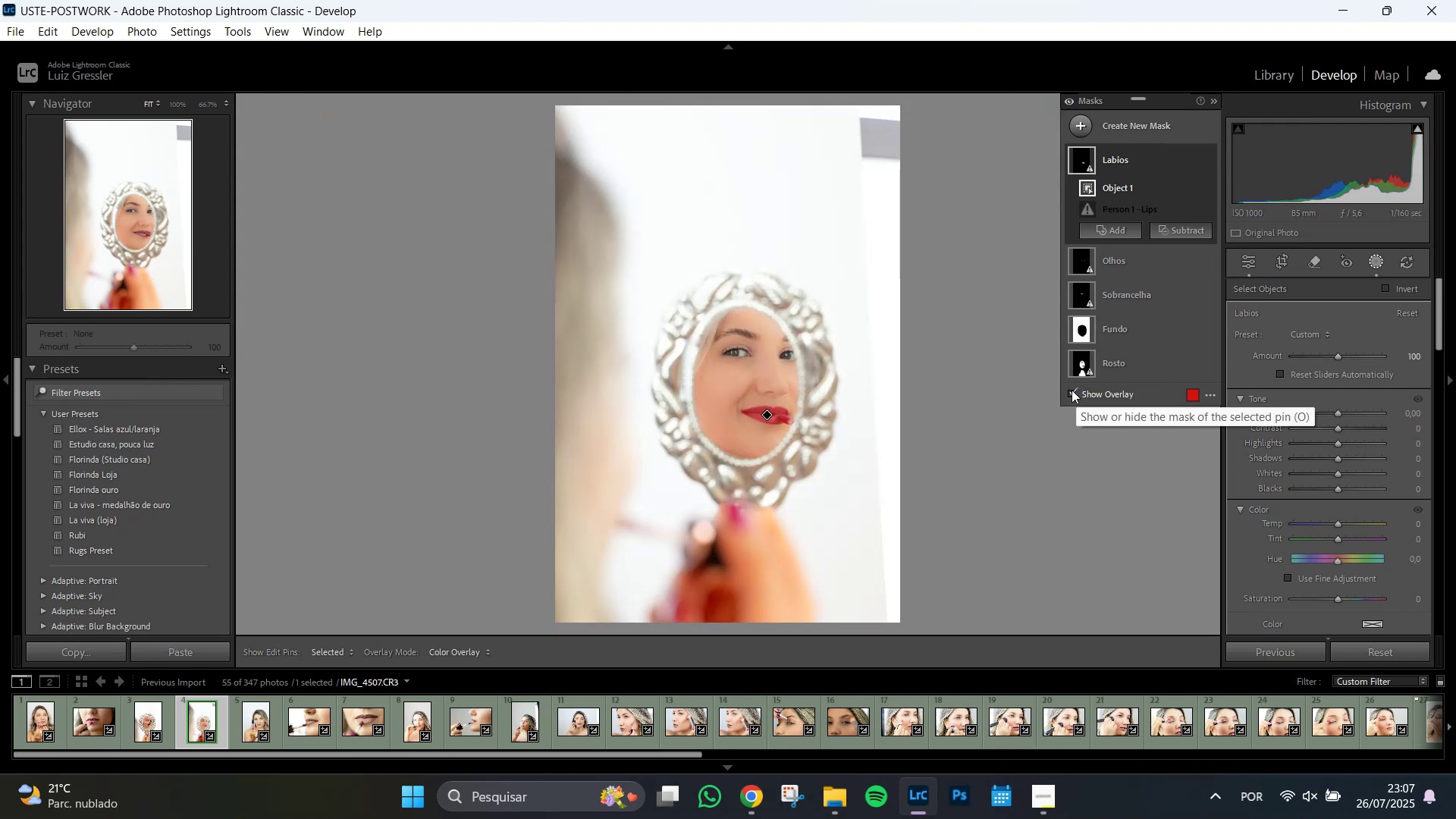 
left_click([1072, 393])
 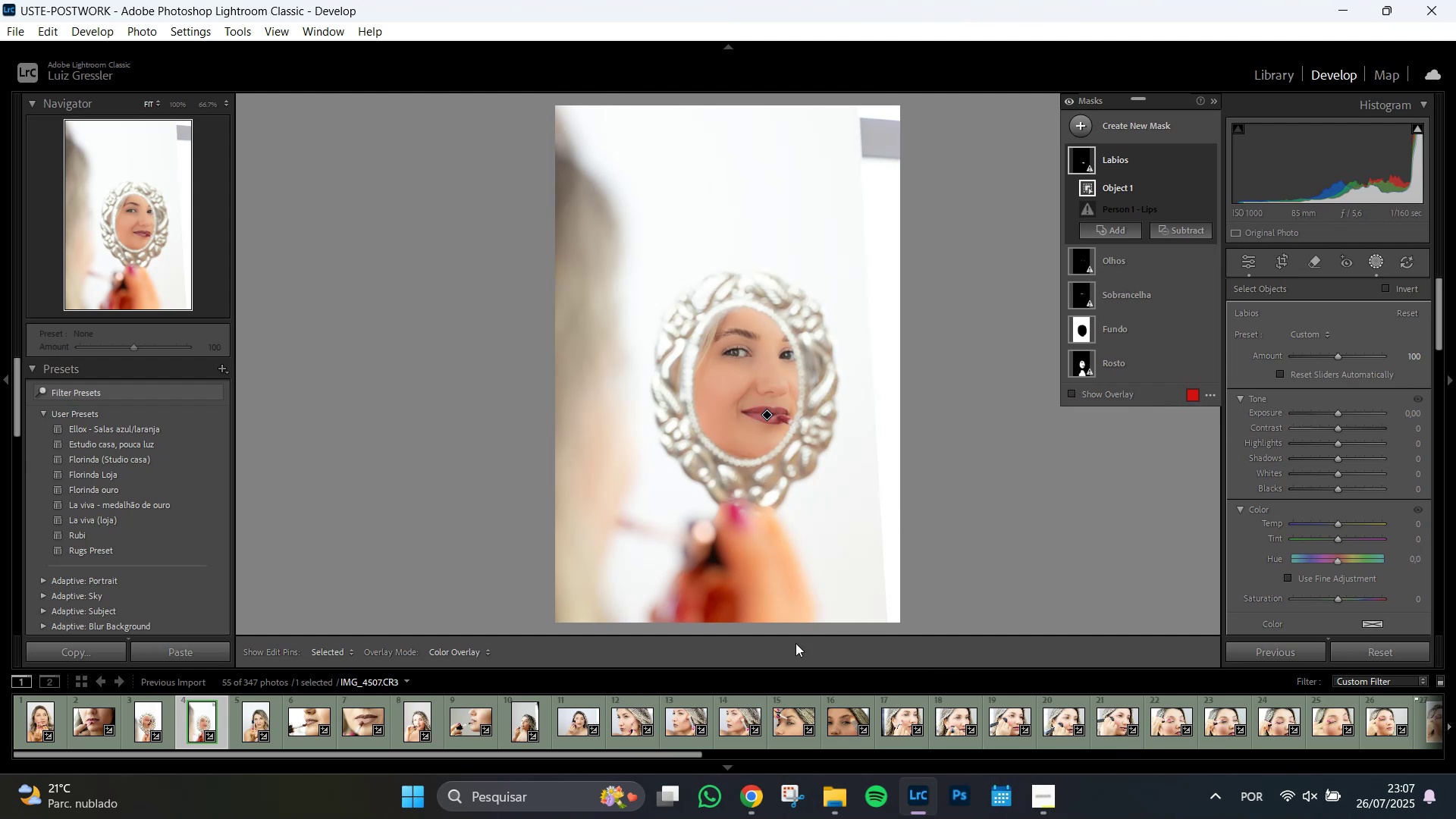 
wait(8.53)
 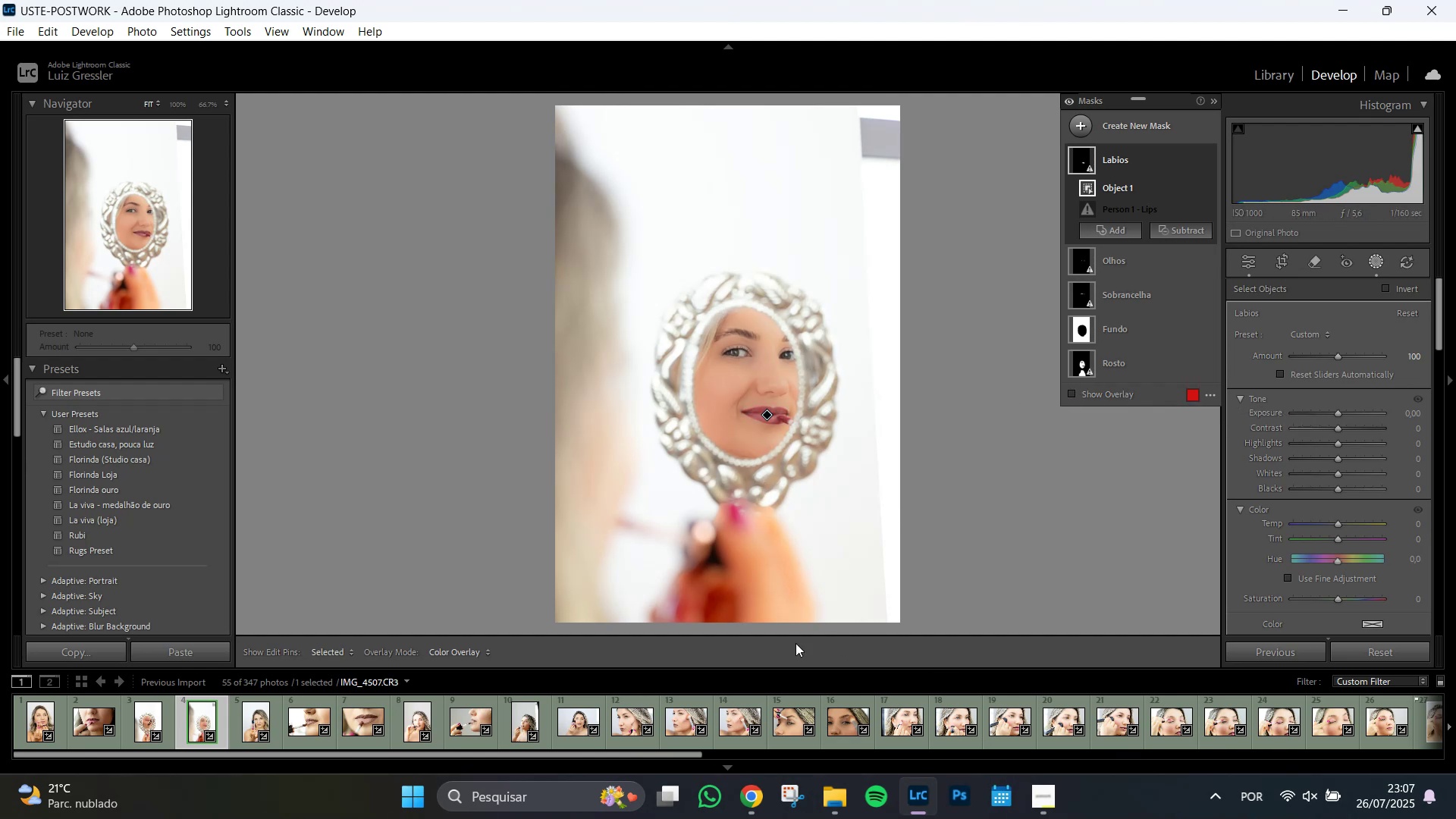 
left_click([1114, 363])
 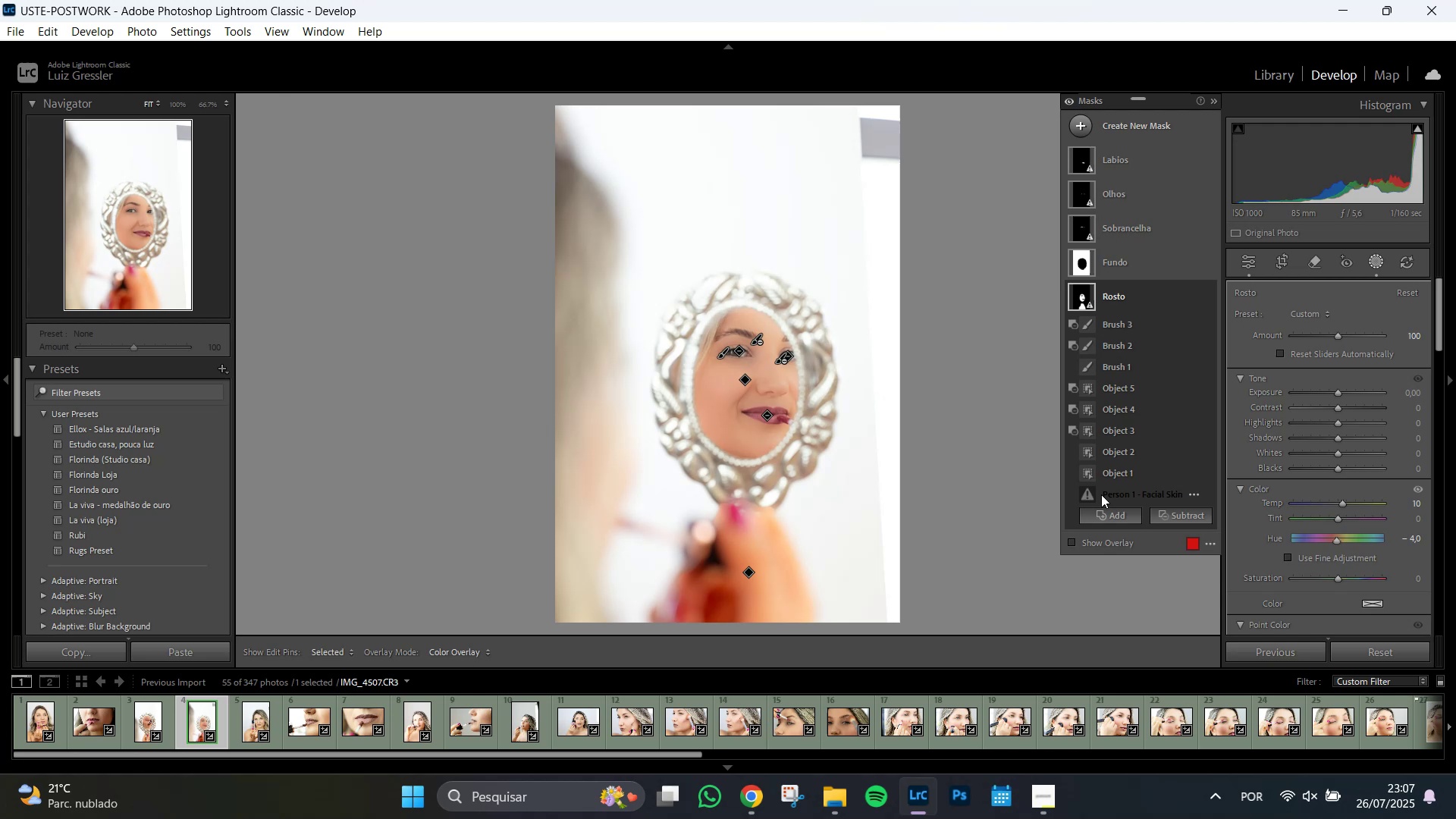 
mouse_move([1134, 518])
 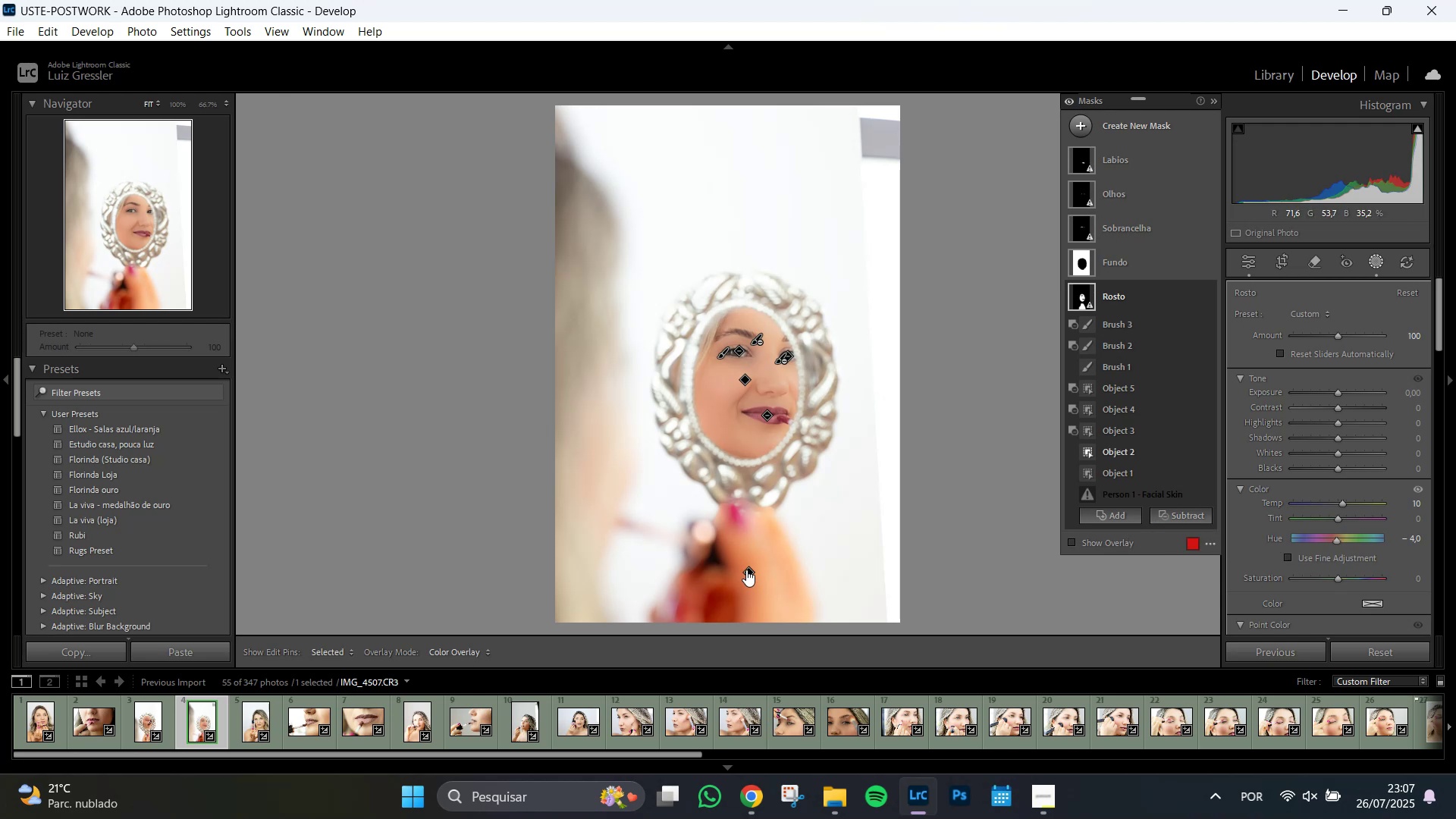 
left_click([748, 571])
 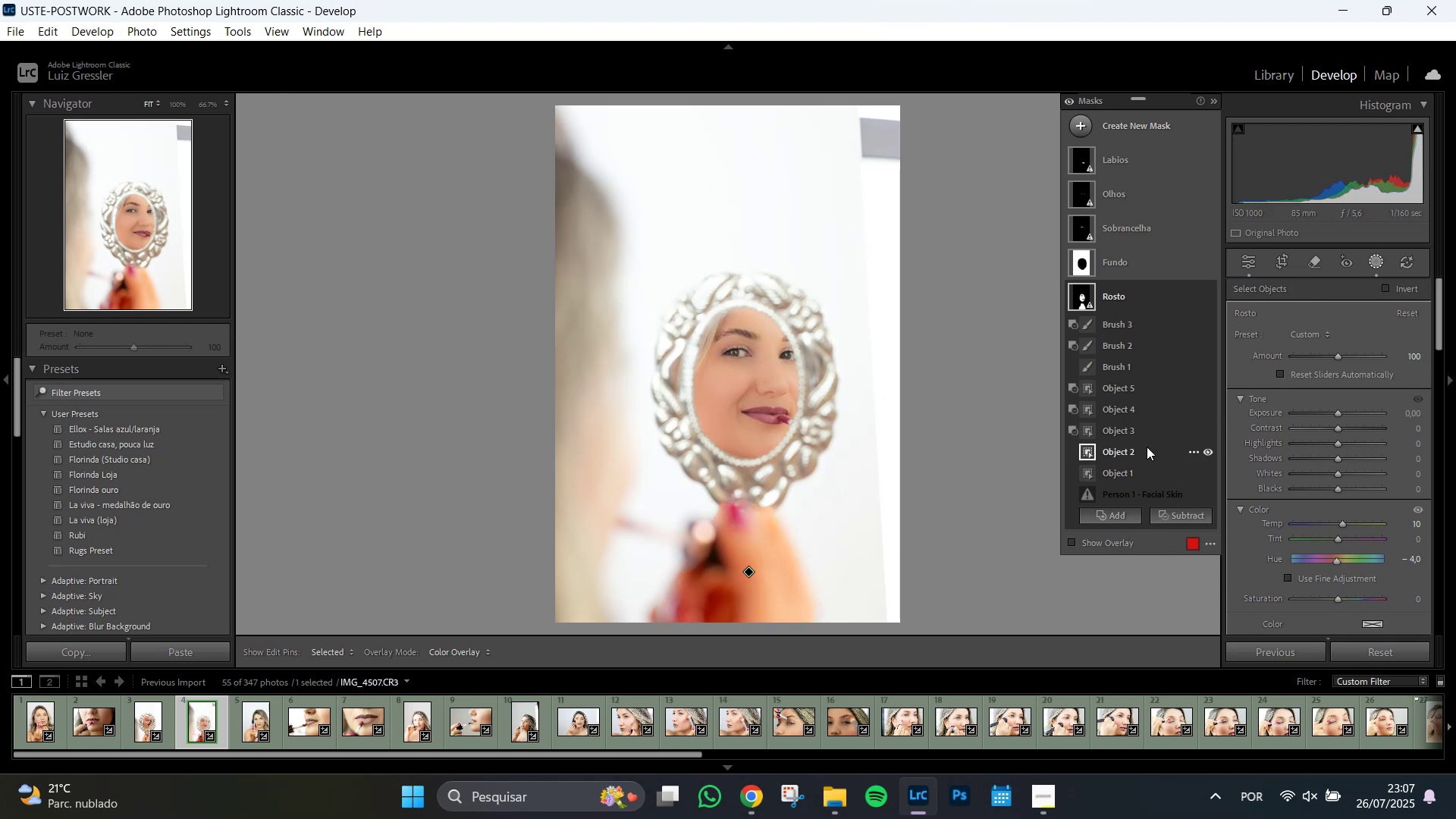 
left_click([1194, 451])
 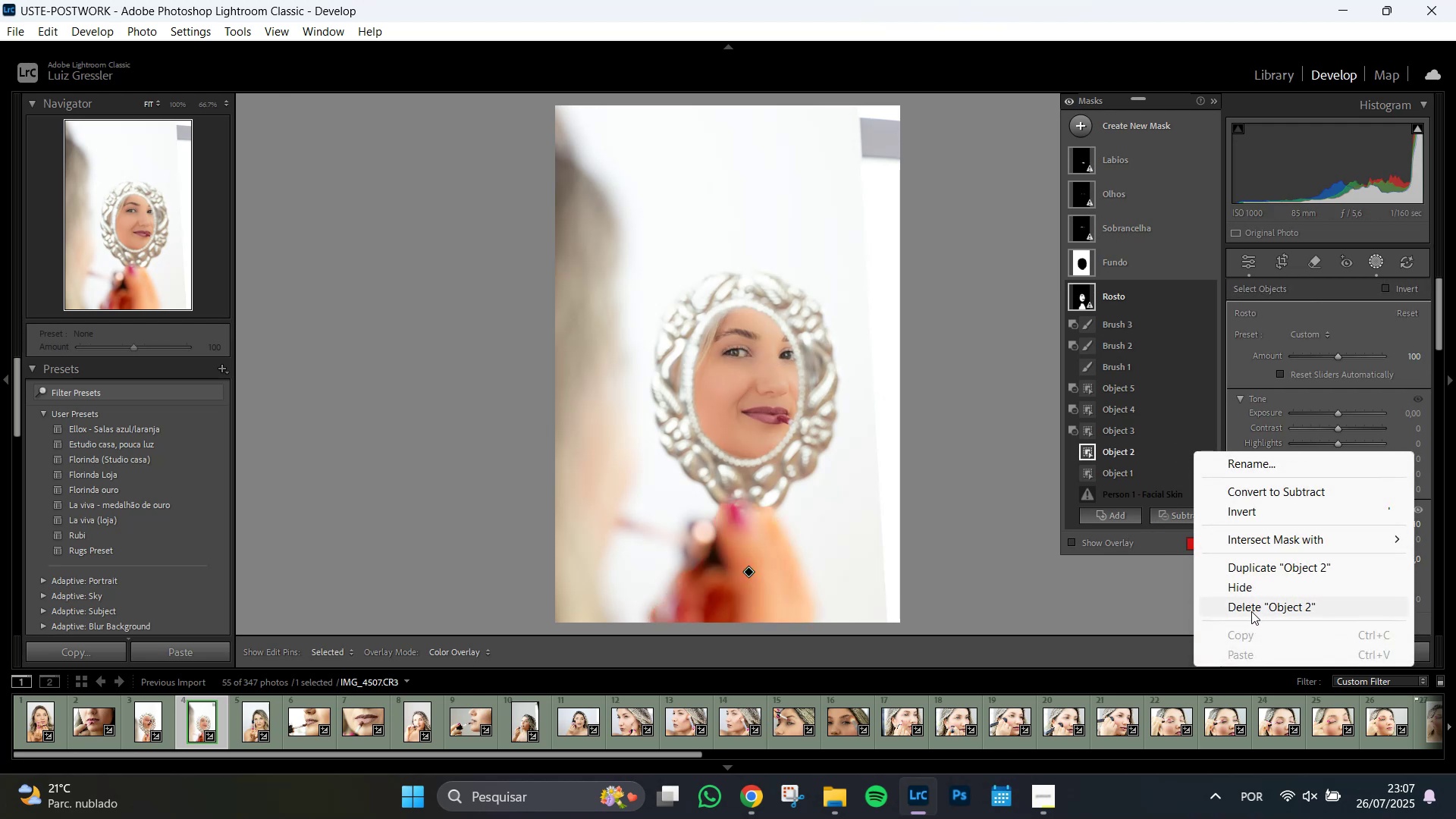 
left_click([1249, 610])
 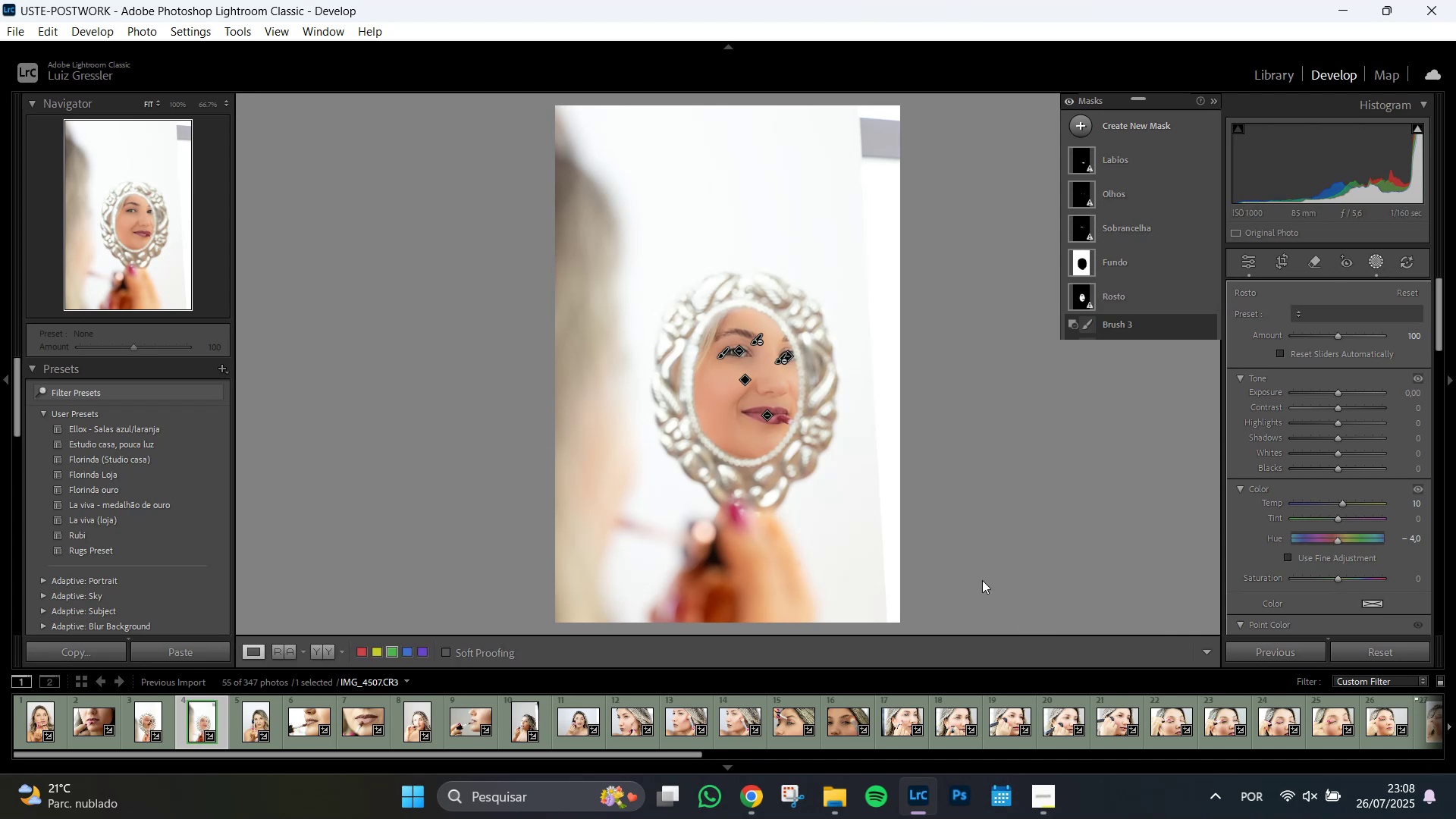 
wait(10.05)
 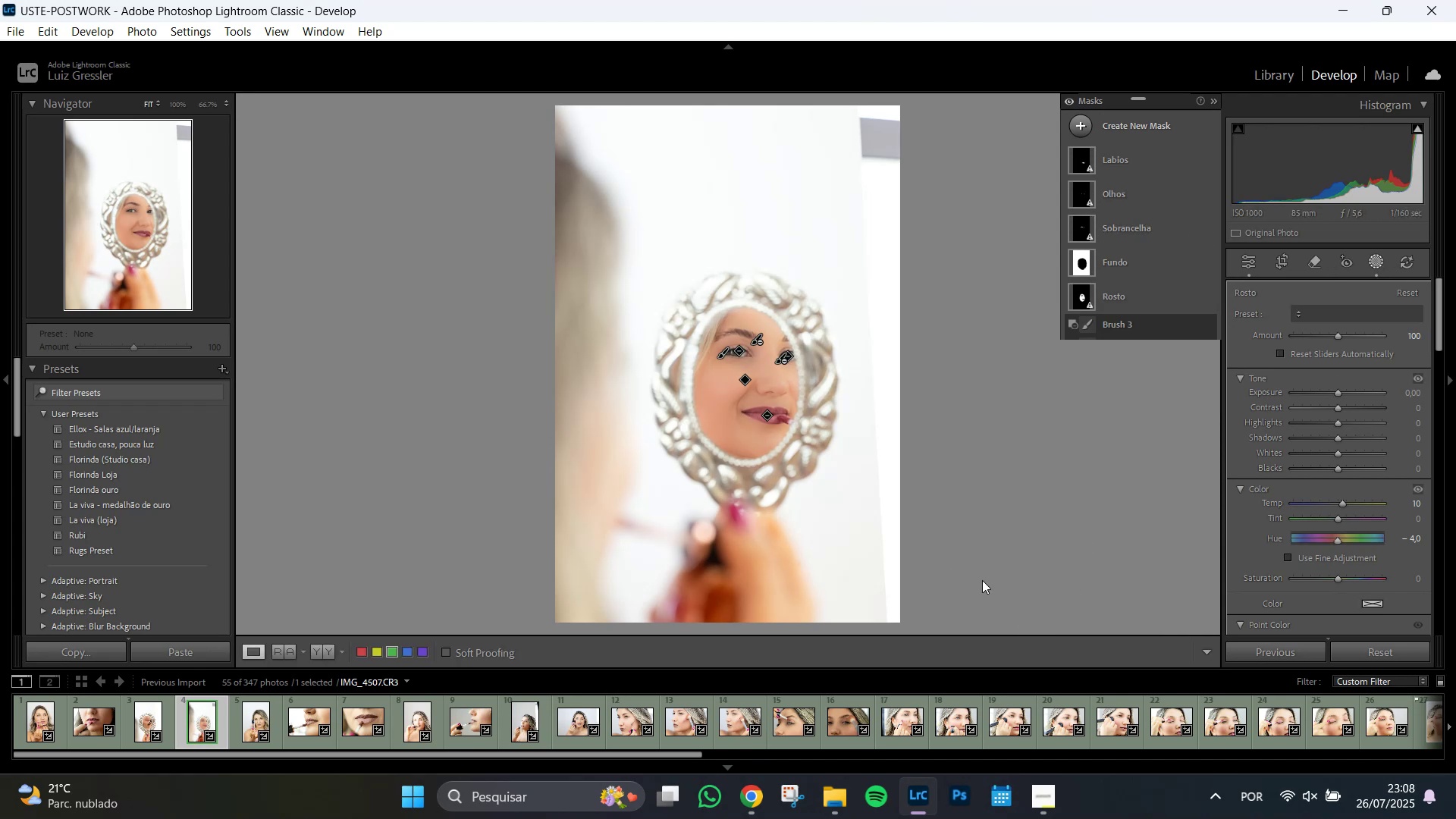 
left_click([1380, 264])
 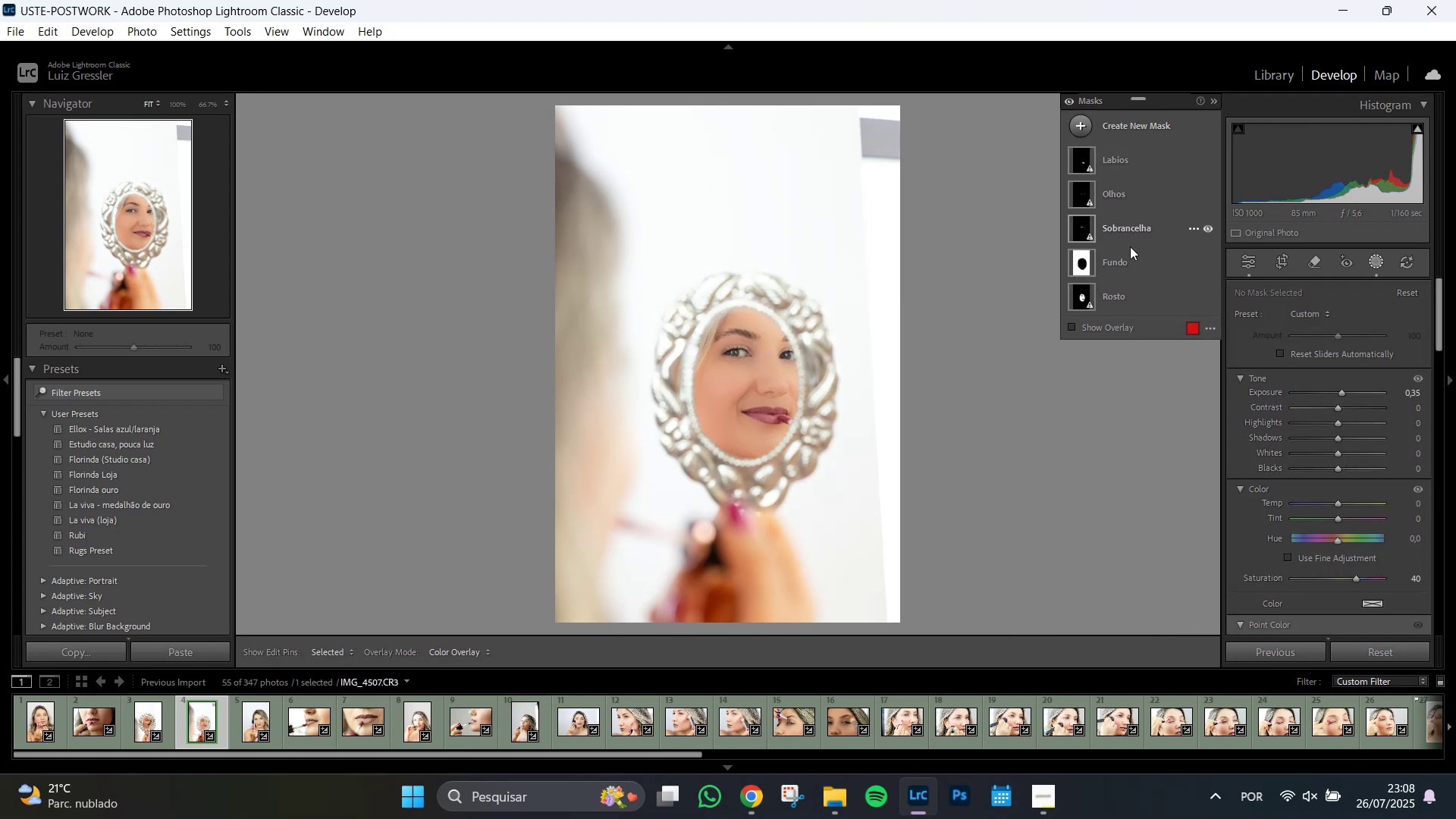 
left_click([1082, 265])
 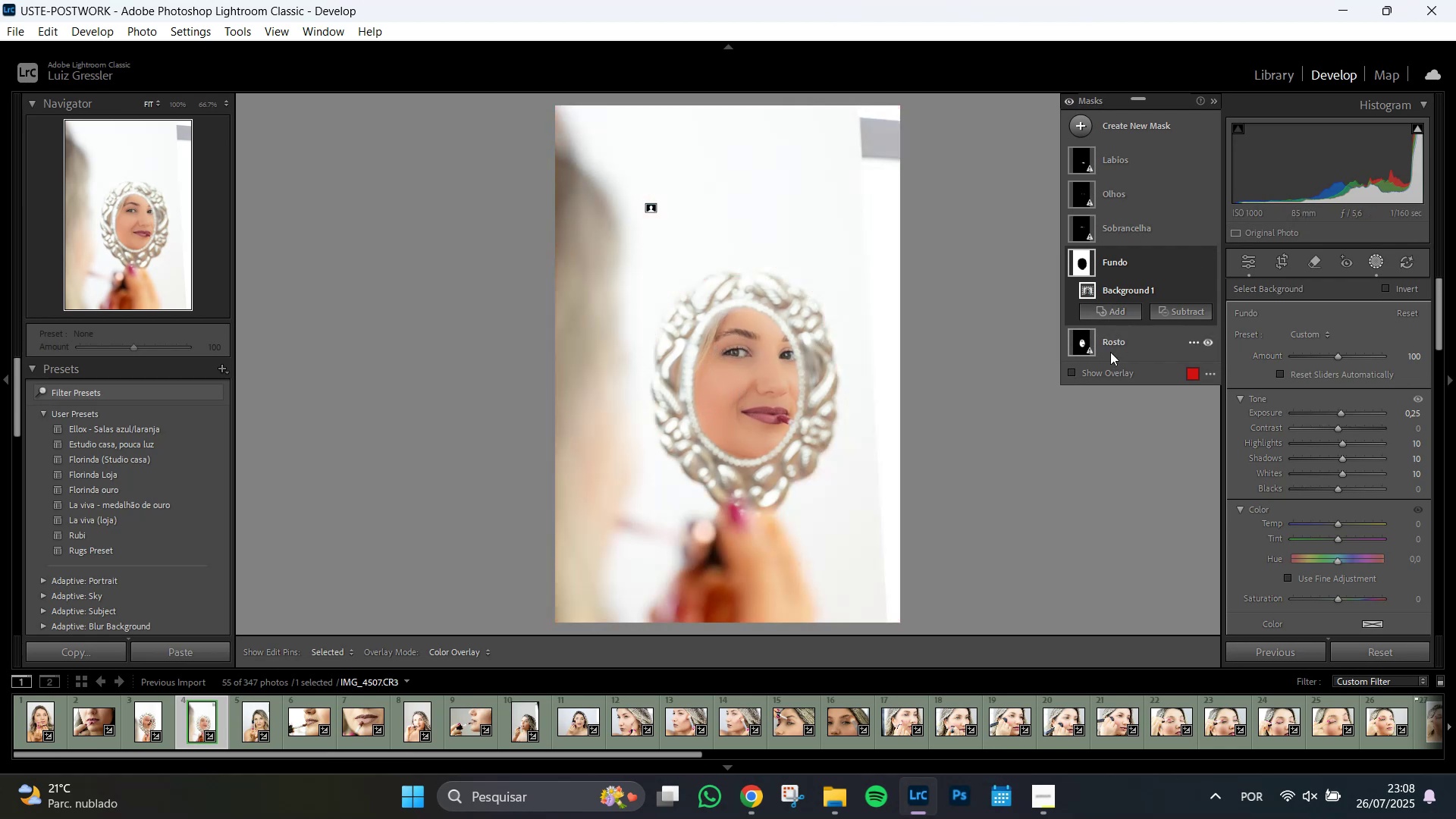 
wait(24.85)
 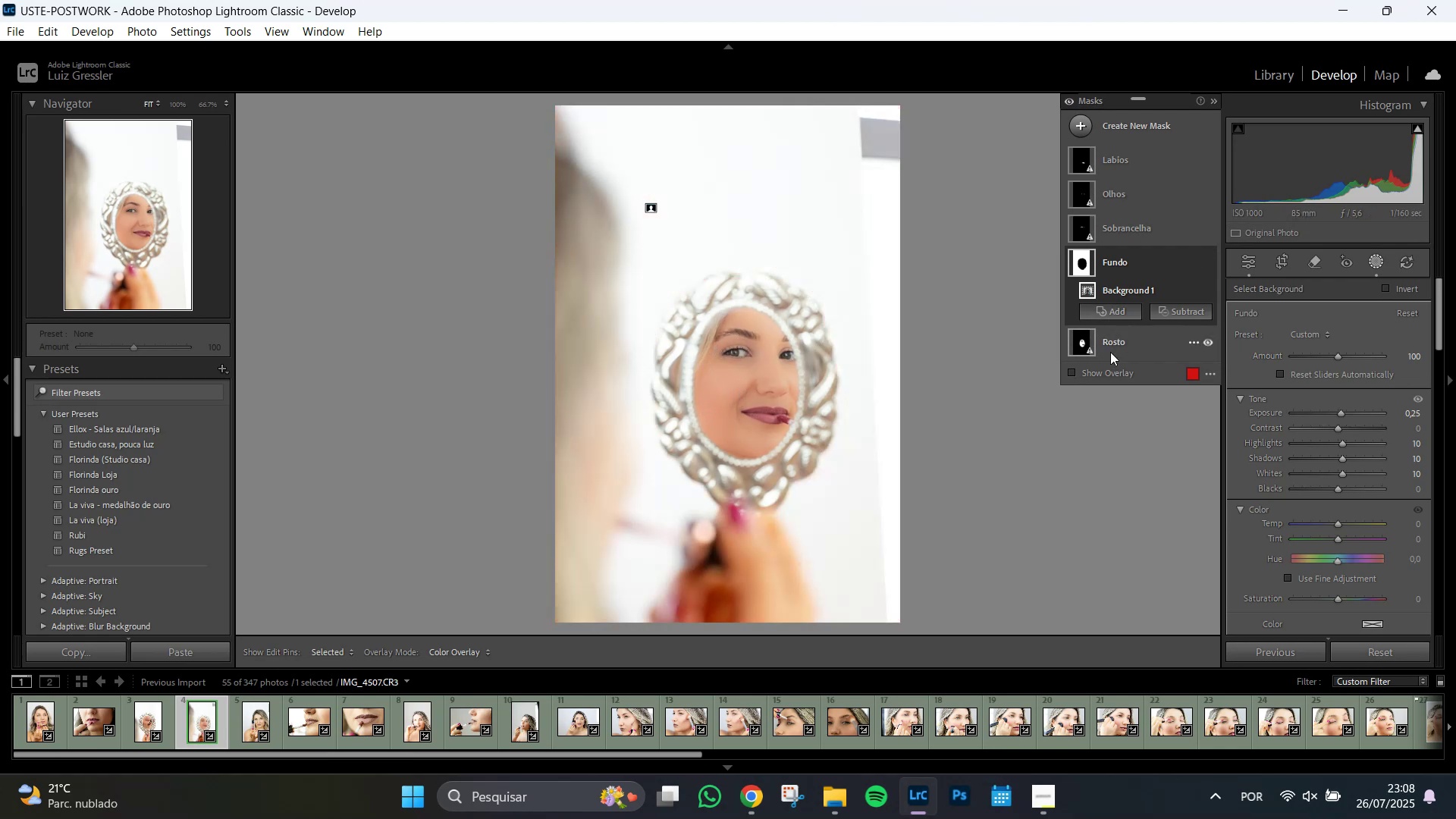 
left_click([1368, 259])
 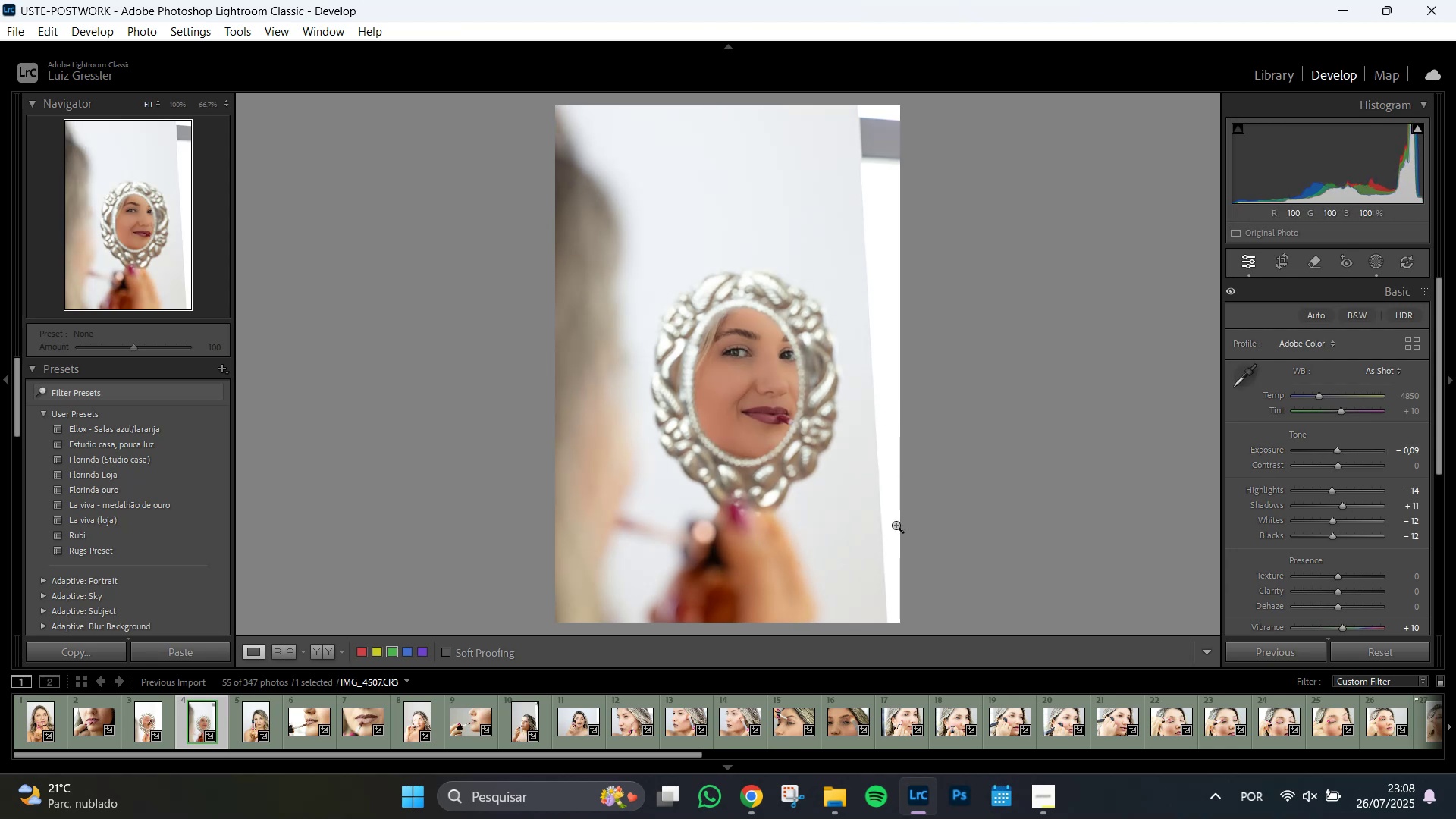 
wait(16.55)
 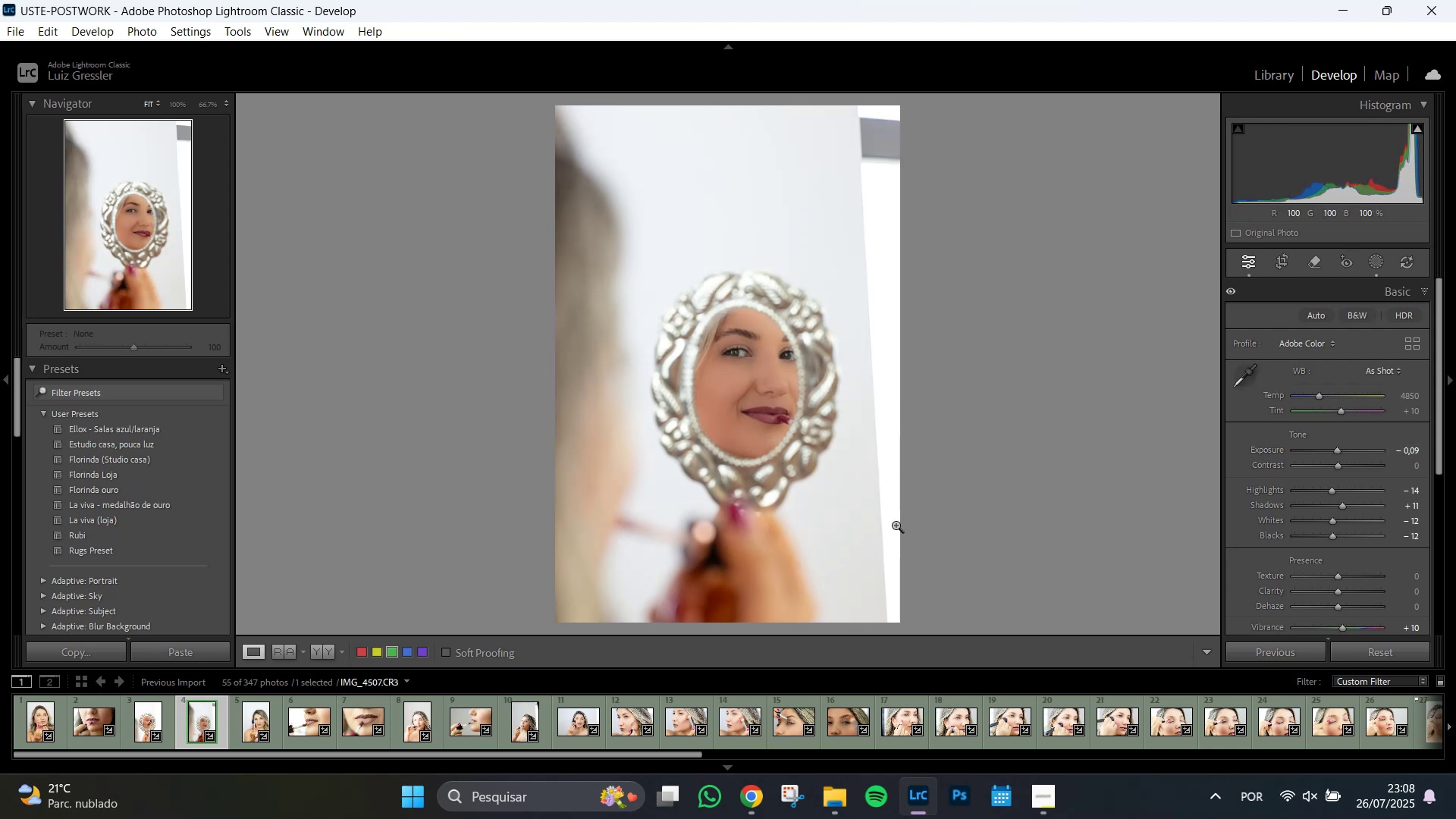 
left_click([141, 728])
 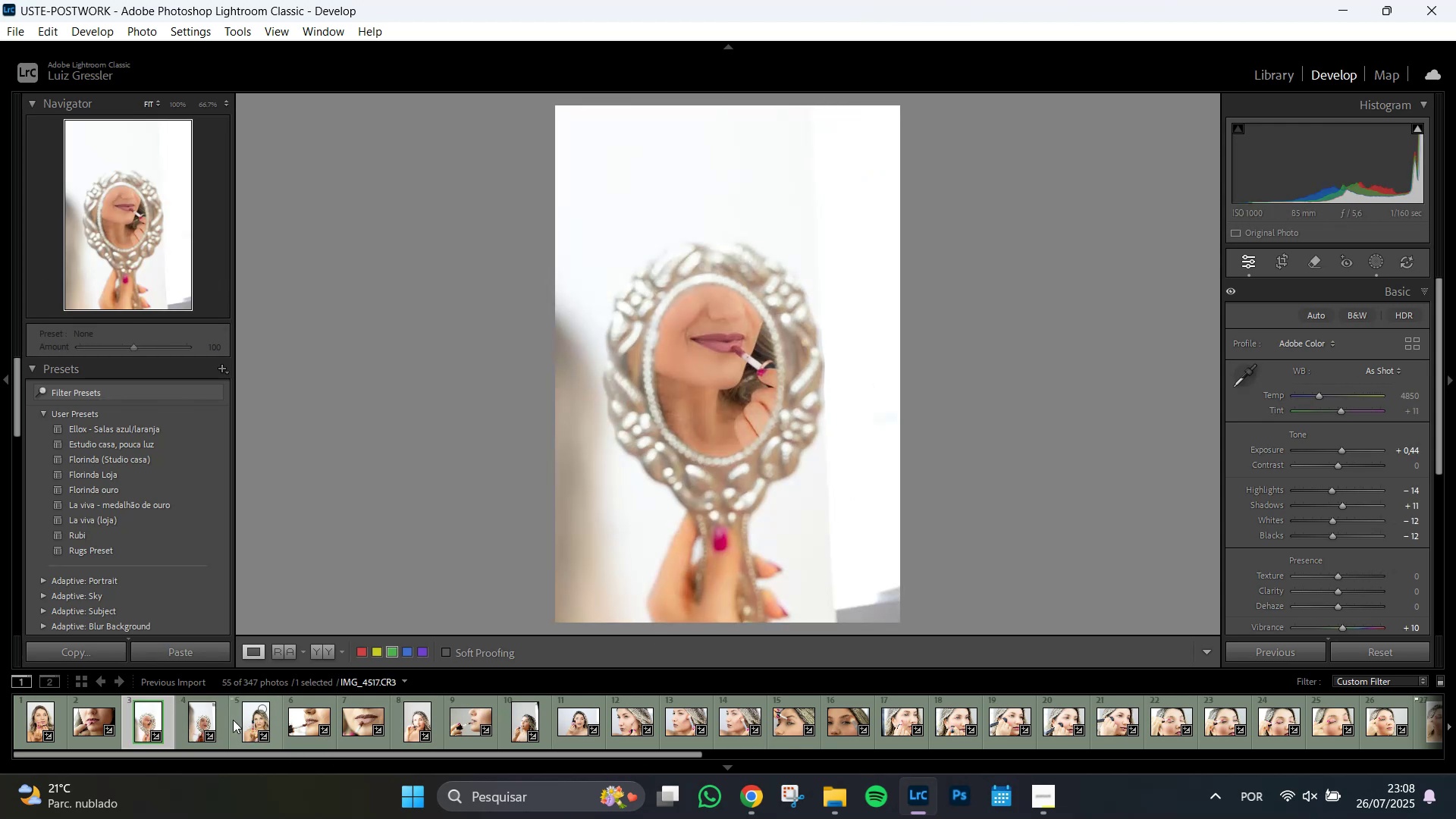 
wait(5.6)
 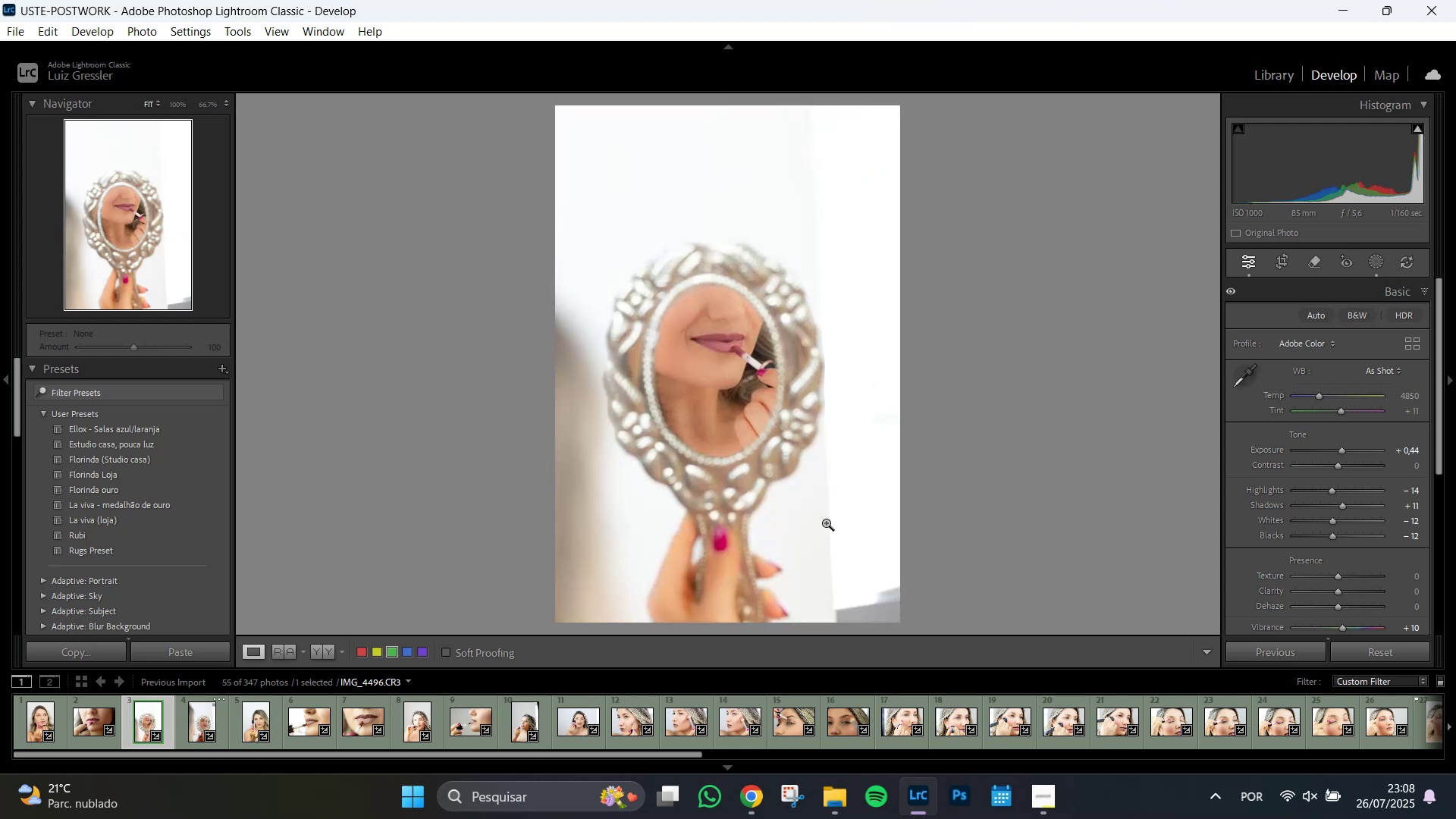 
left_click([199, 728])
 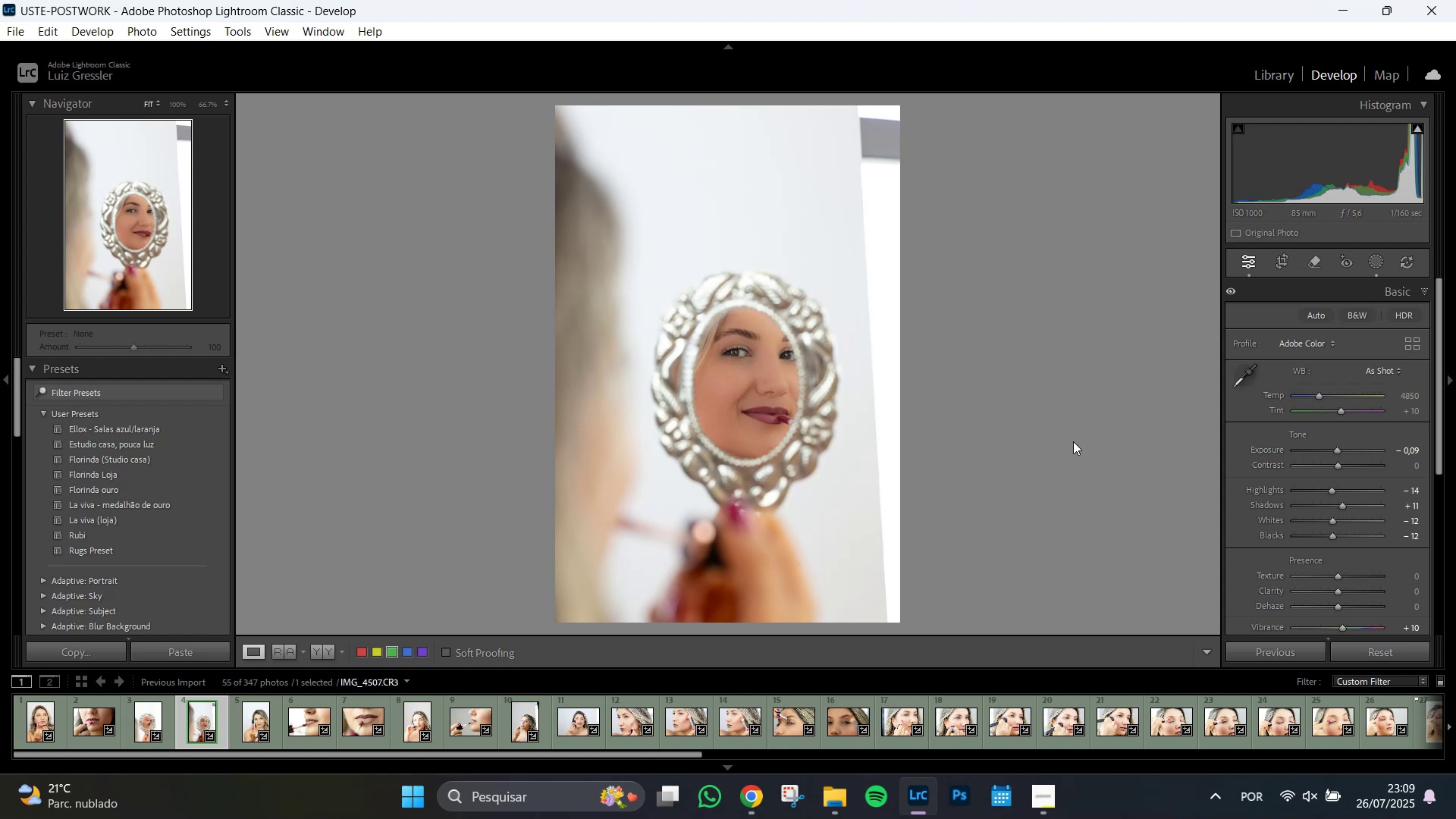 
wait(9.75)
 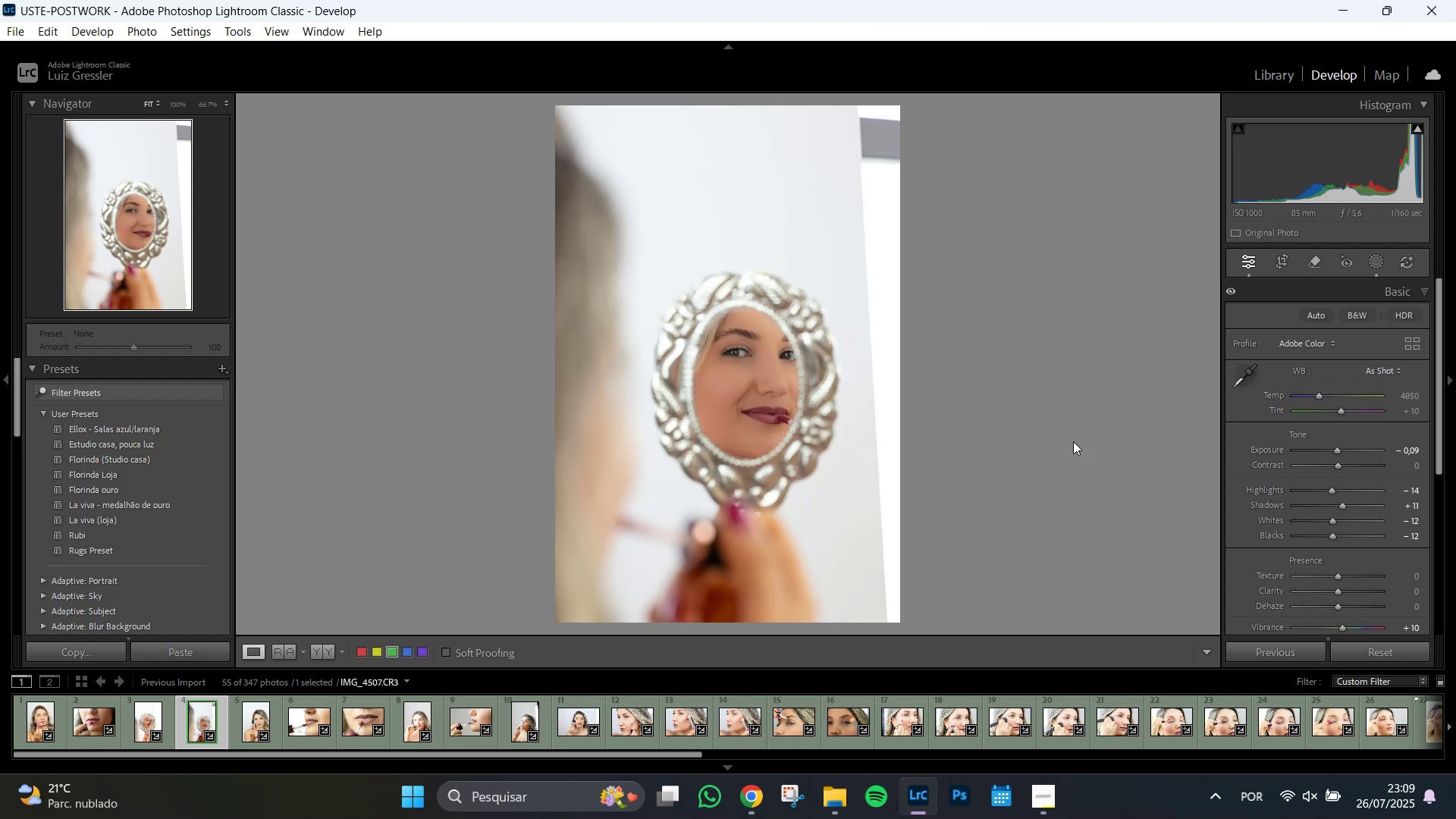 
left_click([246, 729])
 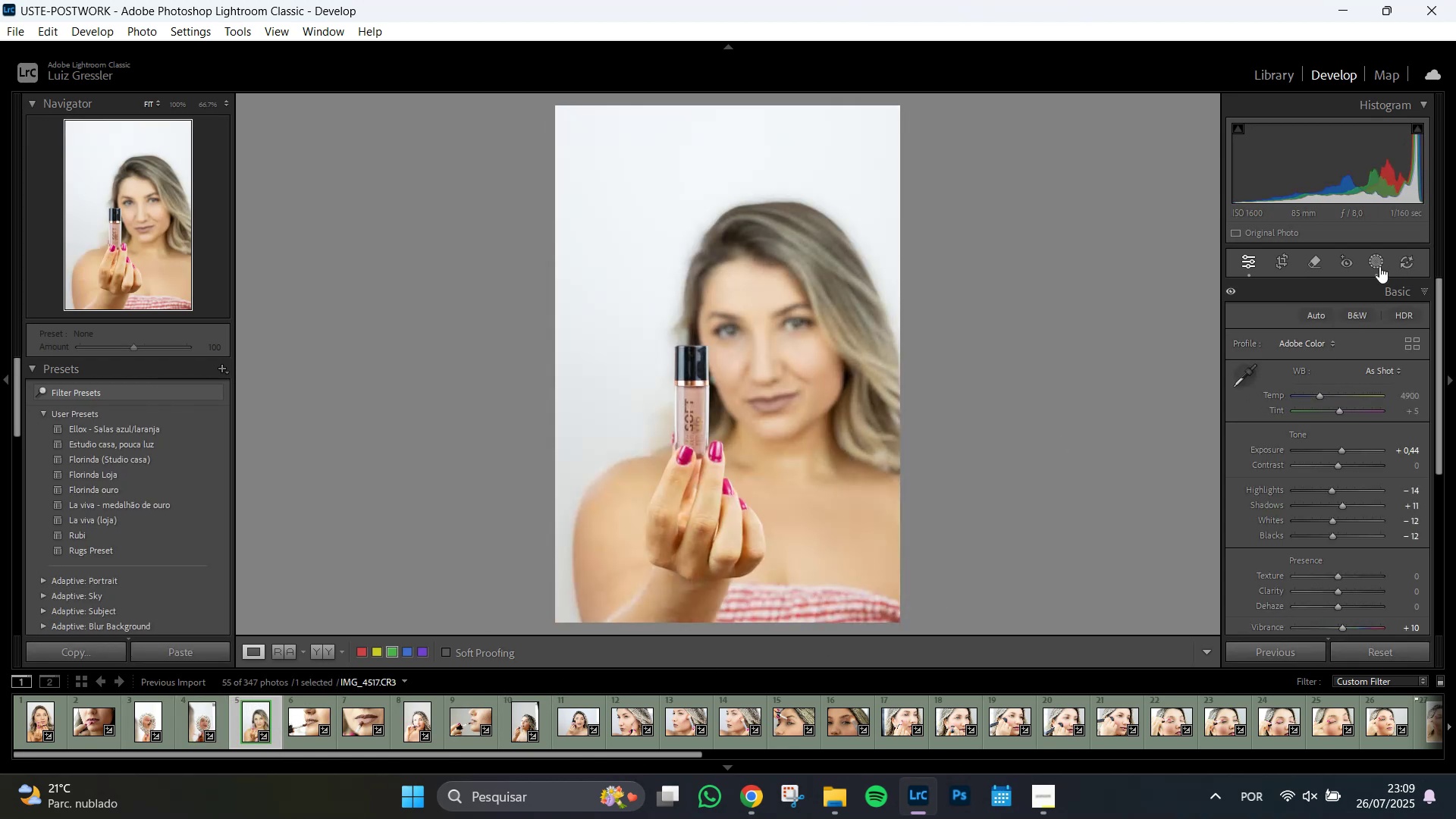 
left_click([1379, 266])
 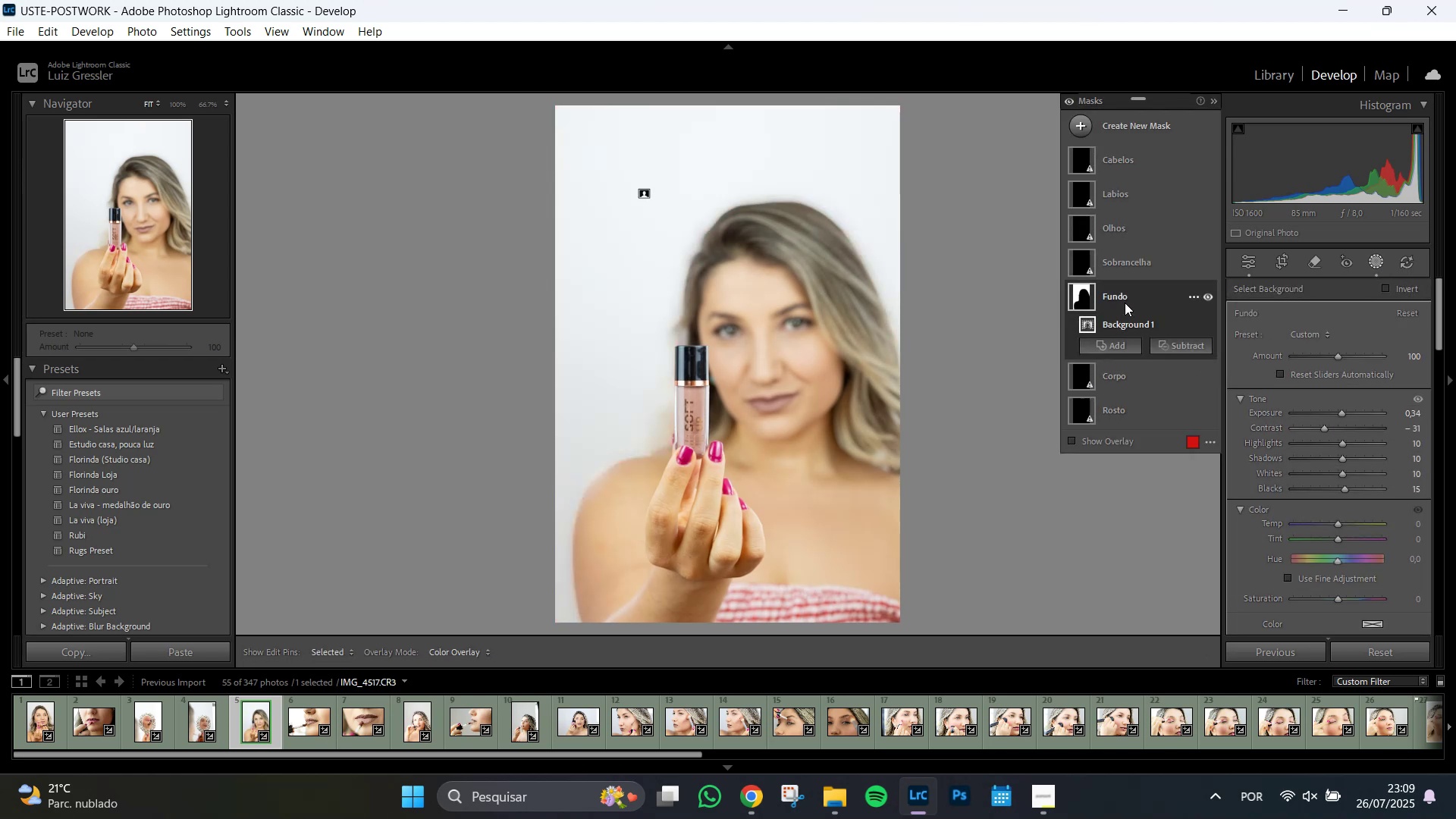 
wait(6.08)
 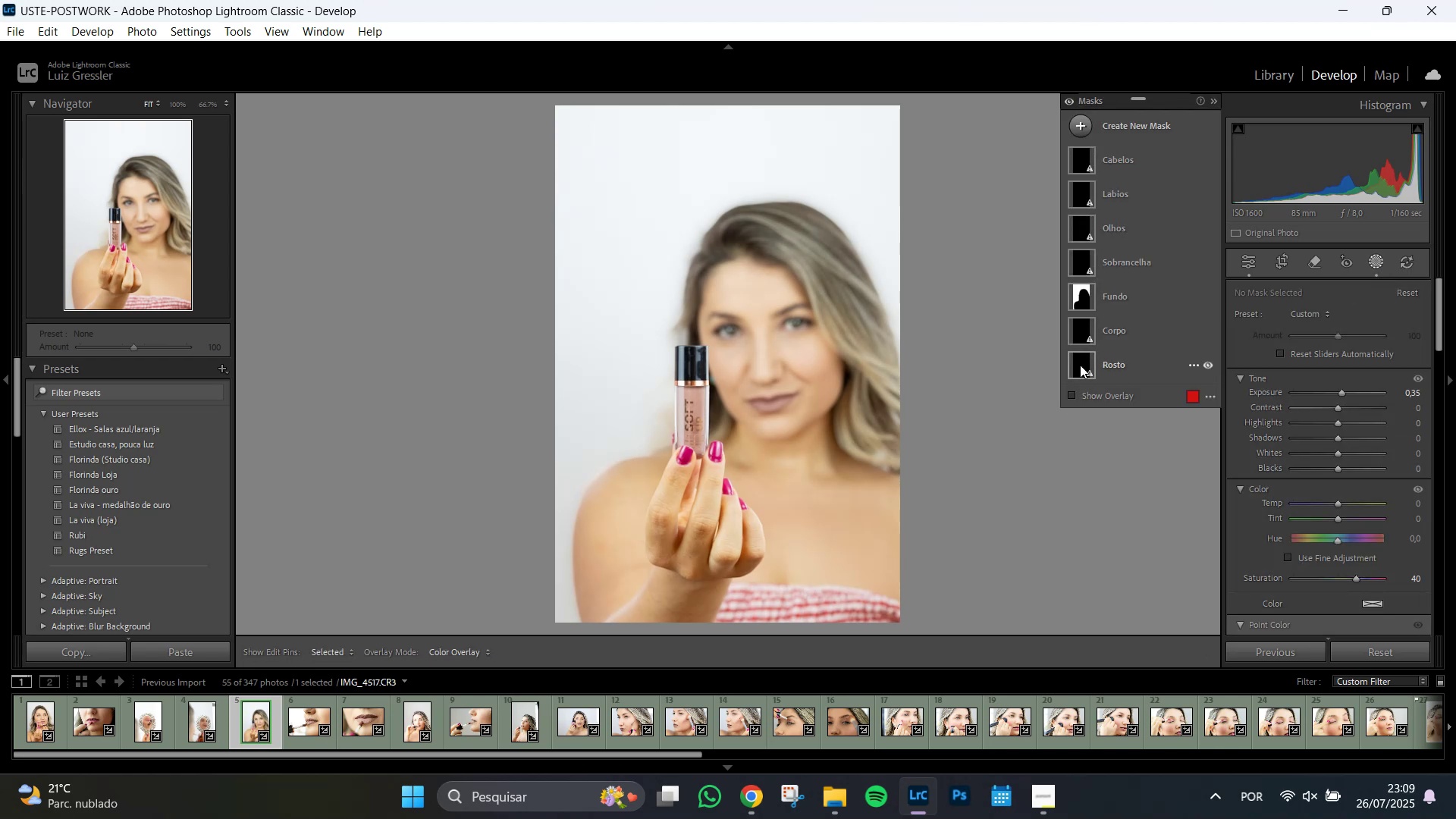 
left_click([1407, 314])
 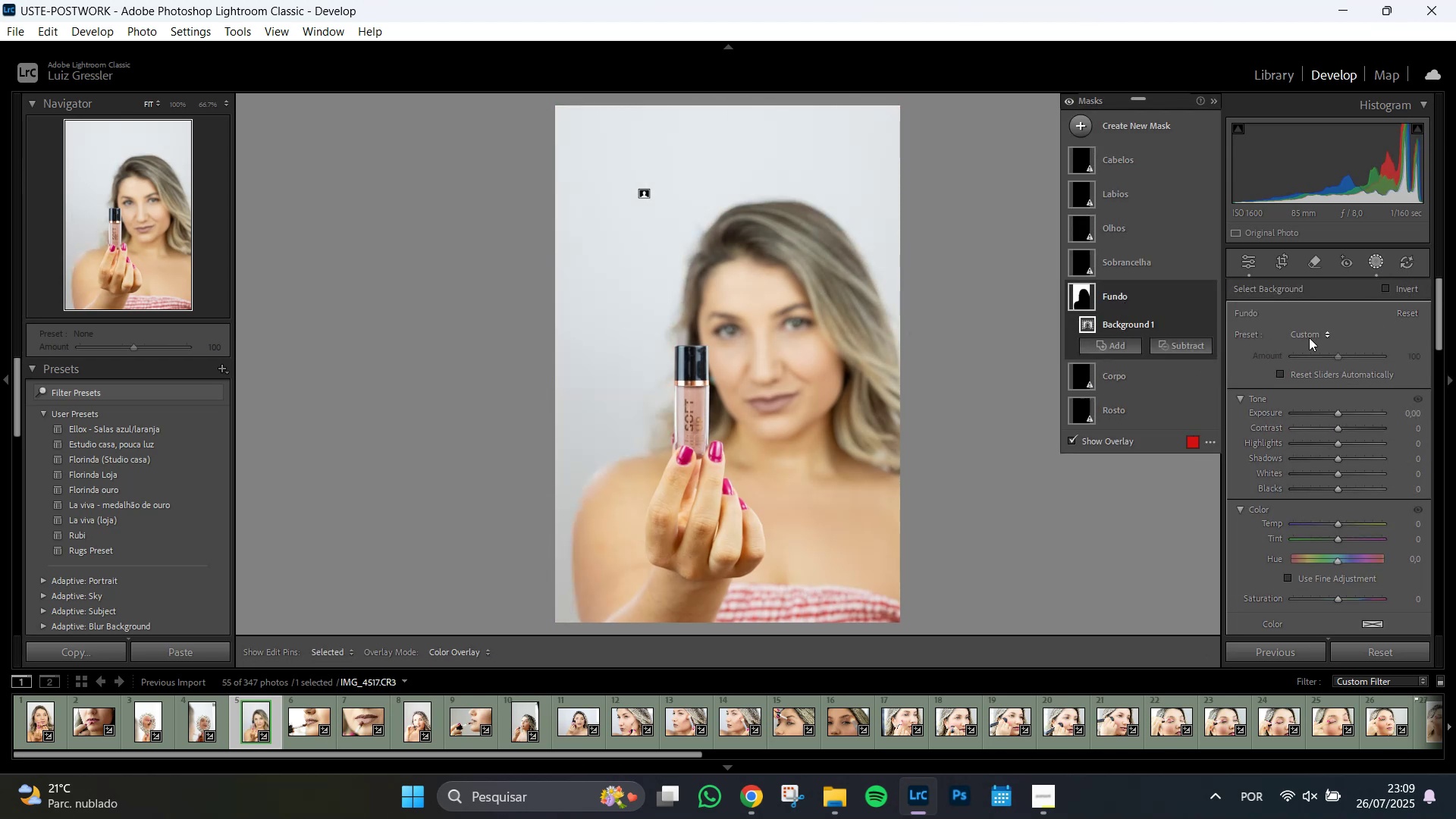 
left_click([1309, 337])
 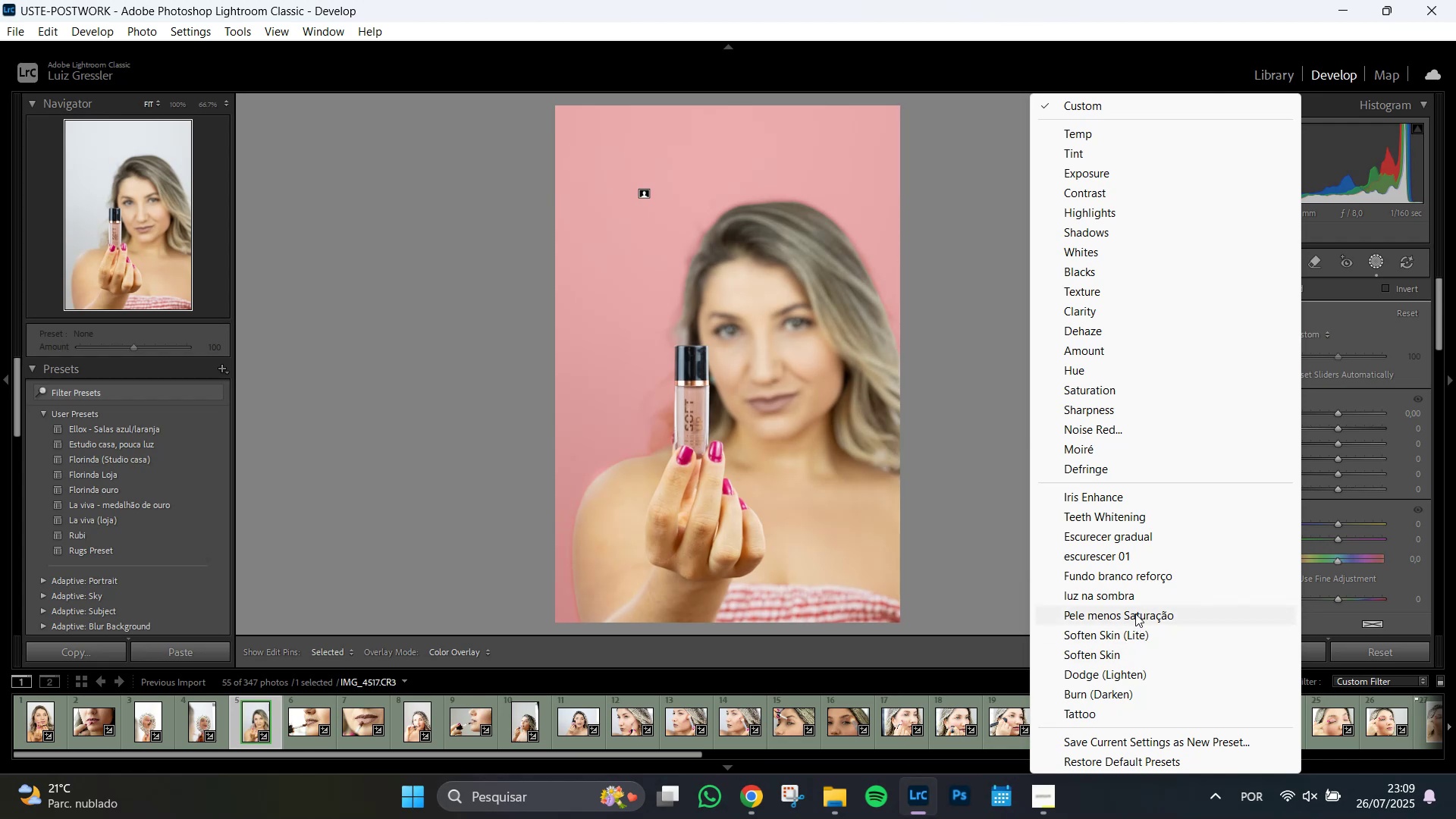 
left_click([1144, 578])
 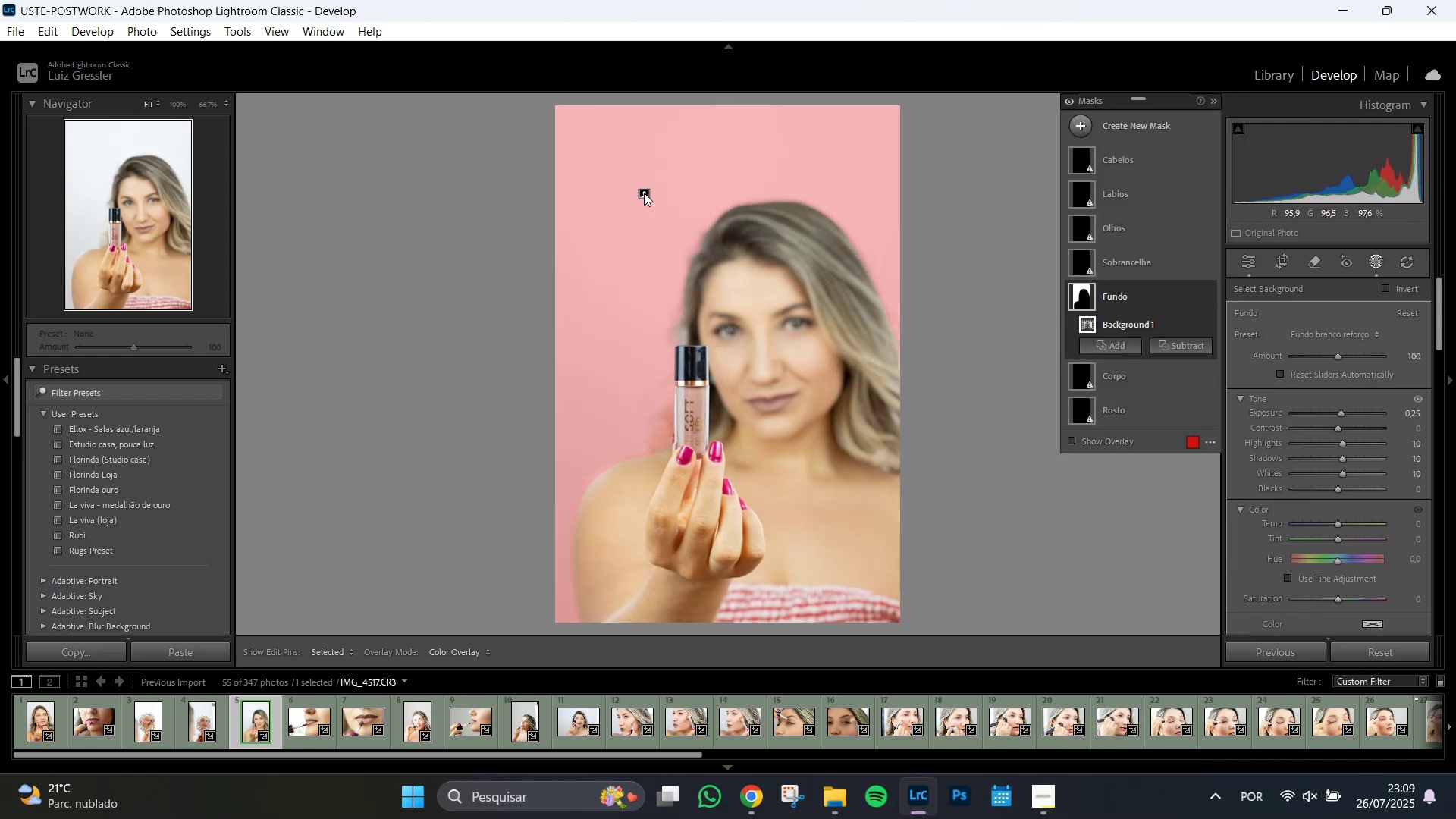 
wait(9.12)
 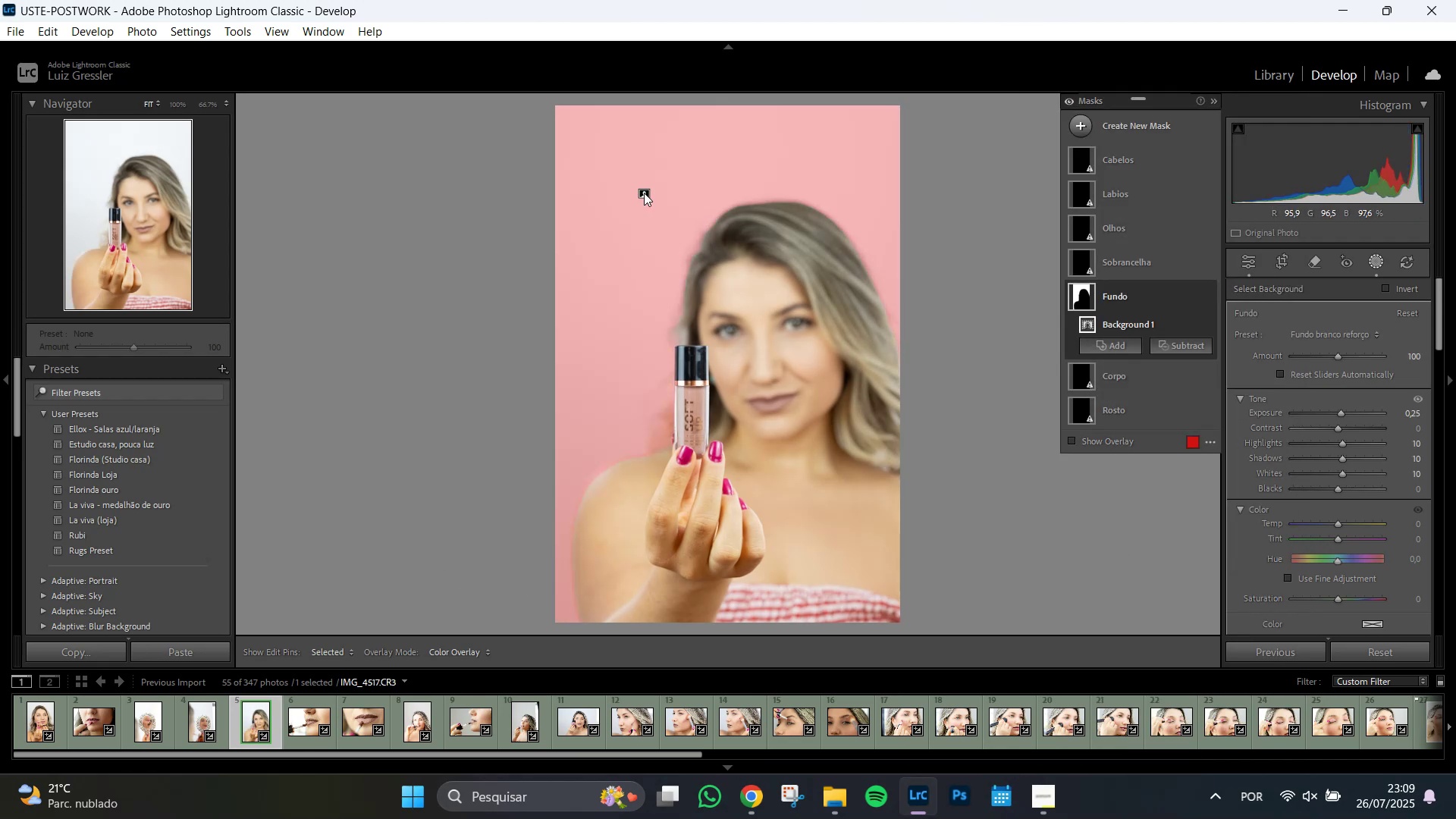 
left_click([1117, 379])
 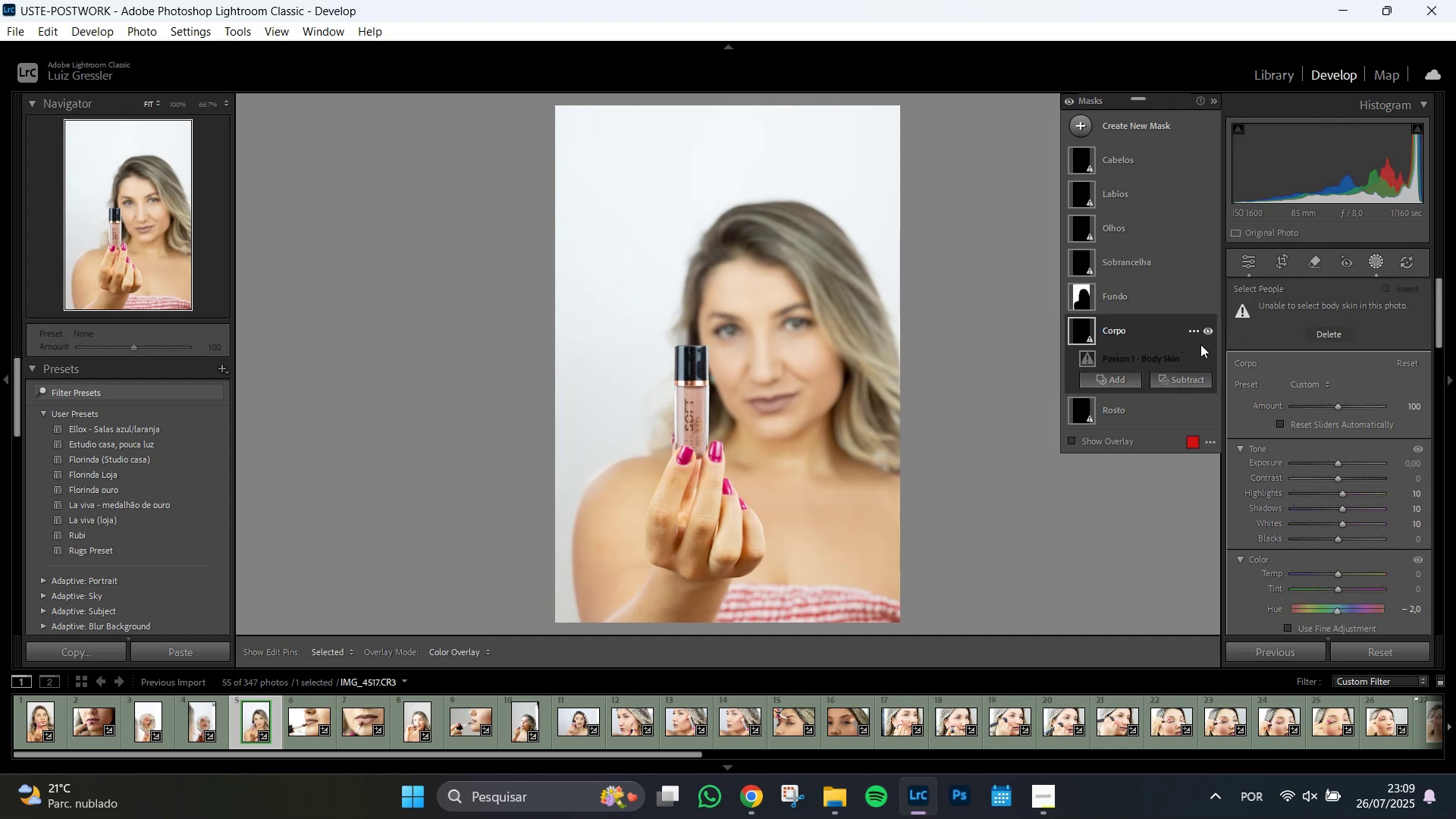 
left_click([1194, 330])
 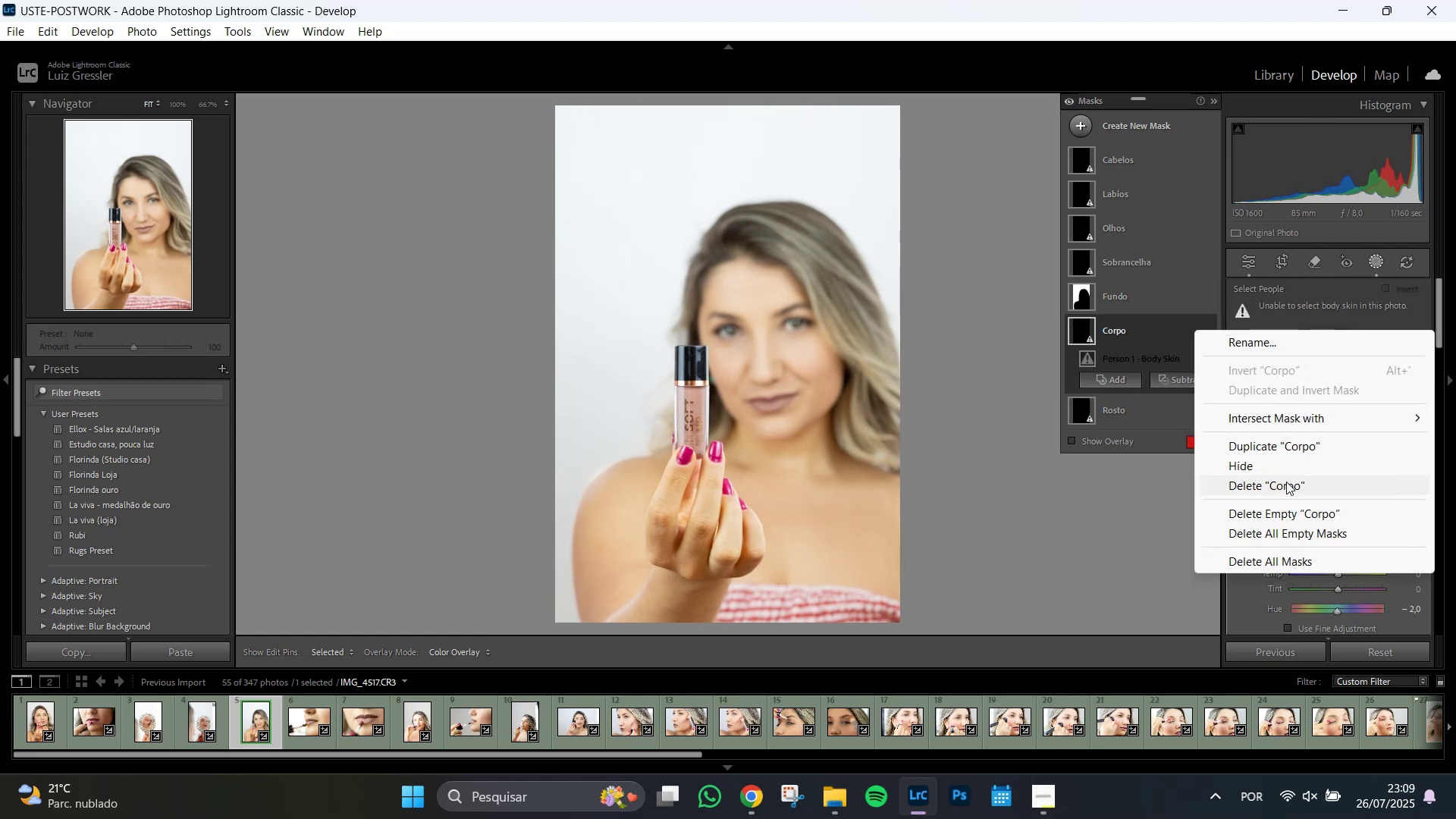 
left_click([1285, 482])
 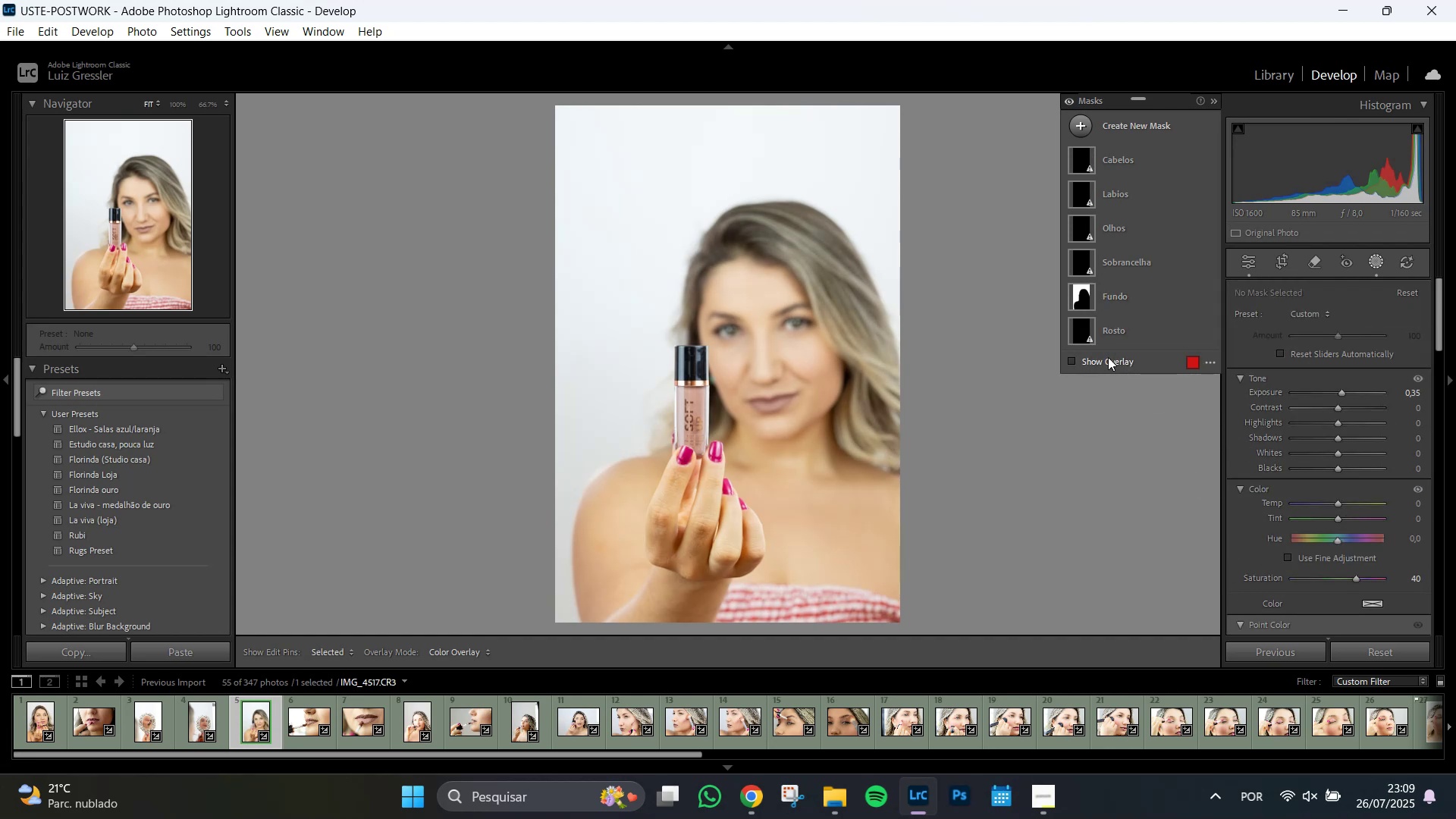 
left_click([1101, 333])
 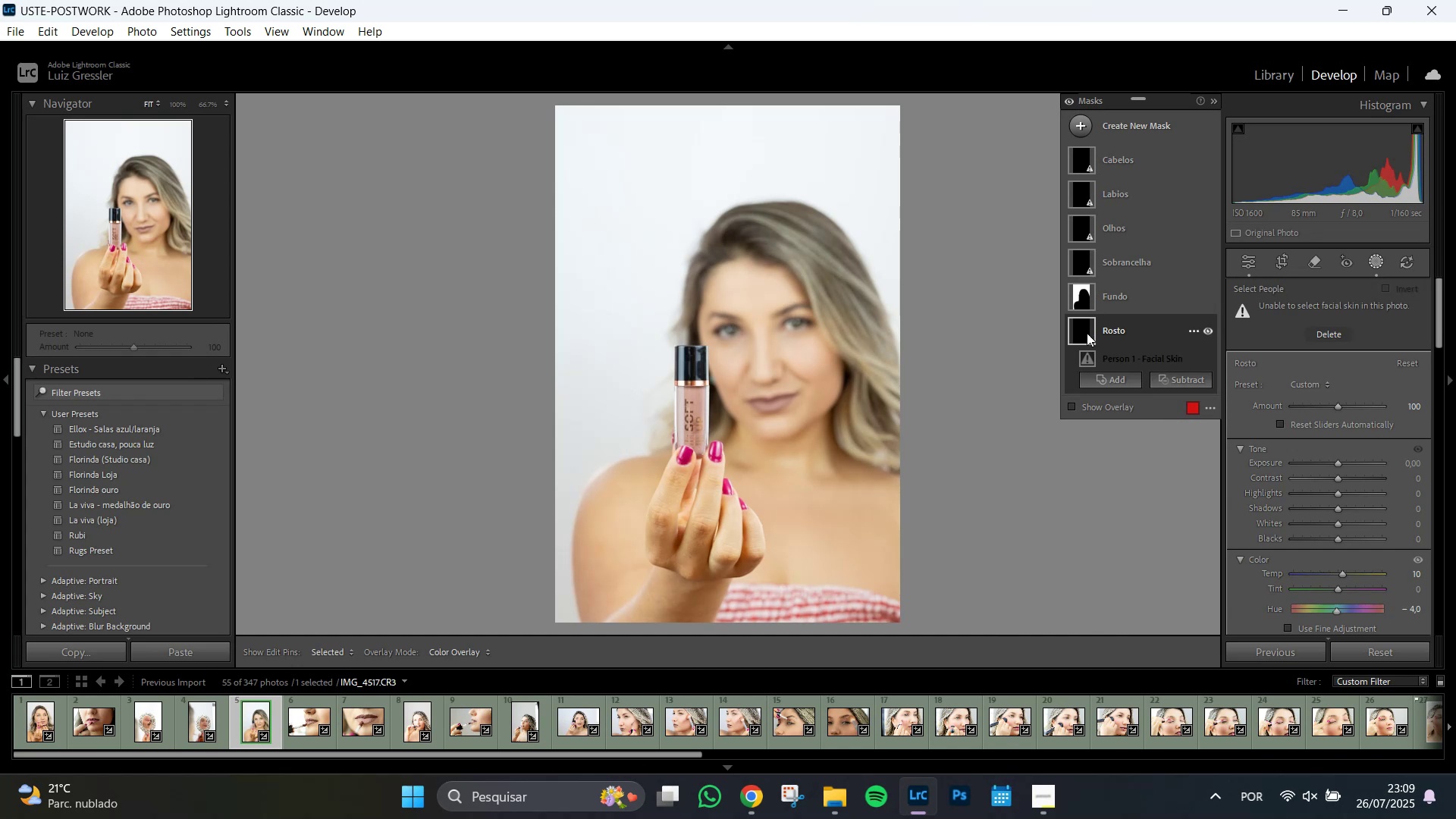 
left_click([1125, 381])
 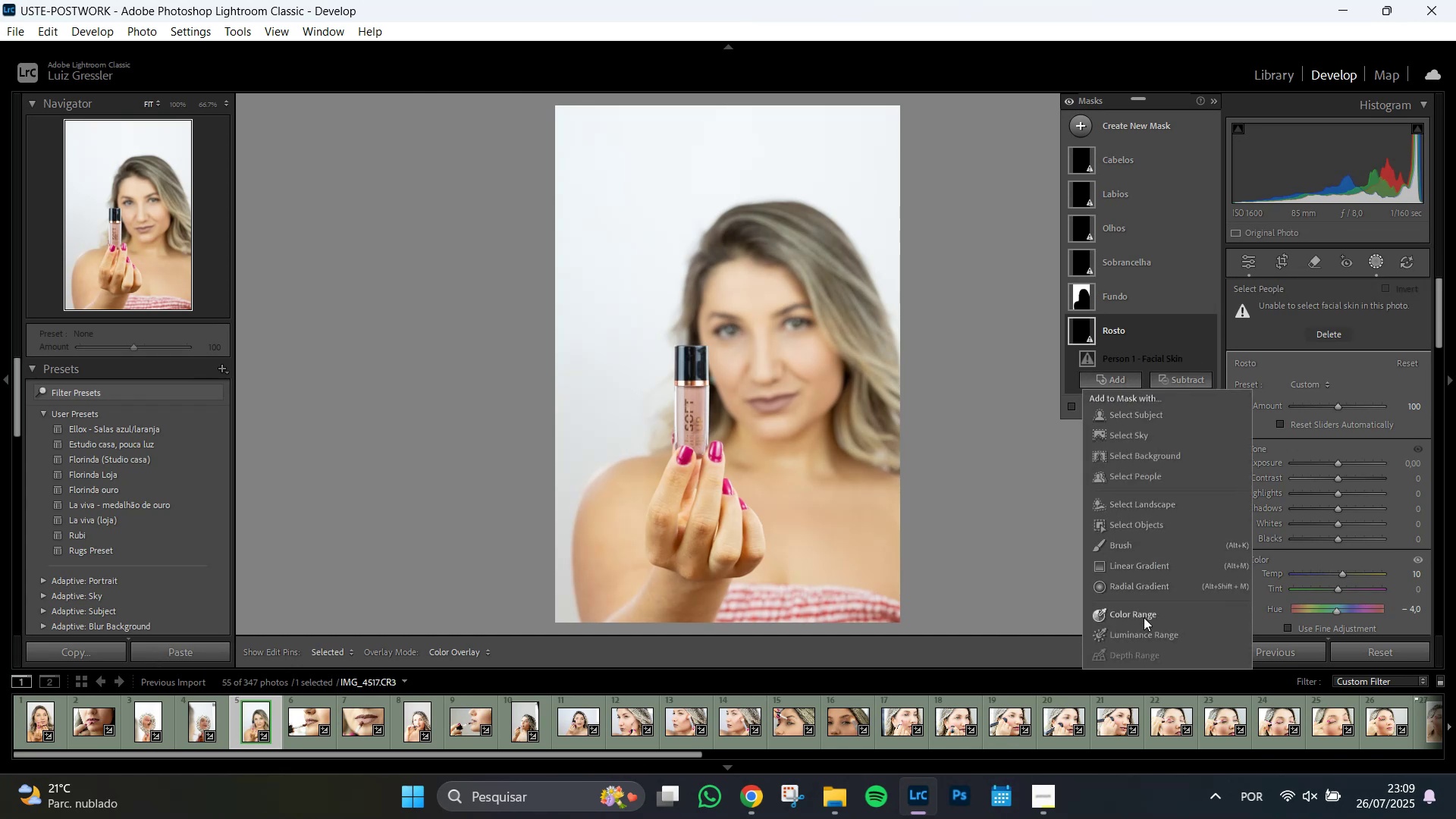 
left_click([1142, 529])
 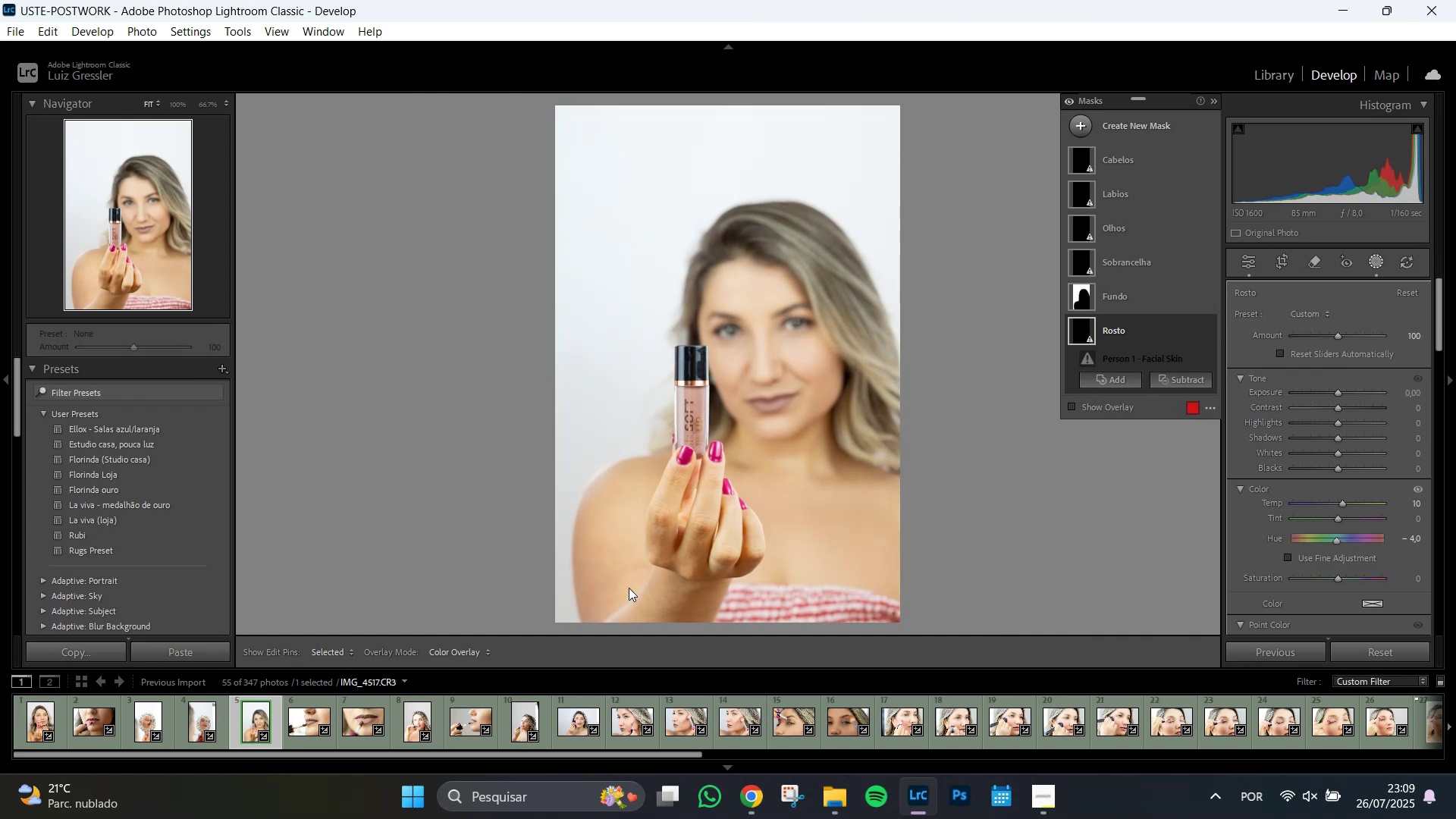 
scroll: coordinate [669, 554], scroll_direction: up, amount: 64.0
 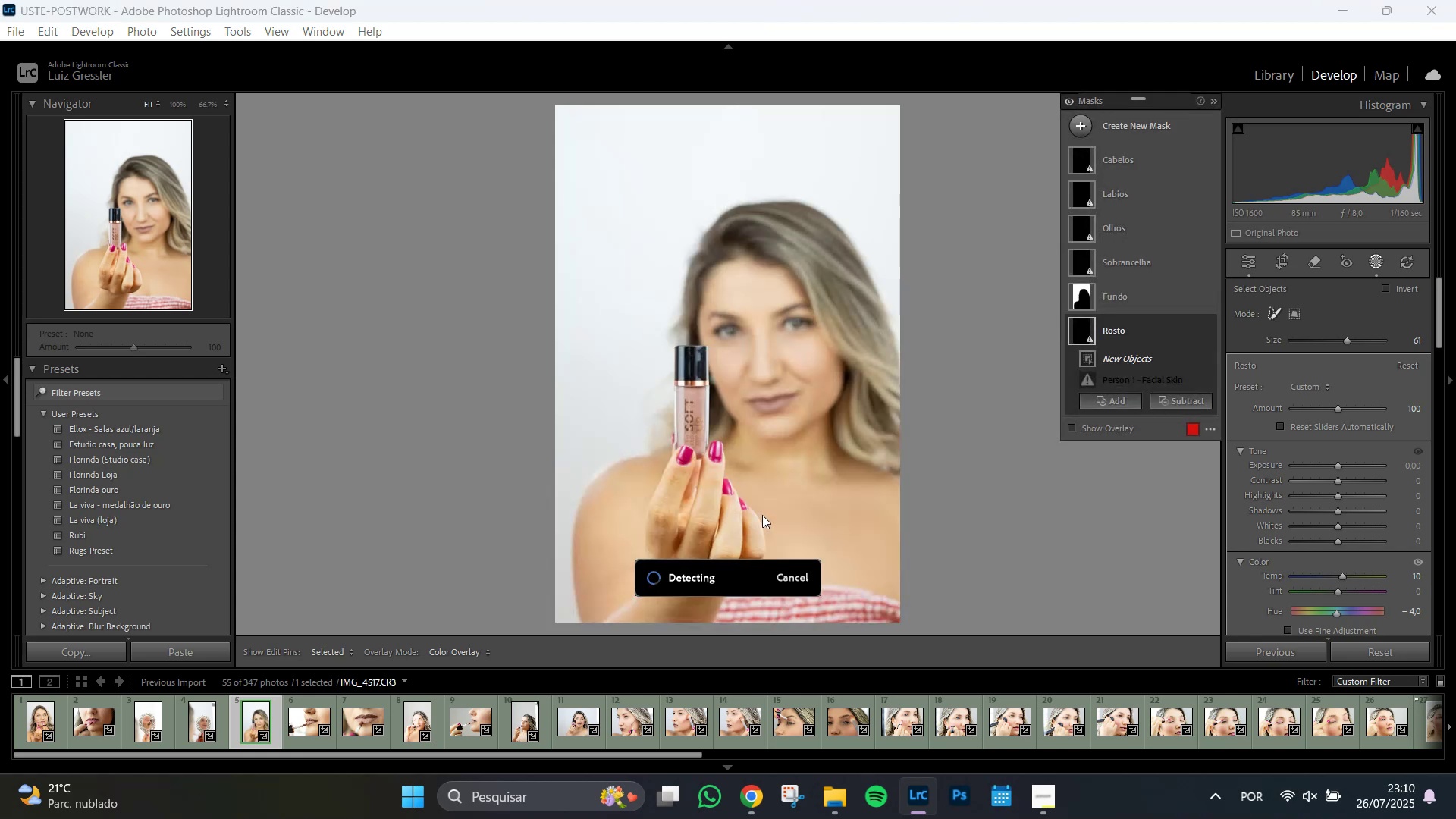 
wait(20.11)
 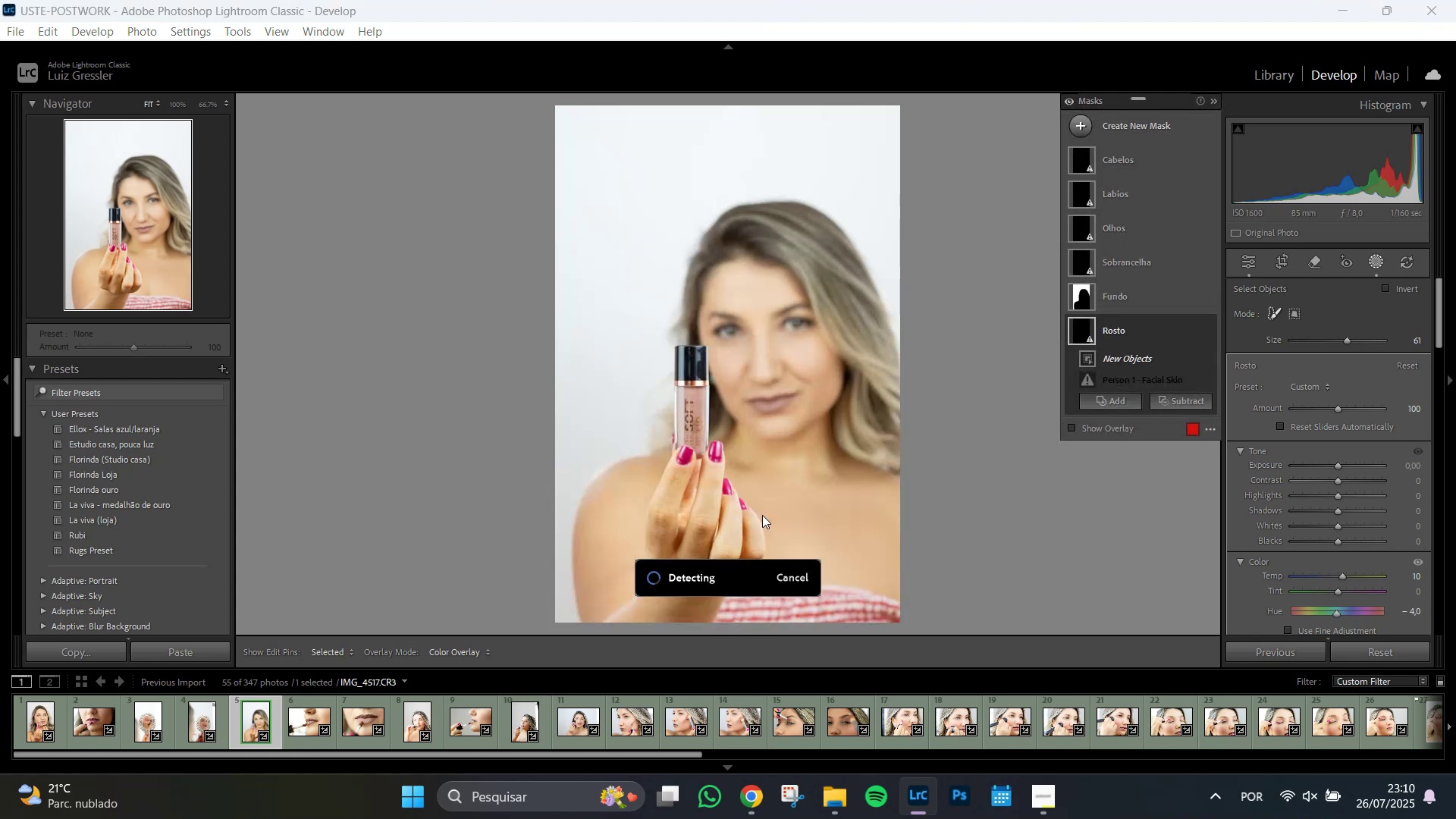 
left_click([1185, 402])
 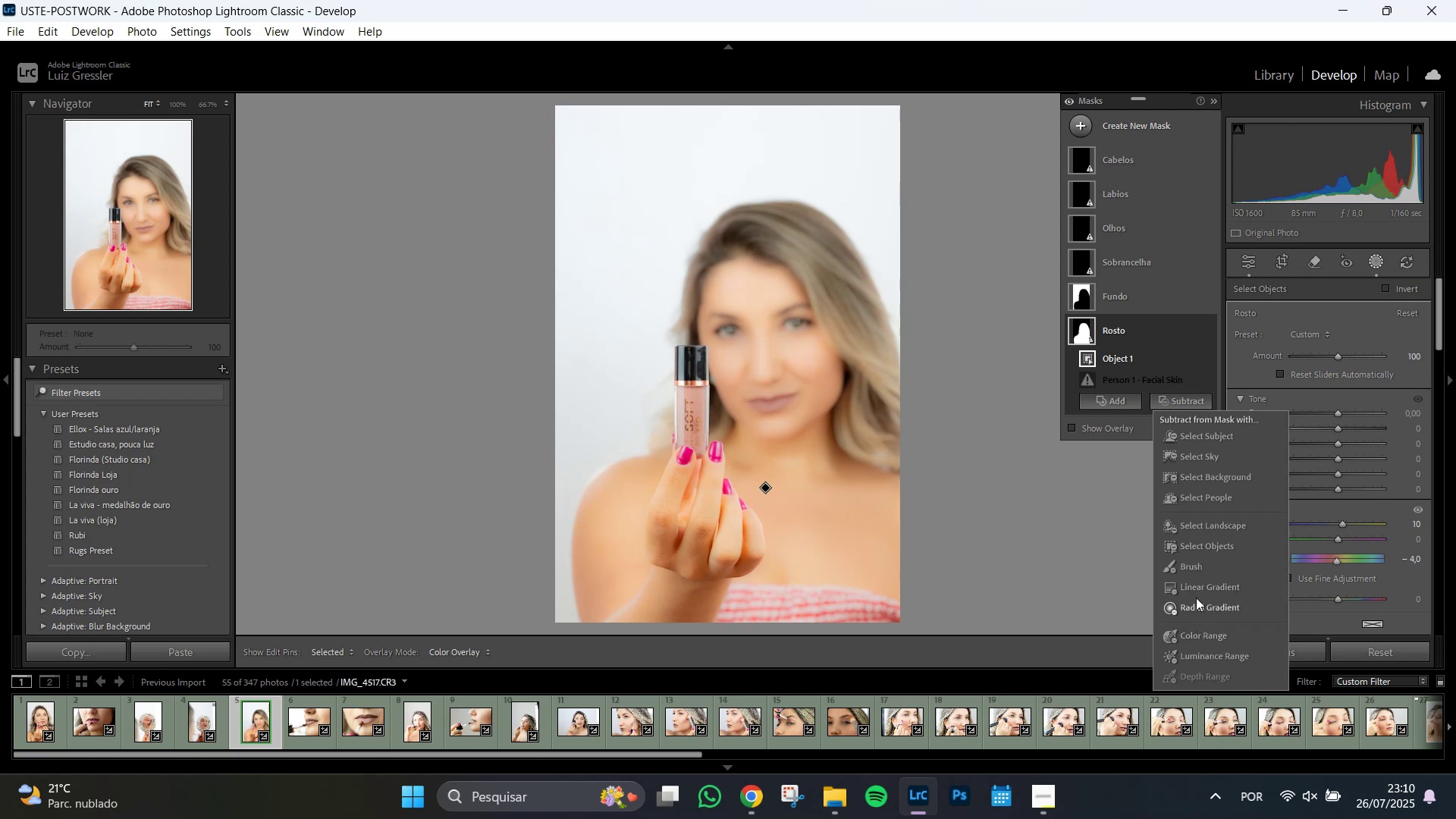 
left_click([1199, 547])
 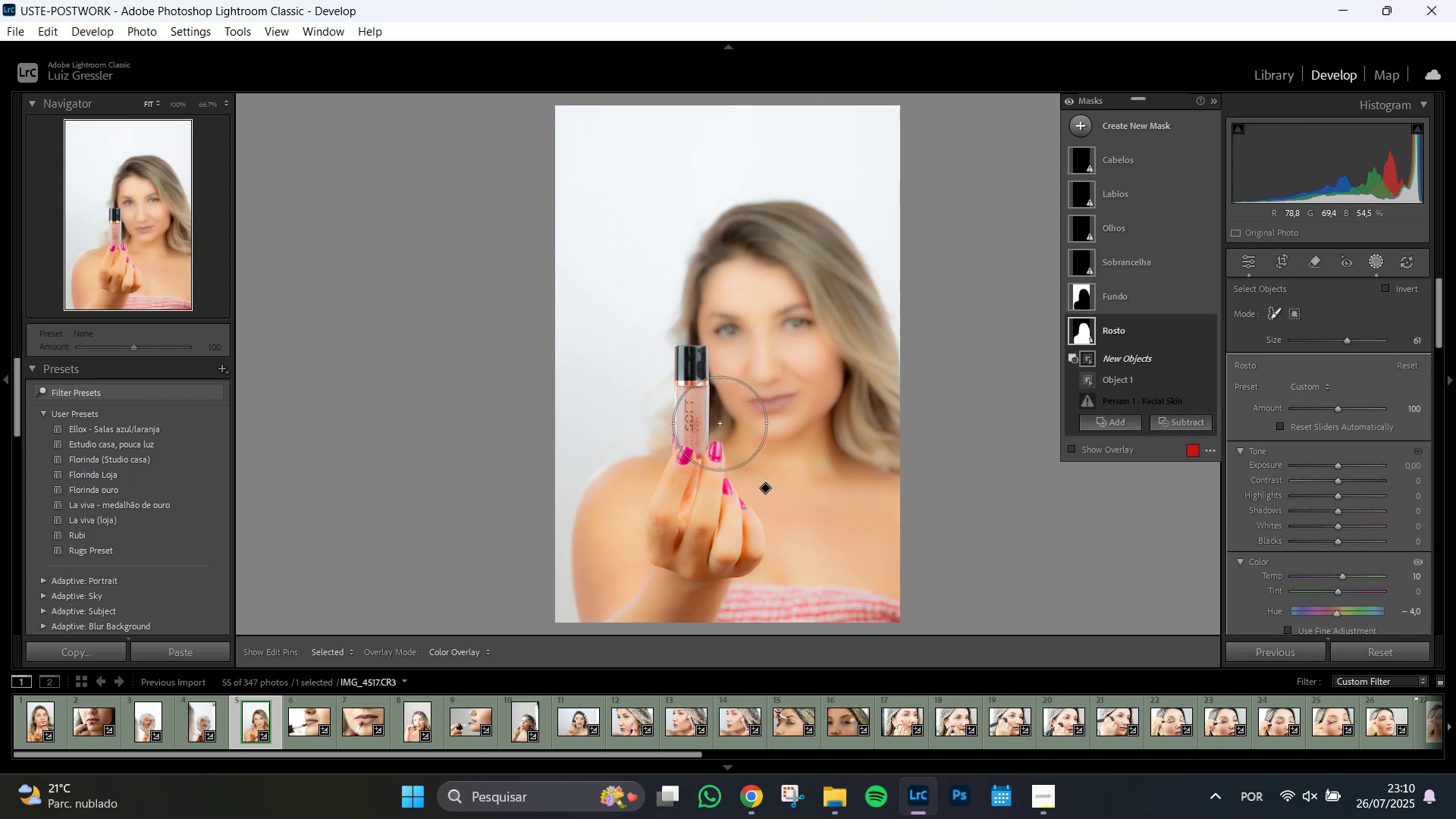 
scroll: coordinate [694, 368], scroll_direction: down, amount: 17.0
 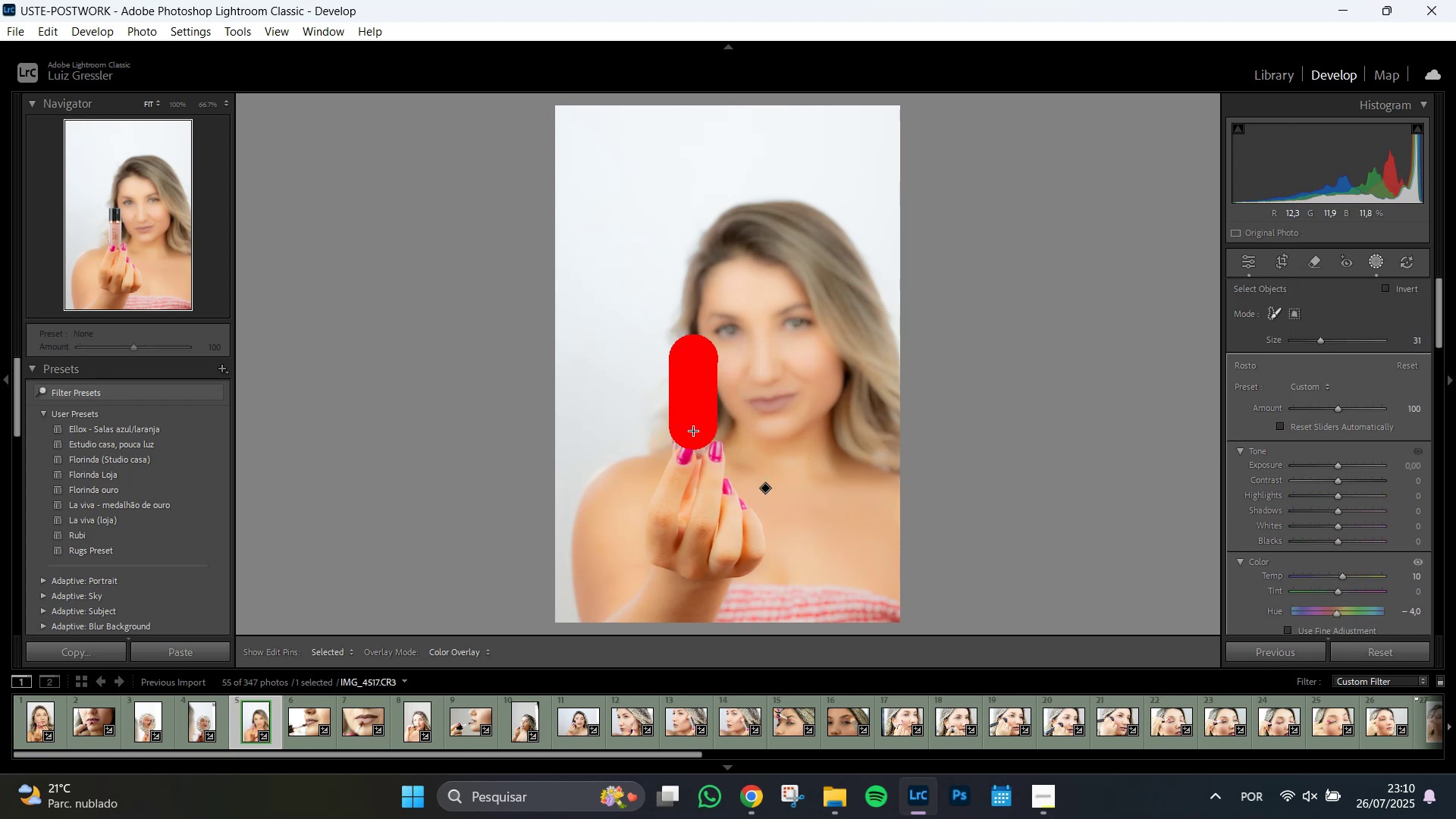 
wait(8.38)
 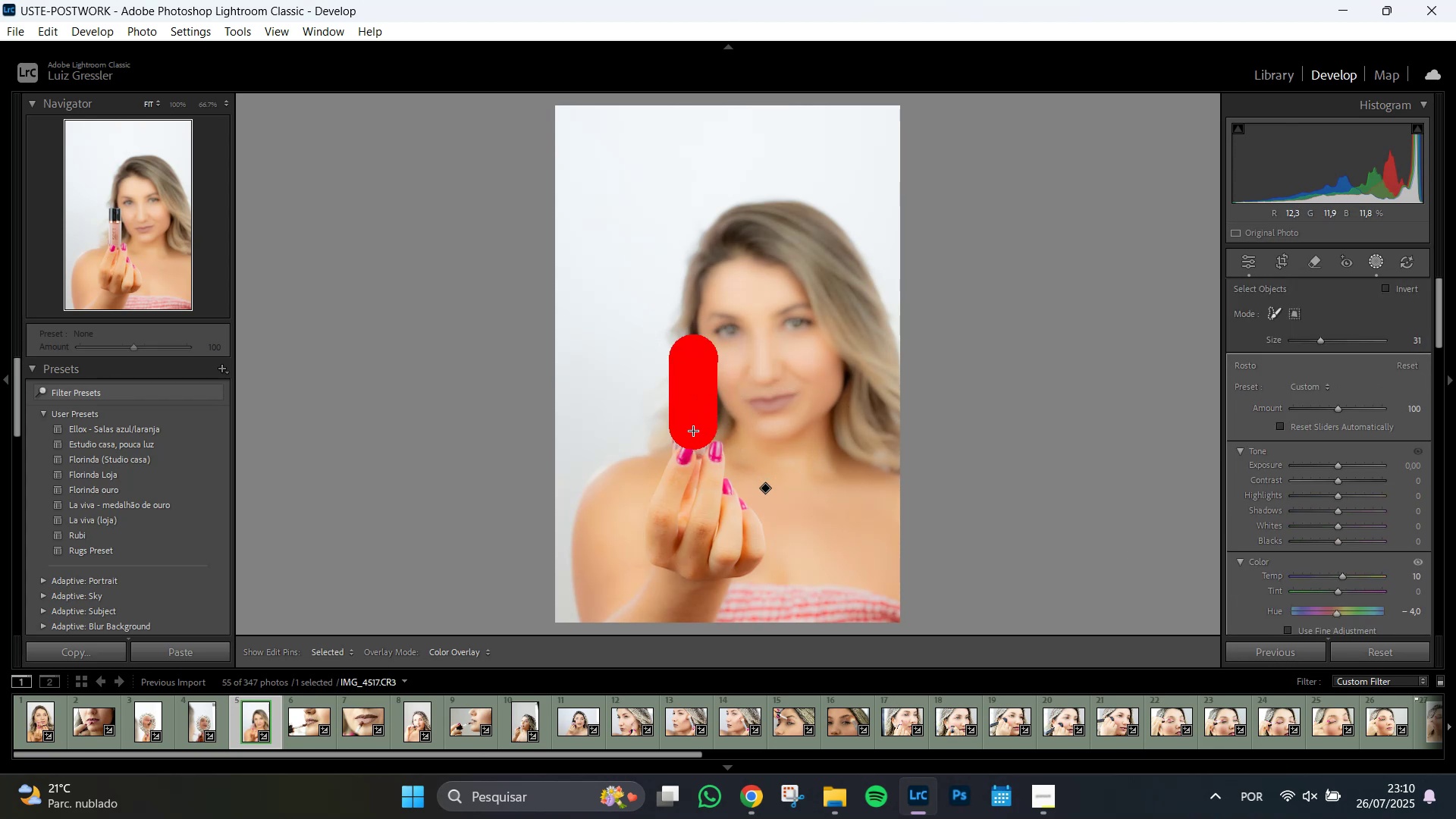 
mouse_move([1174, 398])
 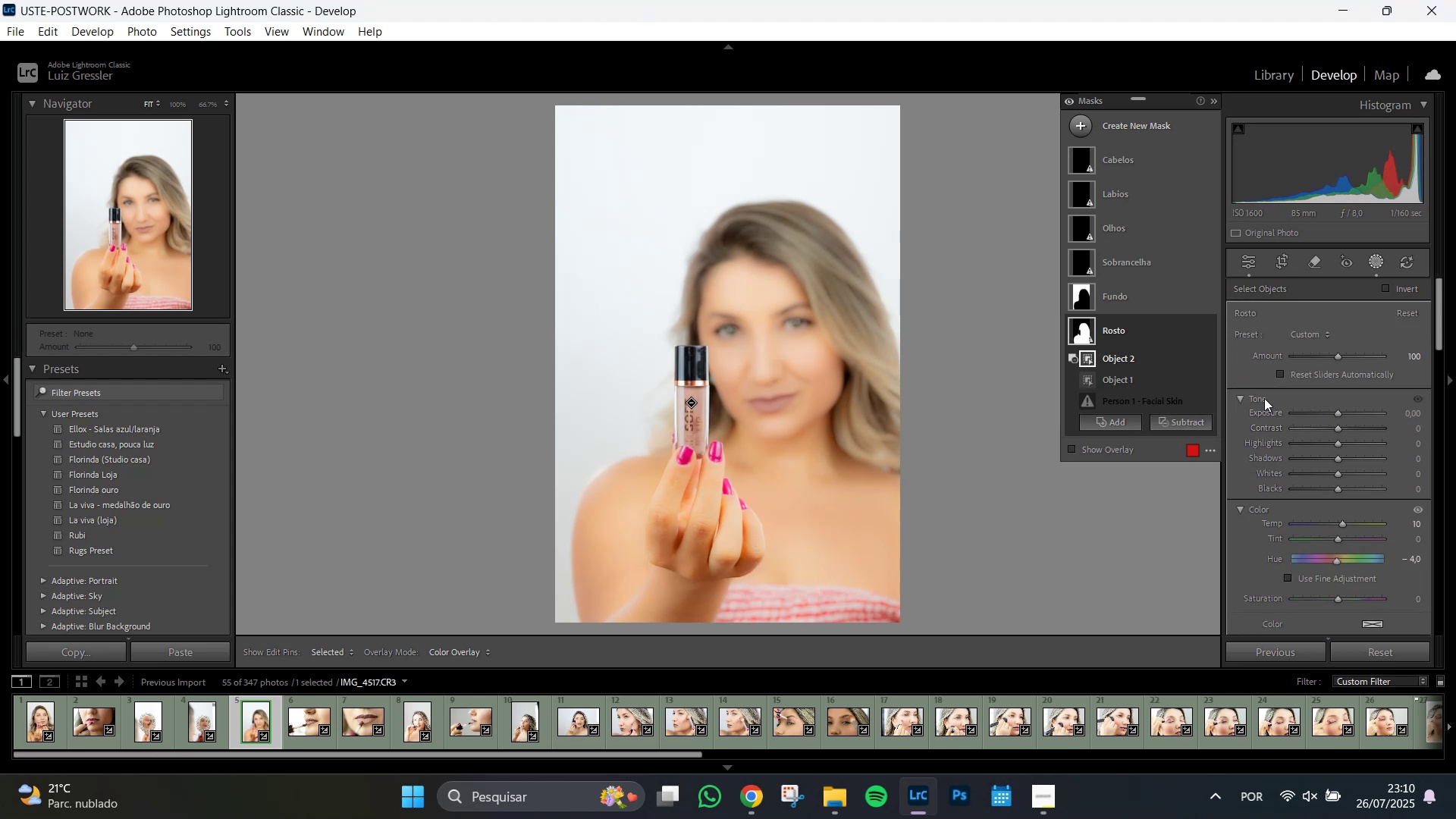 
scroll: coordinate [1351, 500], scroll_direction: down, amount: 2.0
 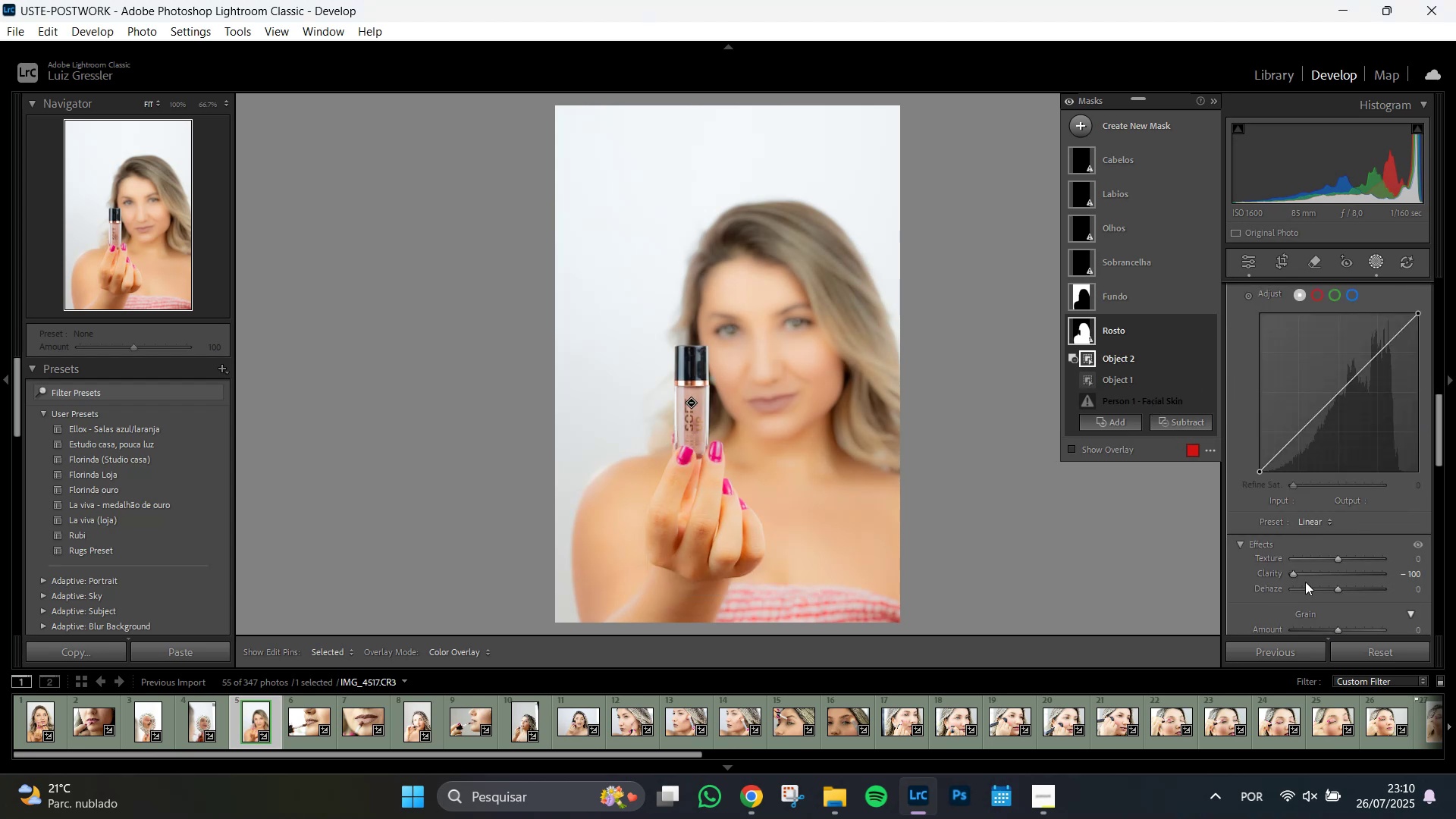 
left_click([1316, 576])
 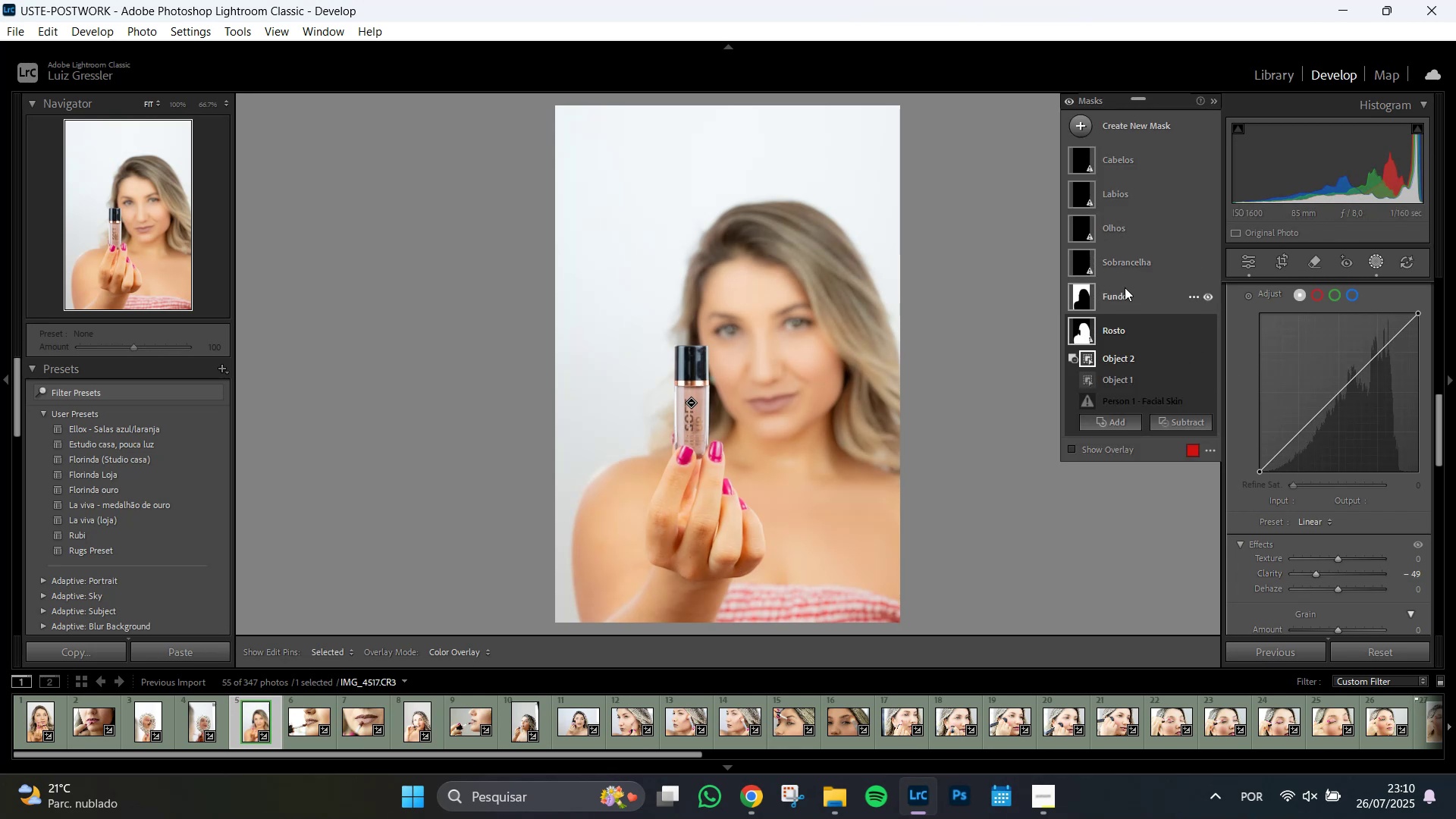 
wait(7.02)
 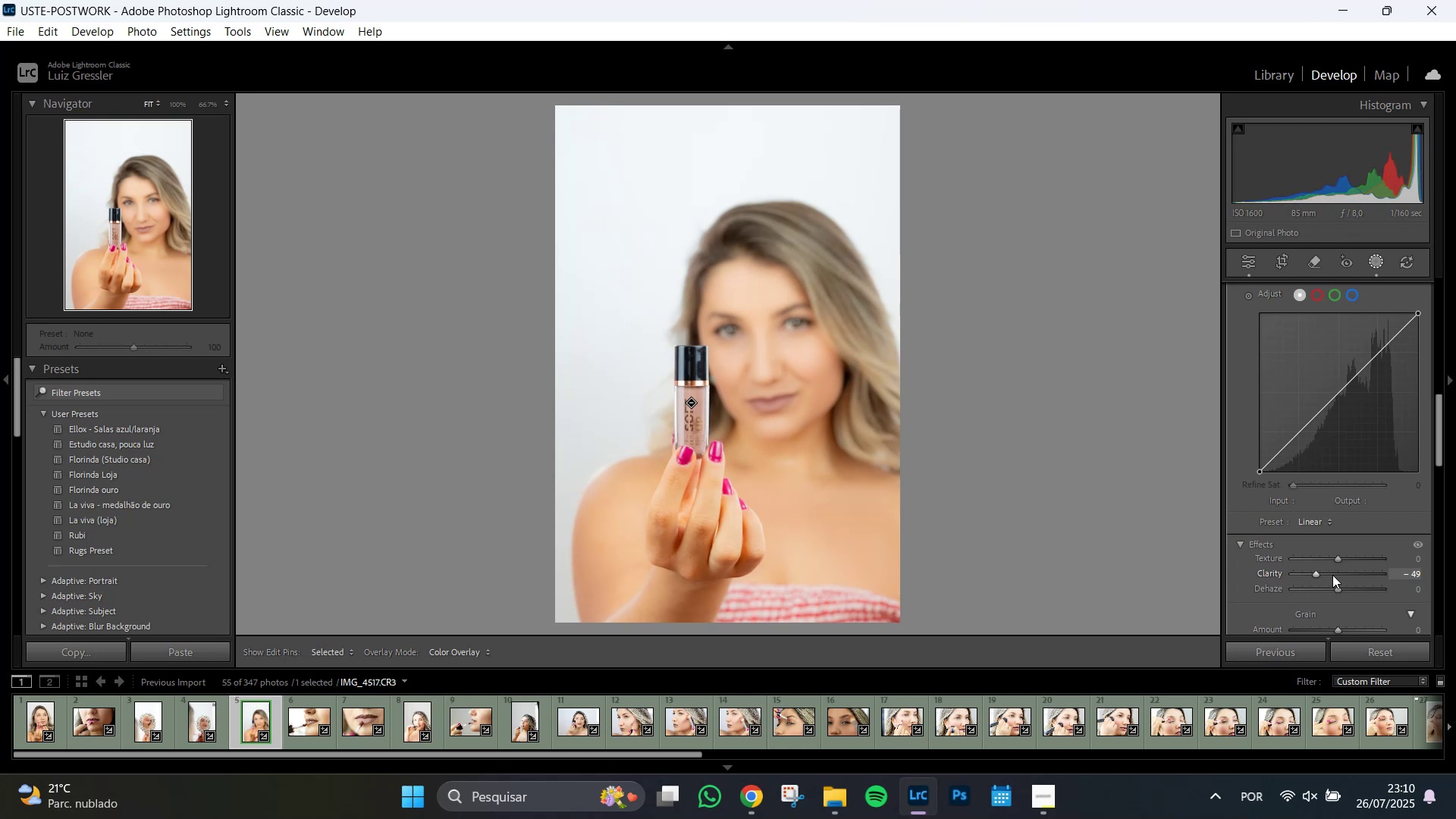 
left_click([1192, 262])
 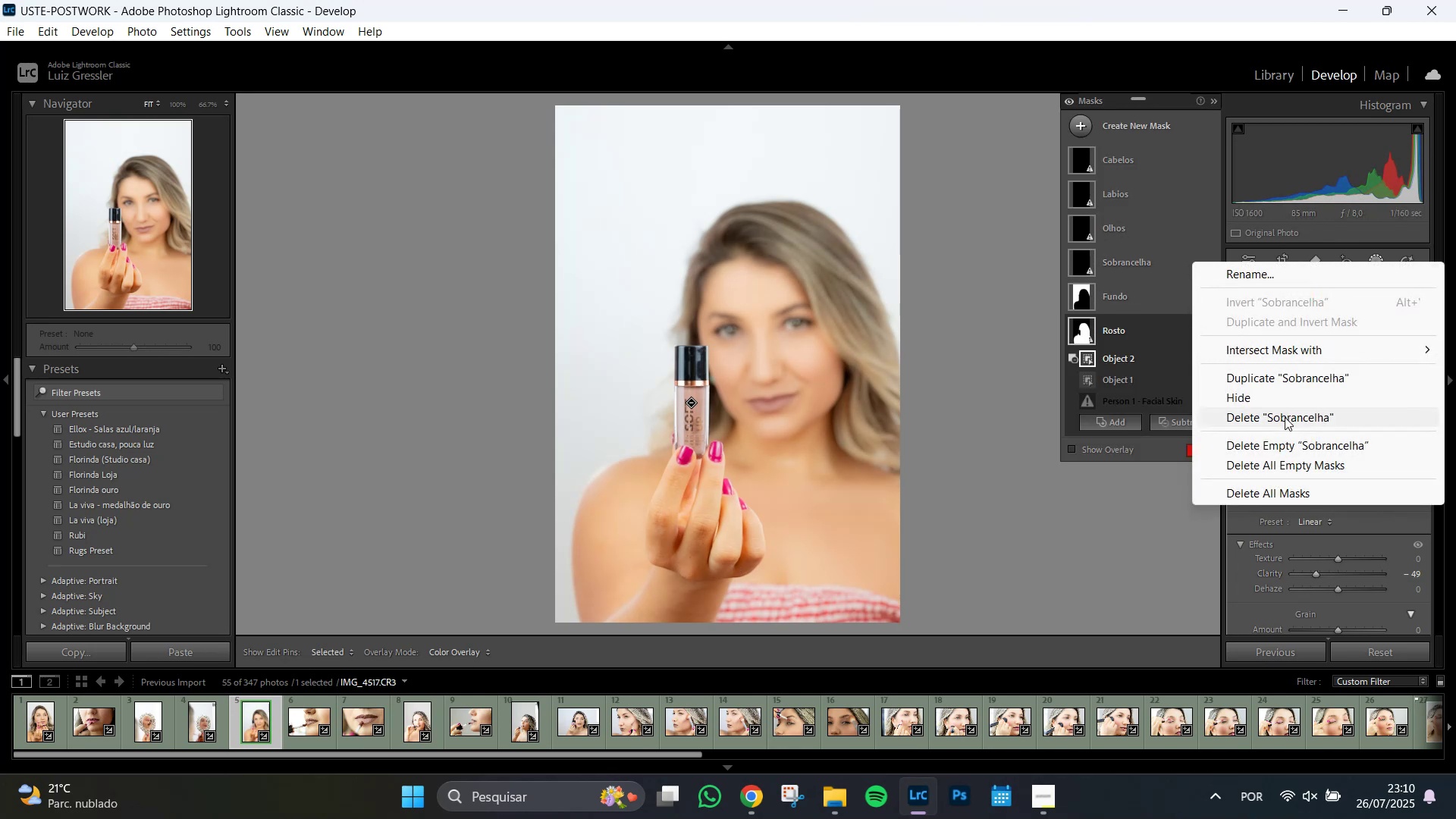 
left_click([1285, 417])
 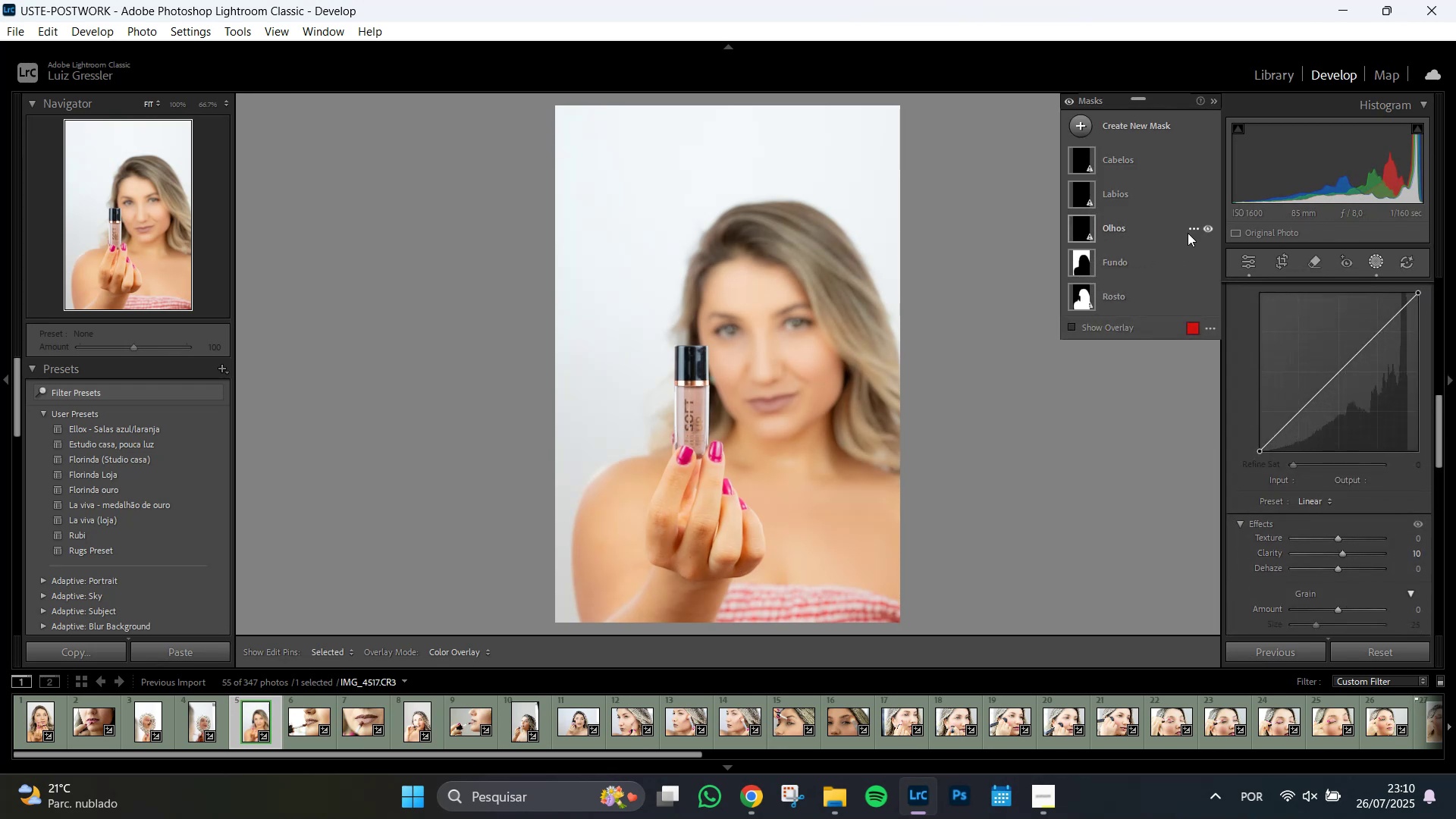 
left_click([1197, 220])
 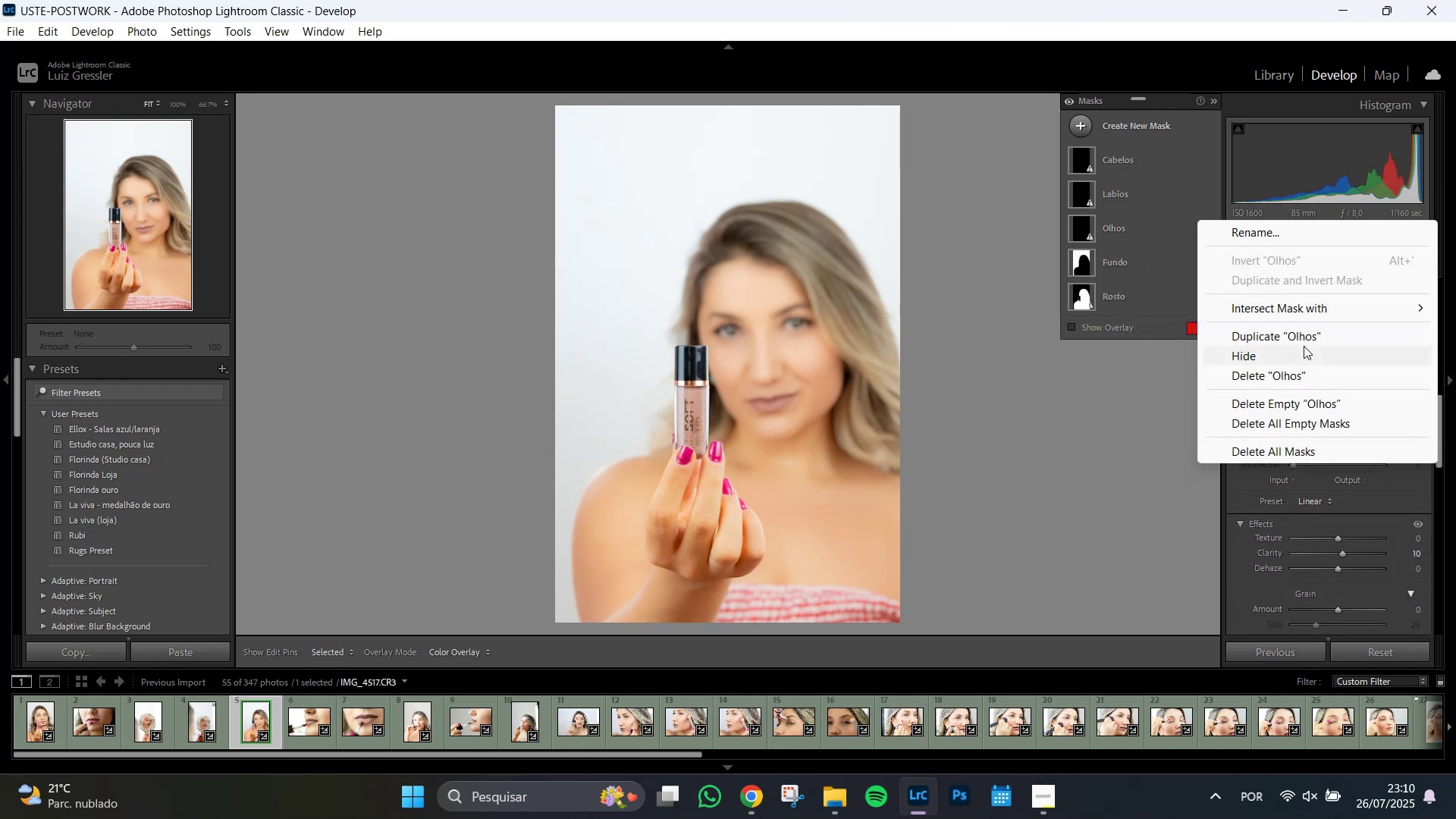 
left_click([1305, 333])
 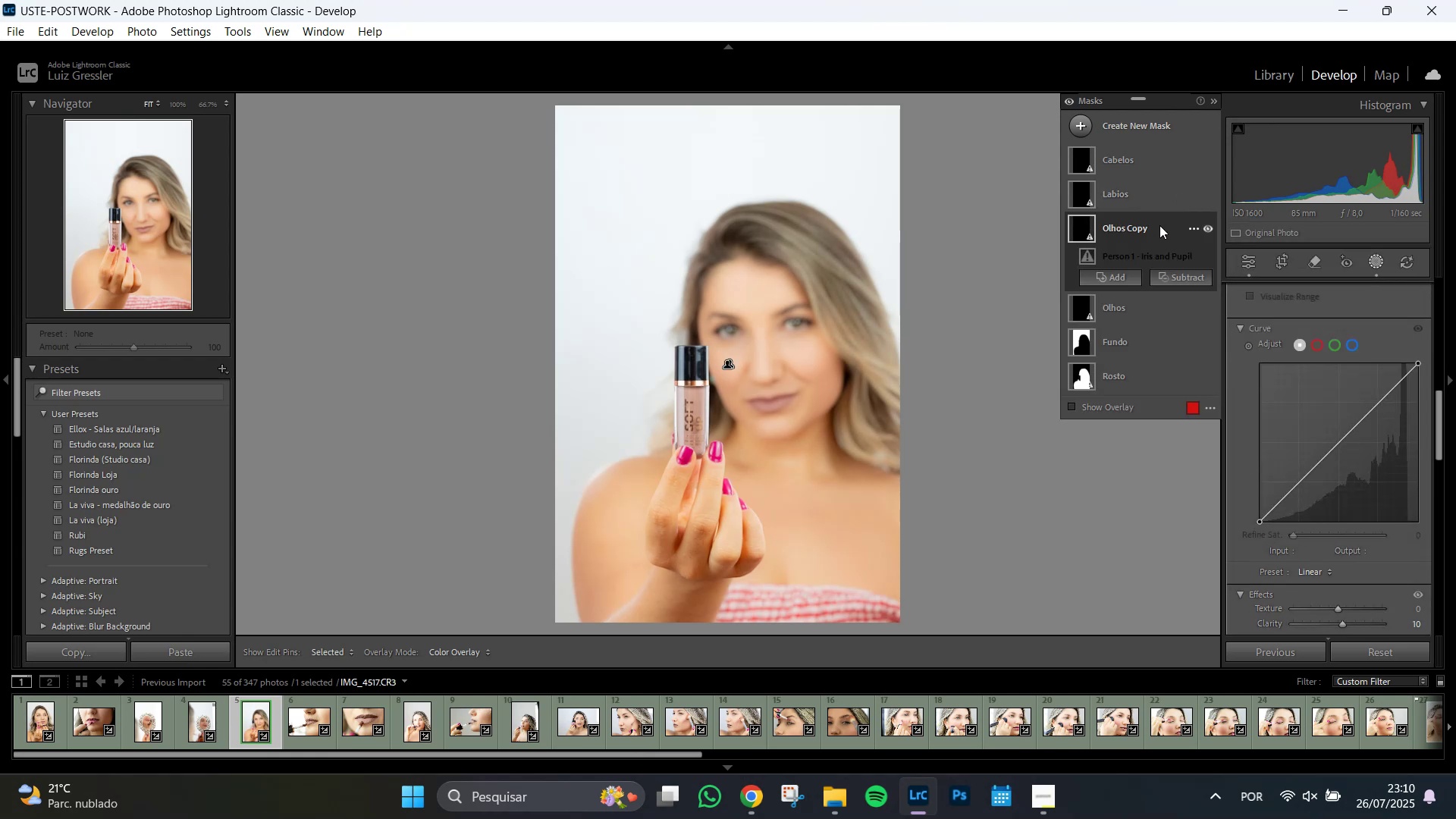 
left_click([1193, 229])
 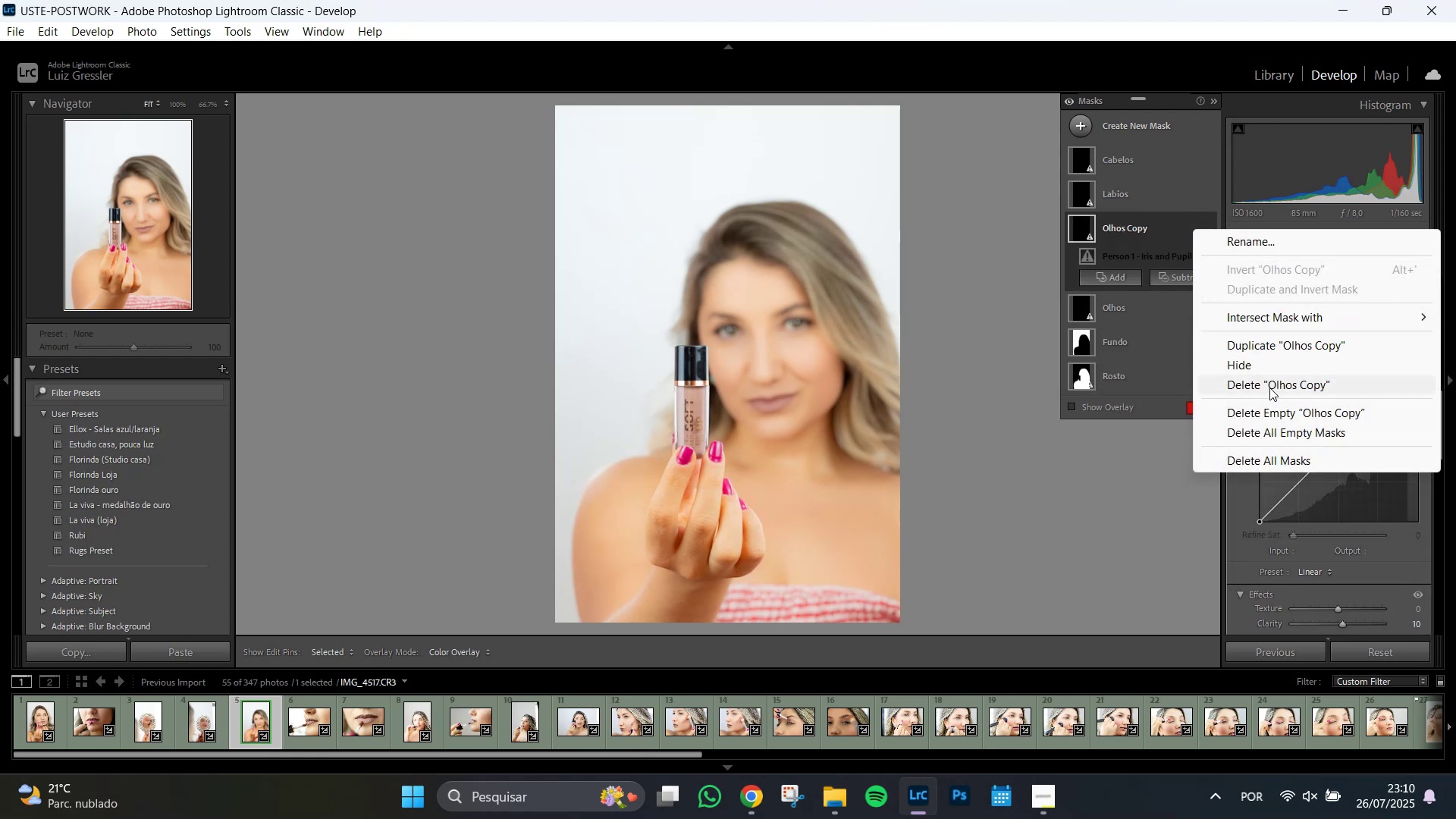 
left_click([1269, 388])
 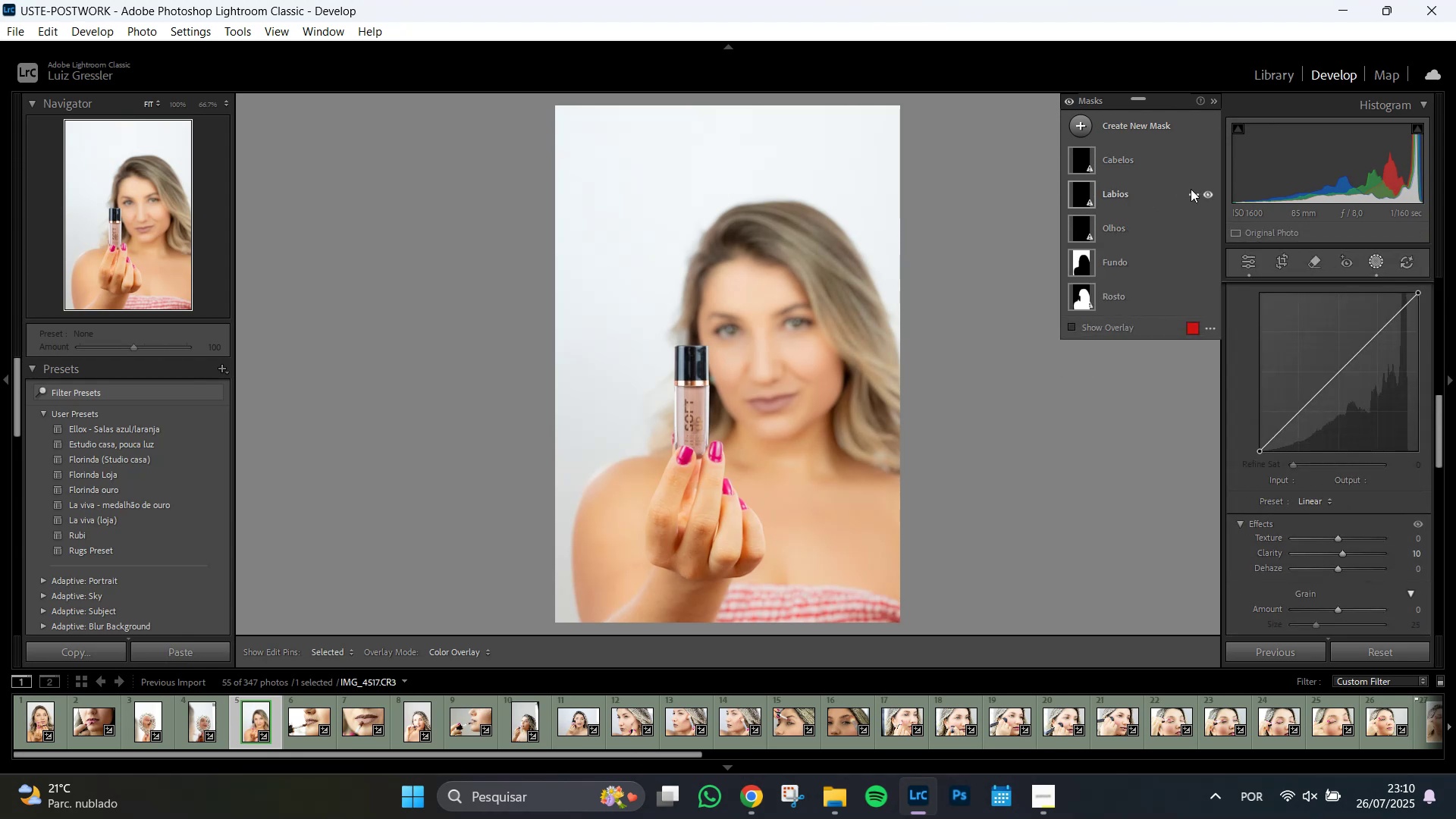 
left_click([1194, 195])
 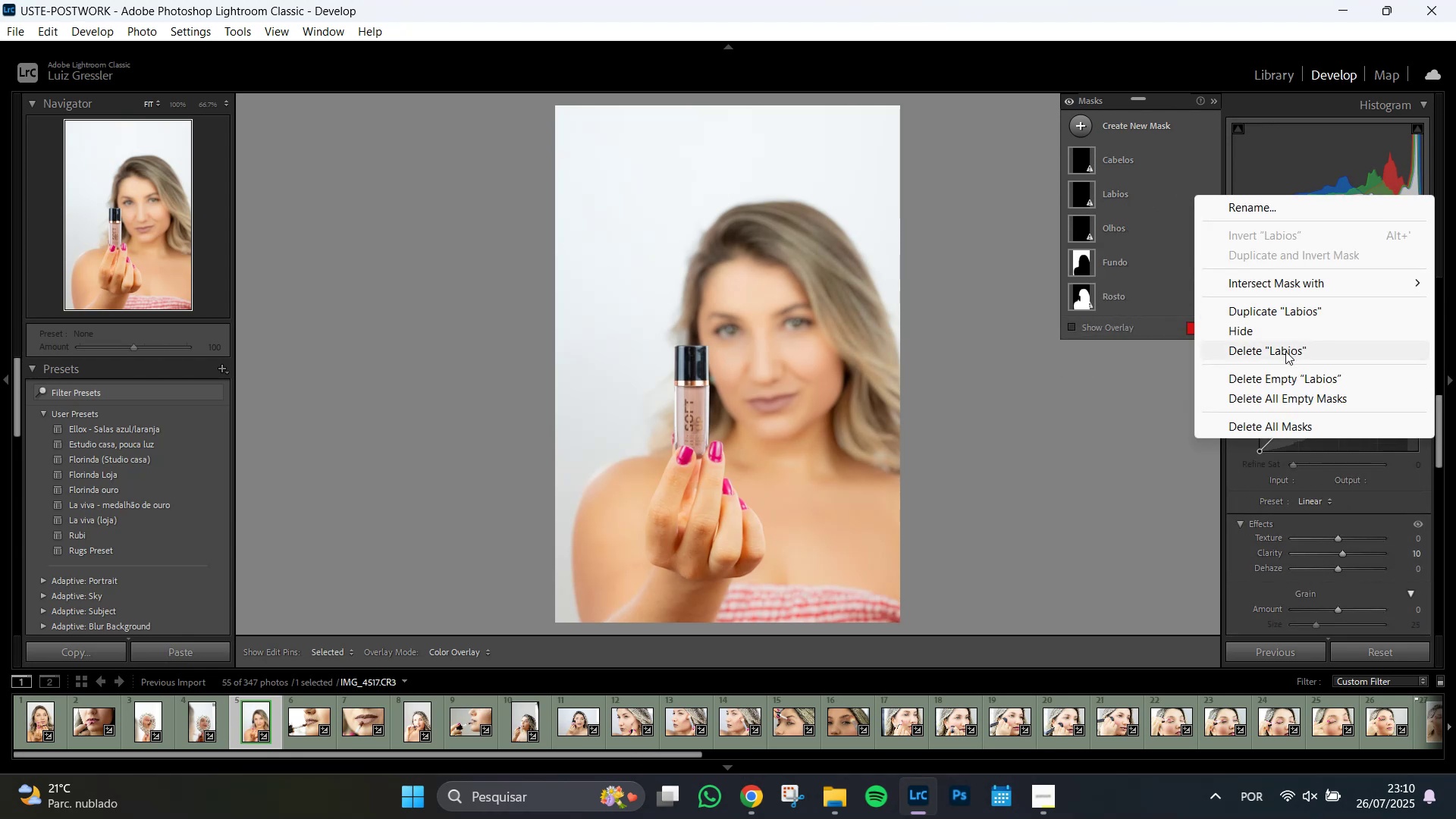 
left_click([1285, 352])
 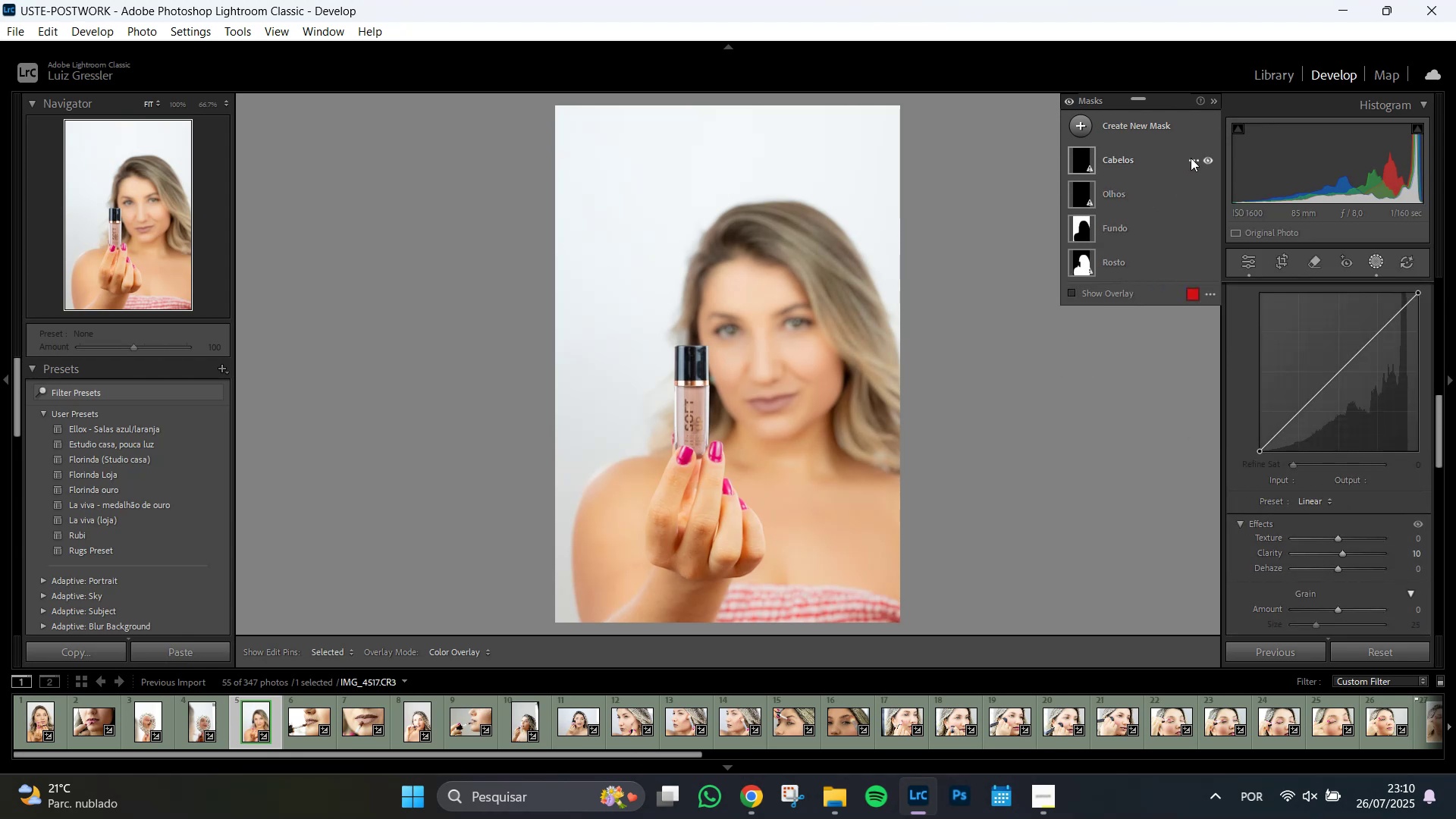 
left_click([1196, 160])
 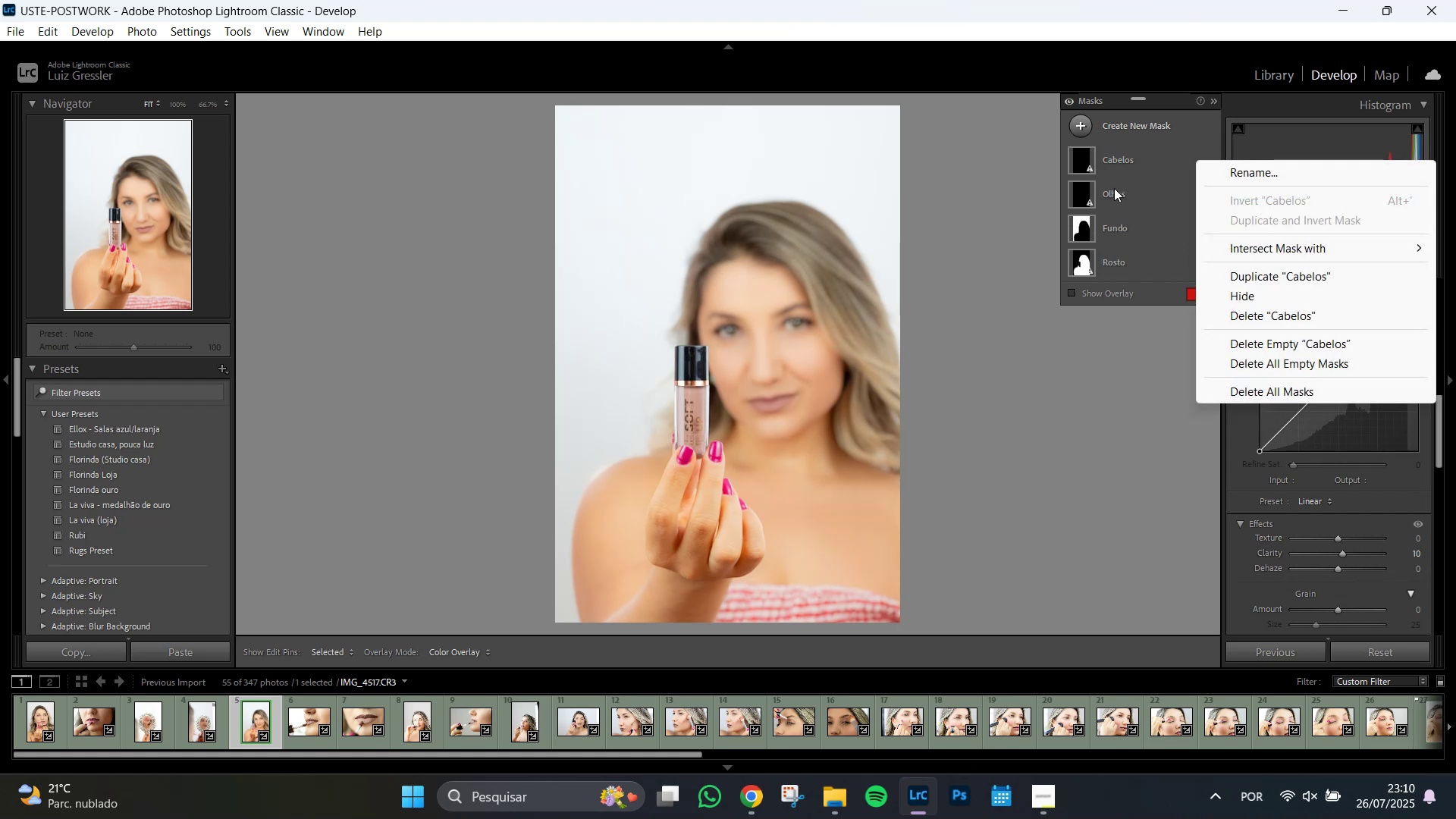 
left_click([1115, 190])
 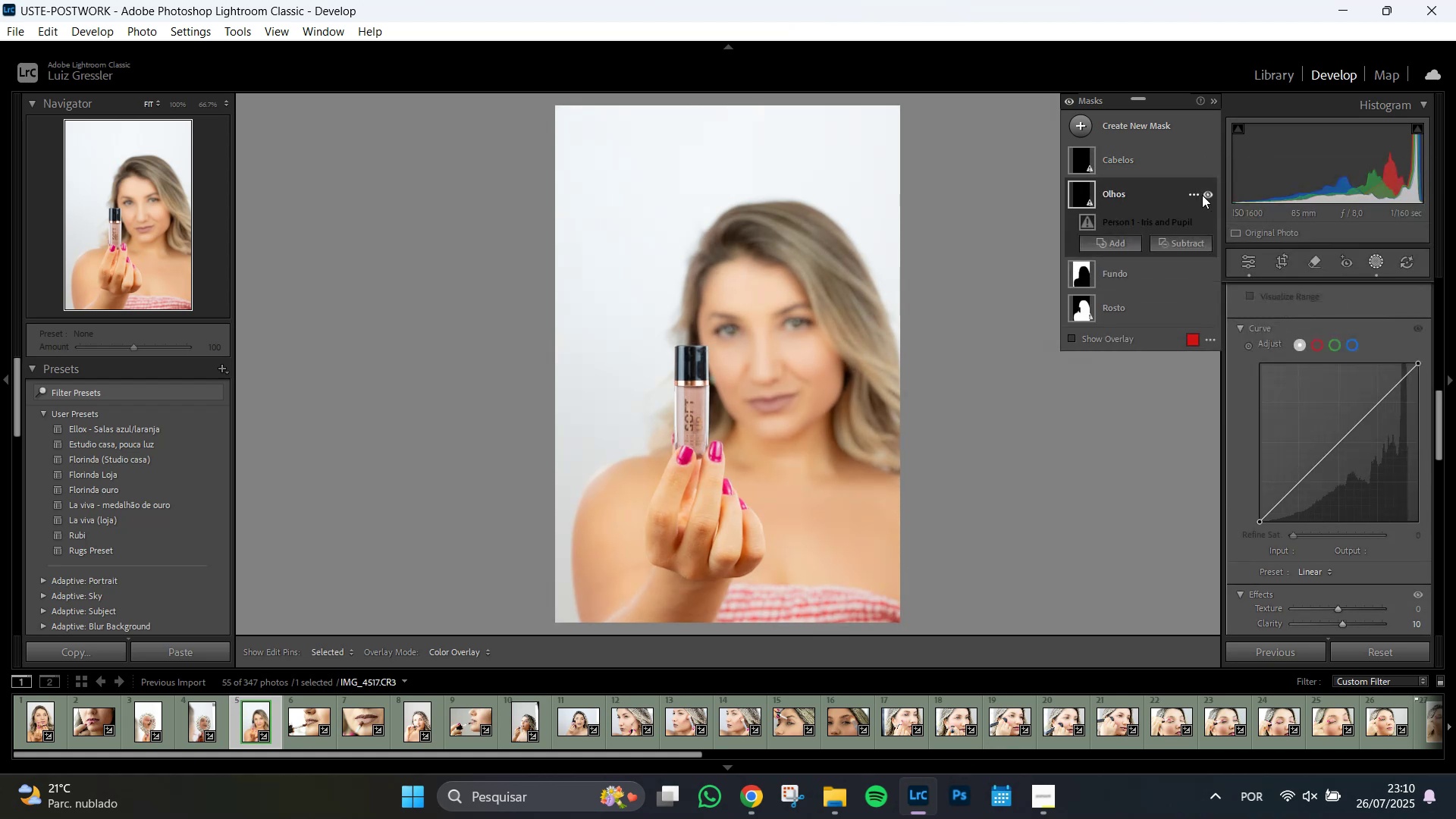 
left_click([1189, 192])
 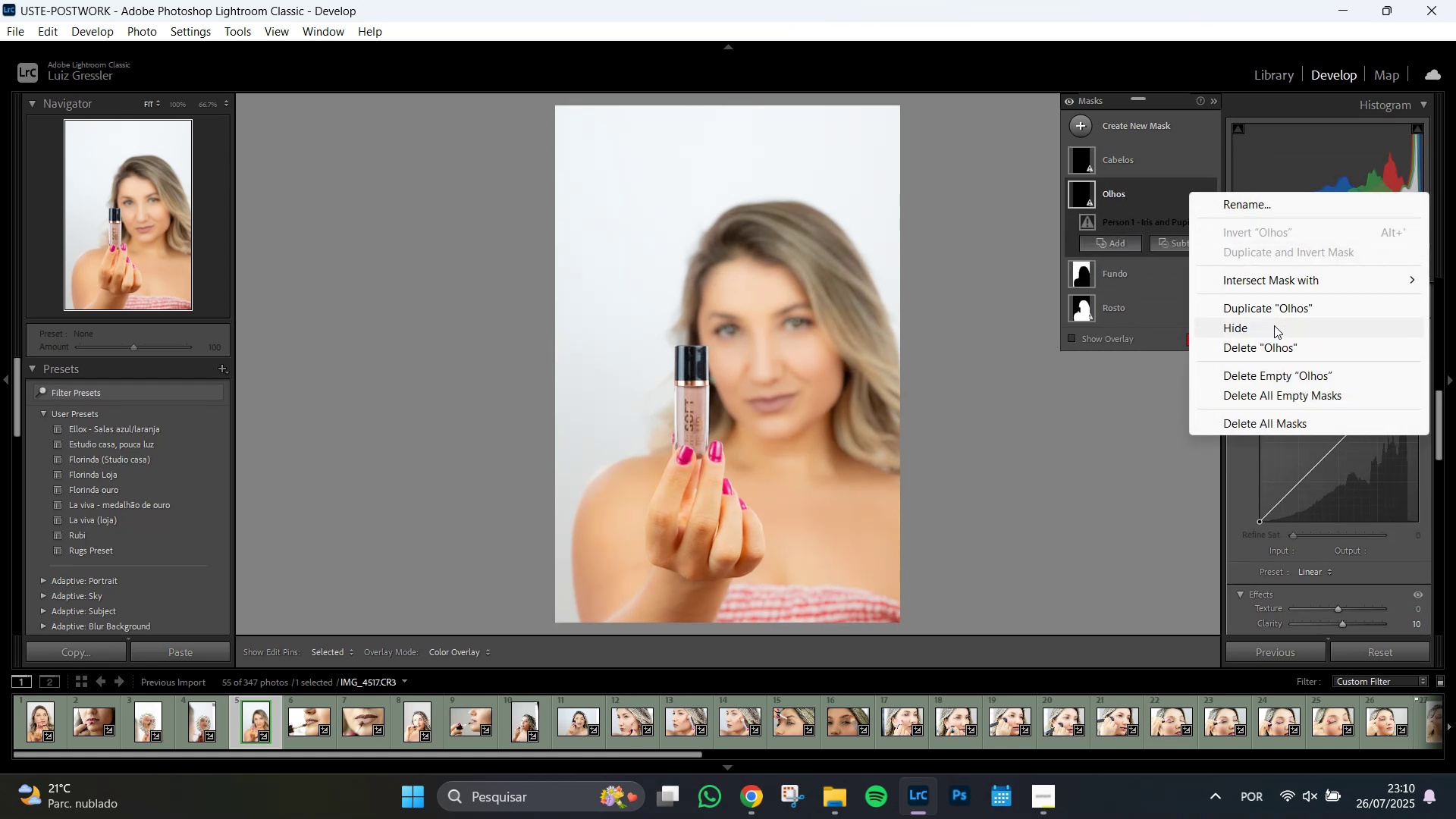 
left_click([1279, 349])
 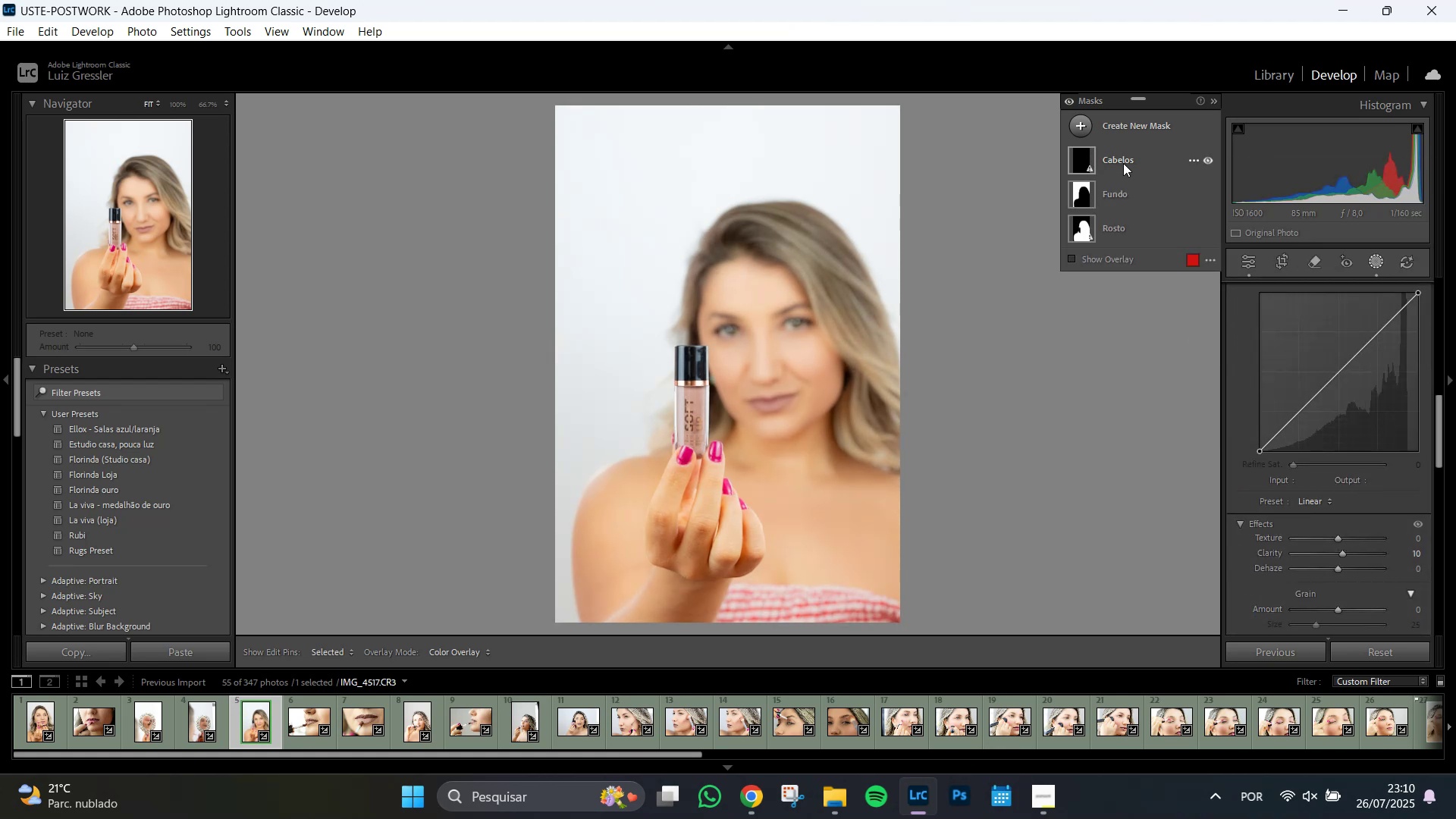 
left_click([1111, 160])
 